 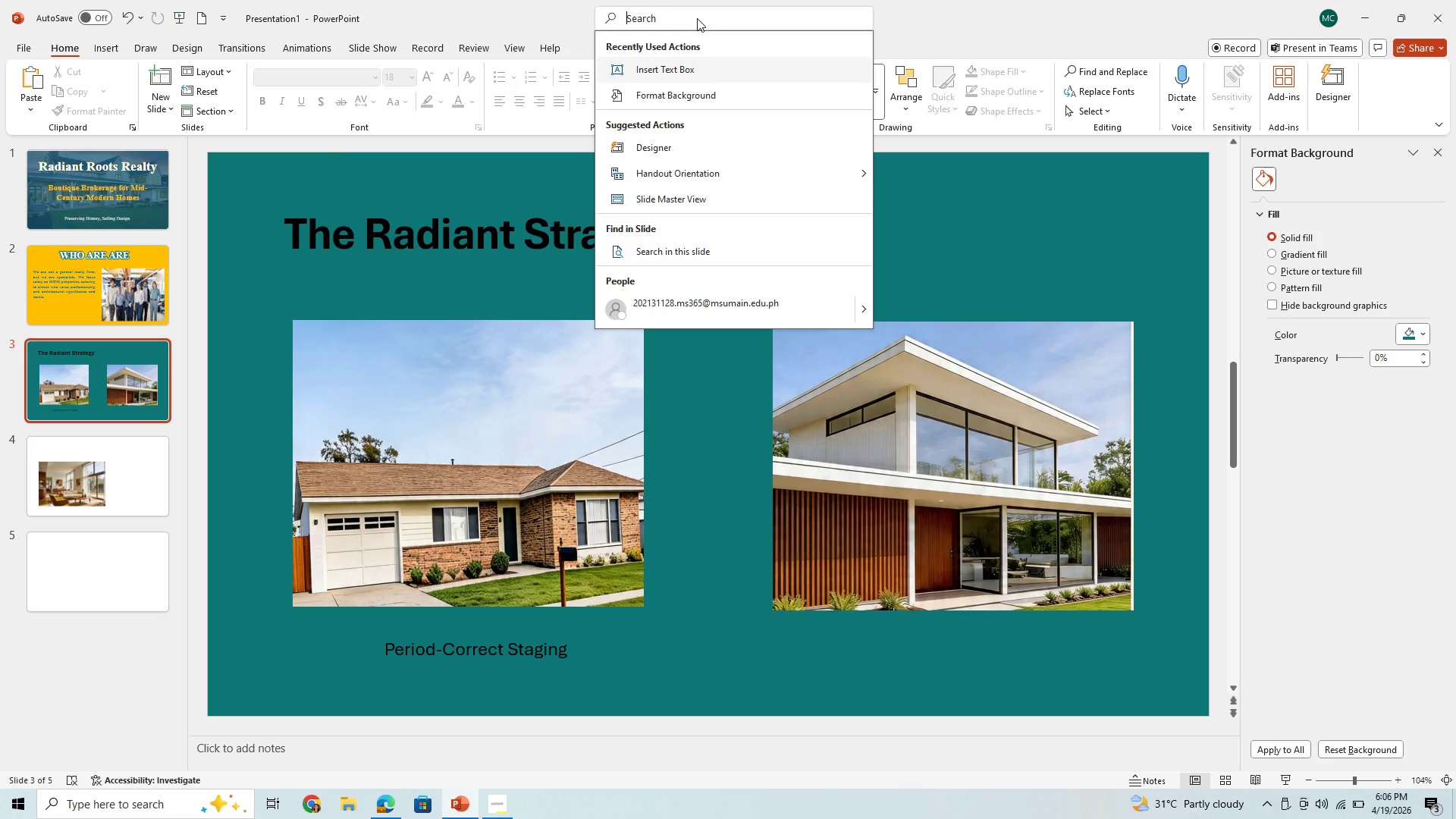 
left_click([661, 67])
 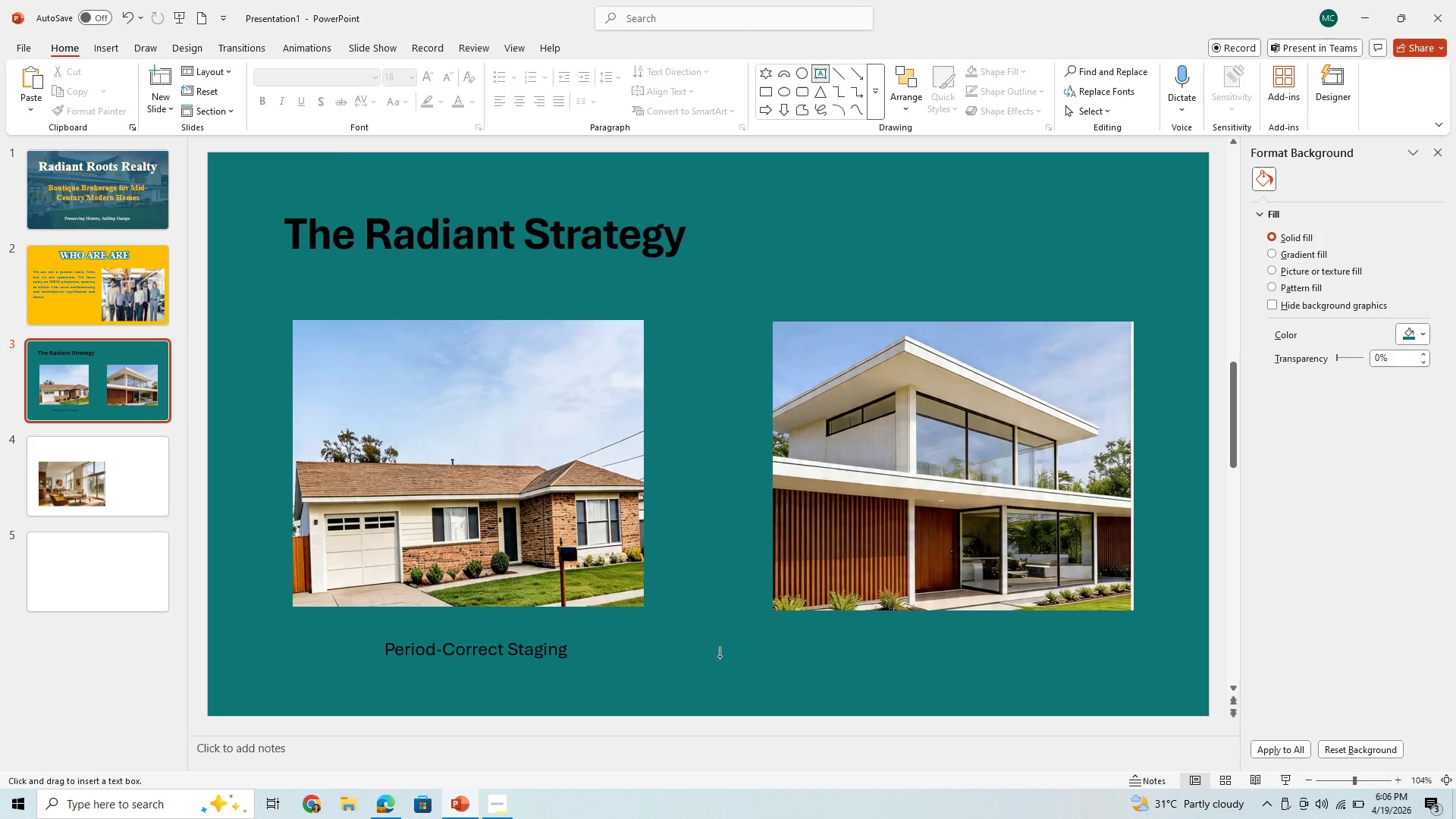 
left_click_drag(start_coordinate=[748, 656], to_coordinate=[1129, 697])
 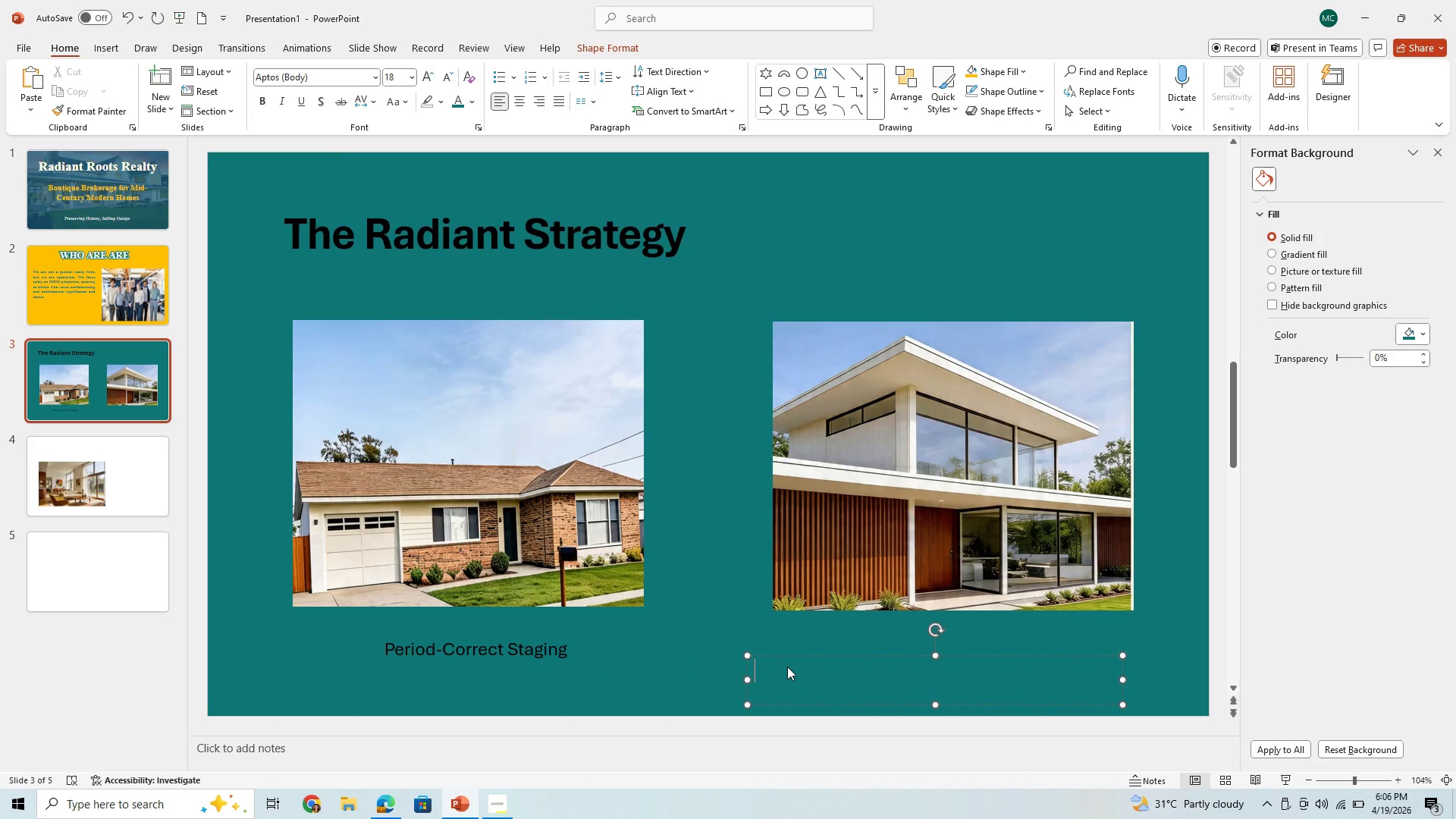 
left_click([787, 667])
 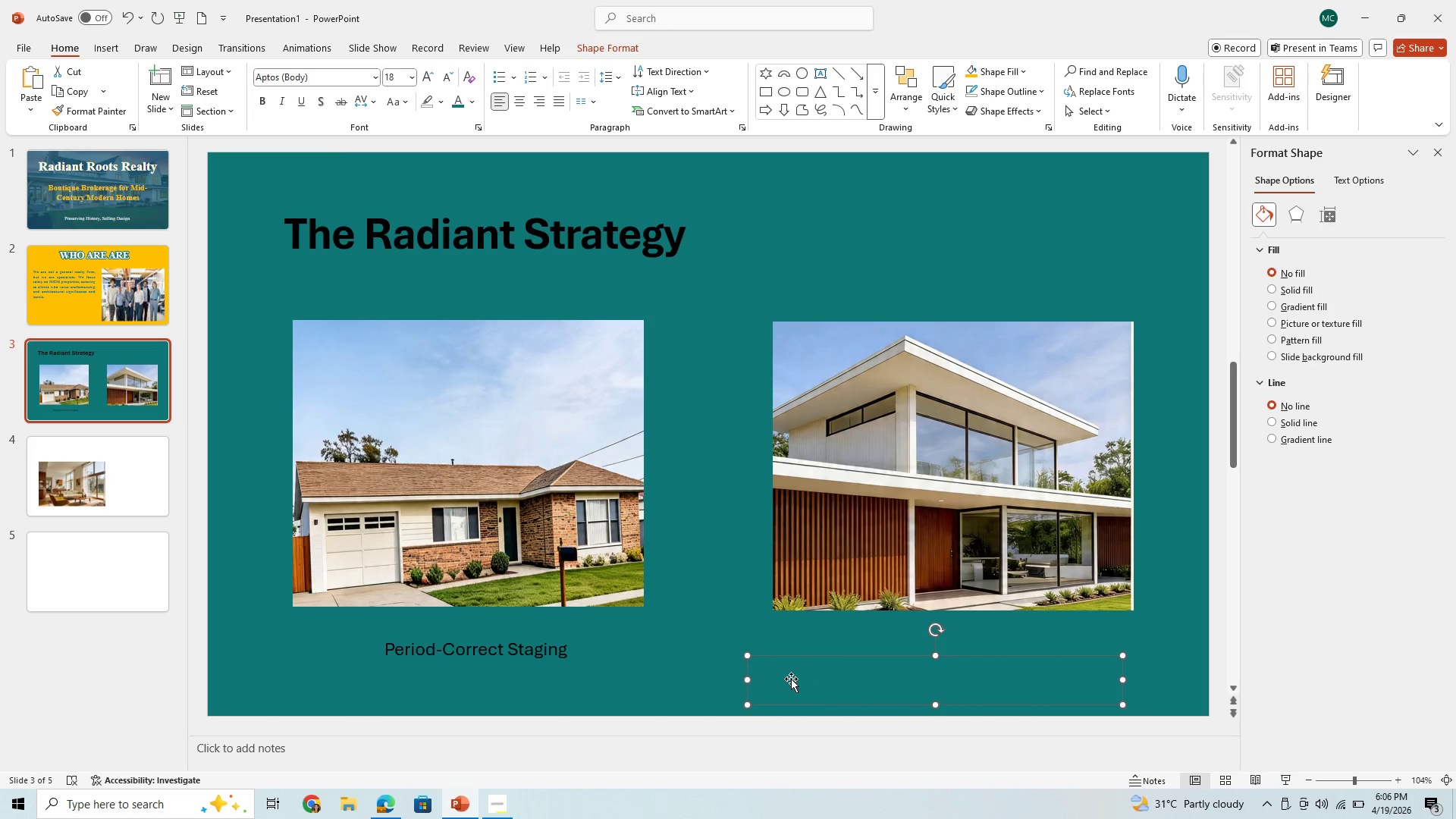 
left_click([795, 686])
 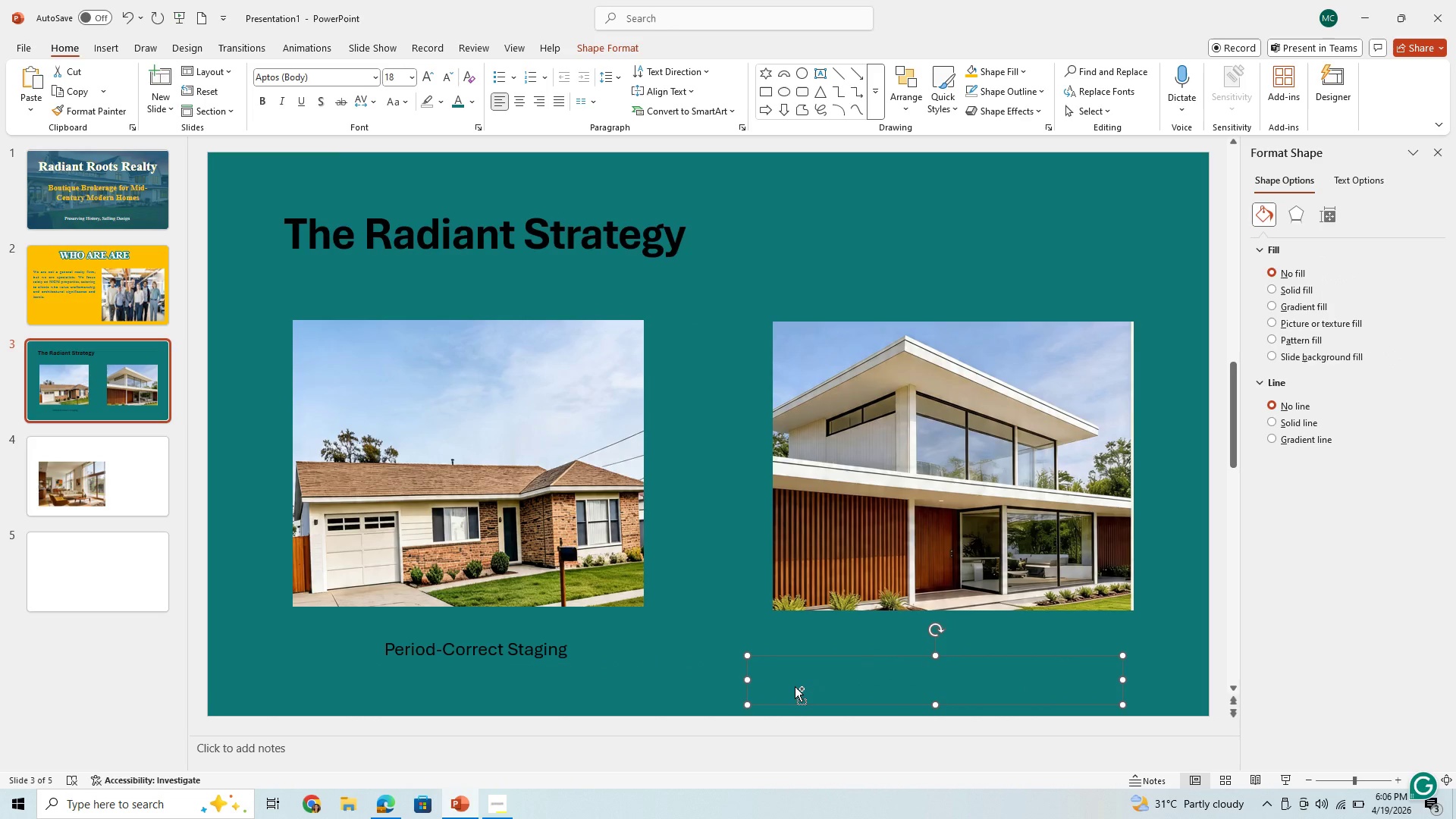 
key(Control+V)
 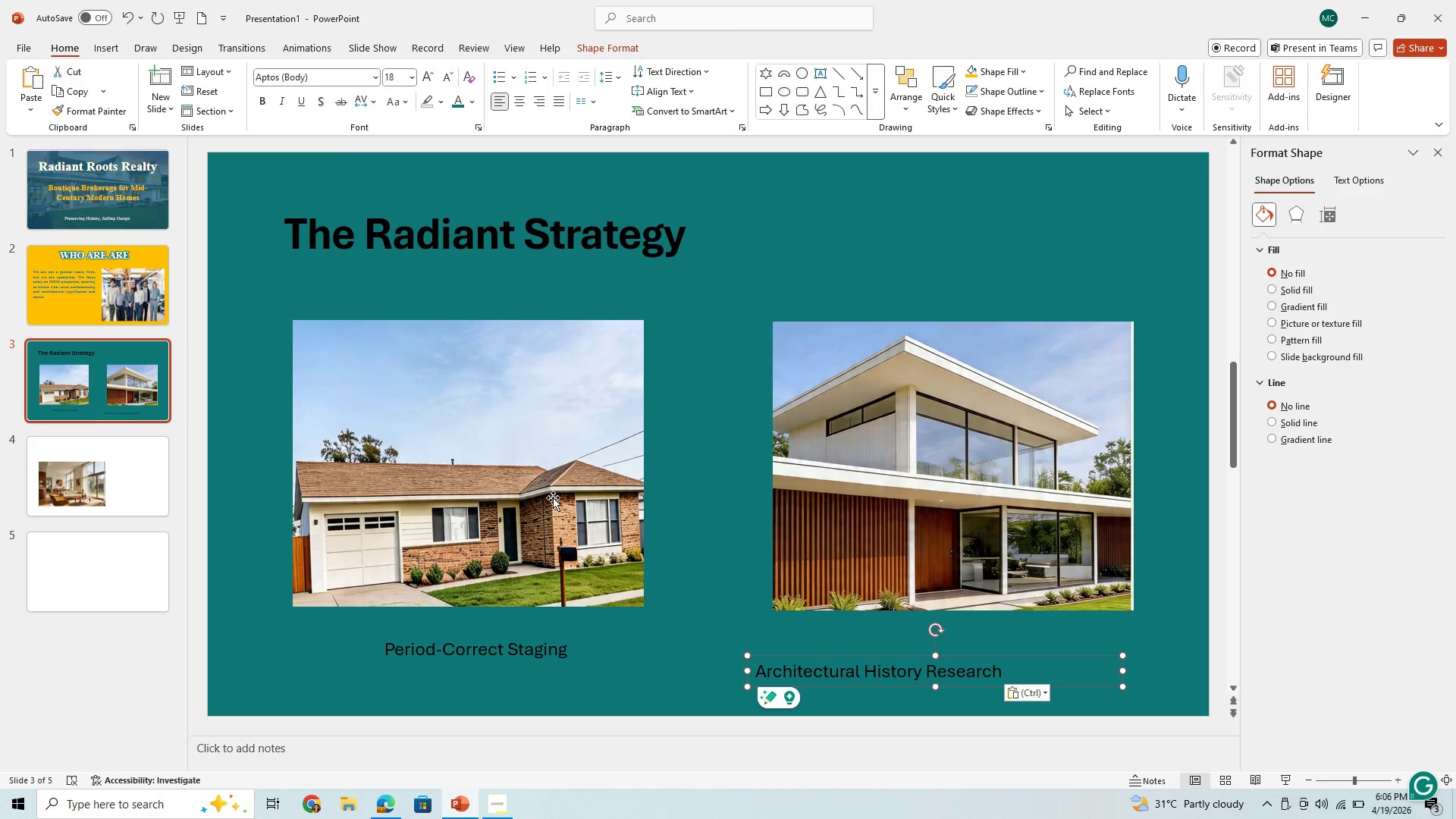 
left_click([538, 230])
 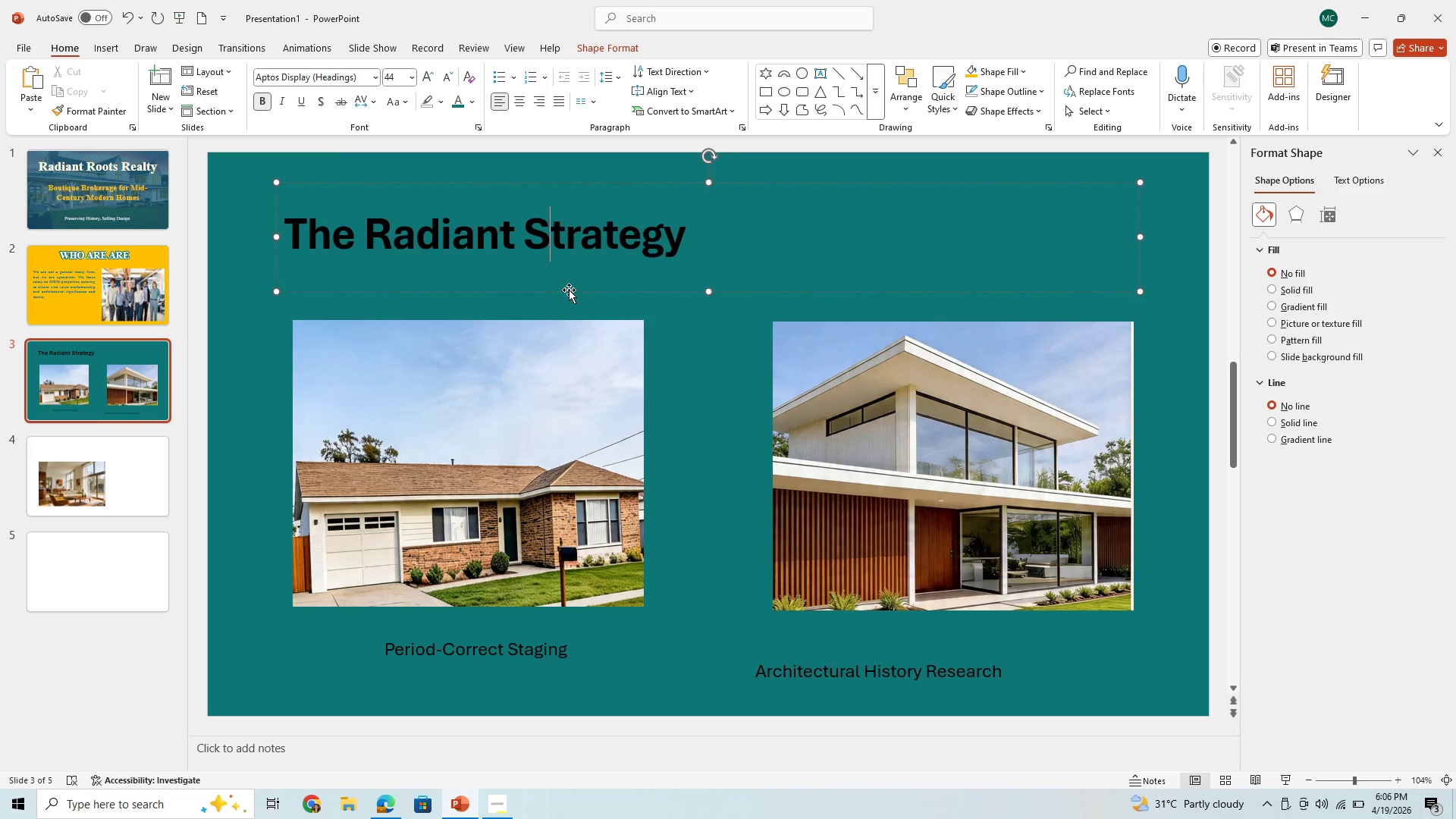 
left_click_drag(start_coordinate=[572, 292], to_coordinate=[724, 271])
 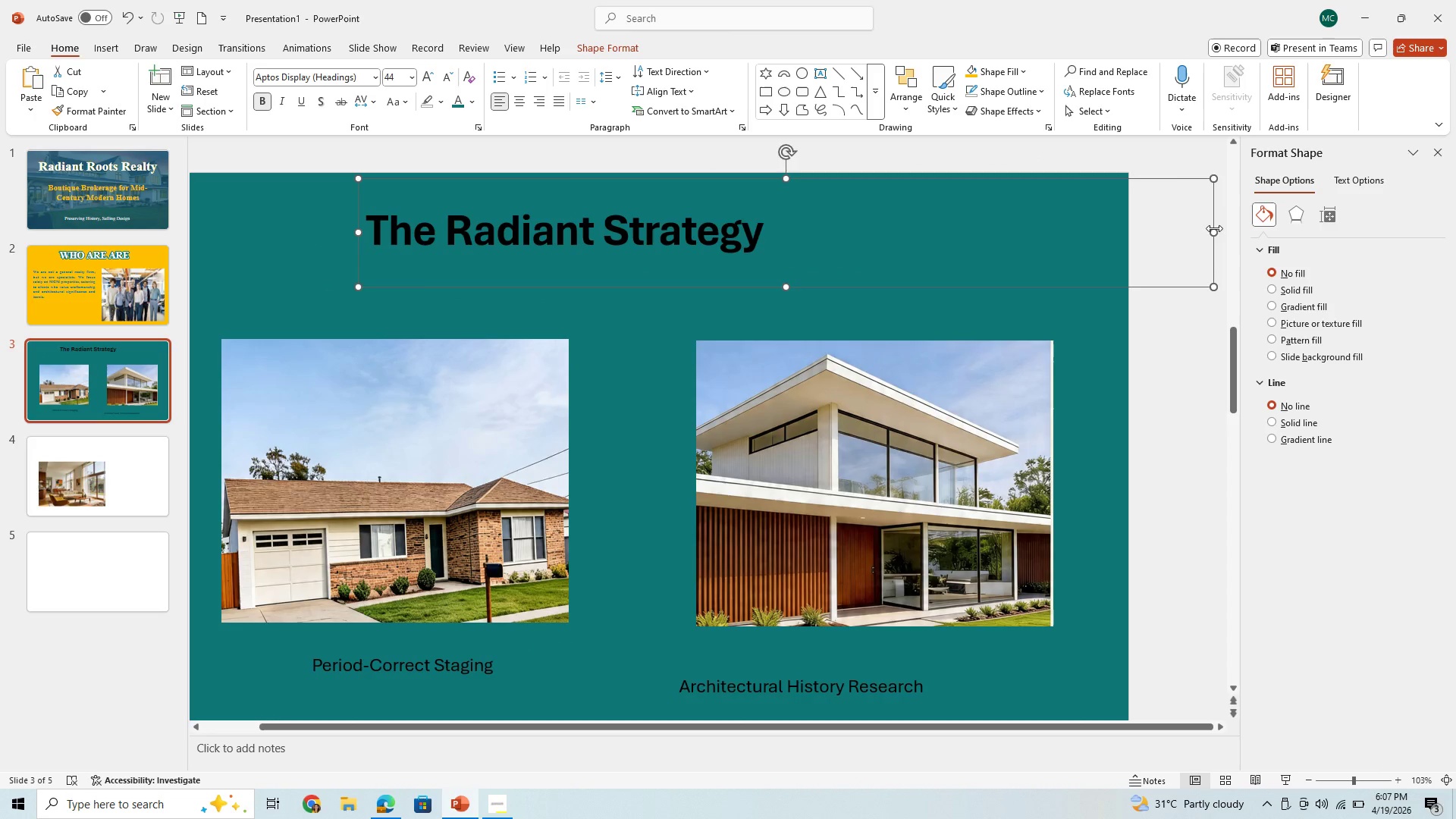 
left_click_drag(start_coordinate=[1216, 231], to_coordinate=[824, 241])
 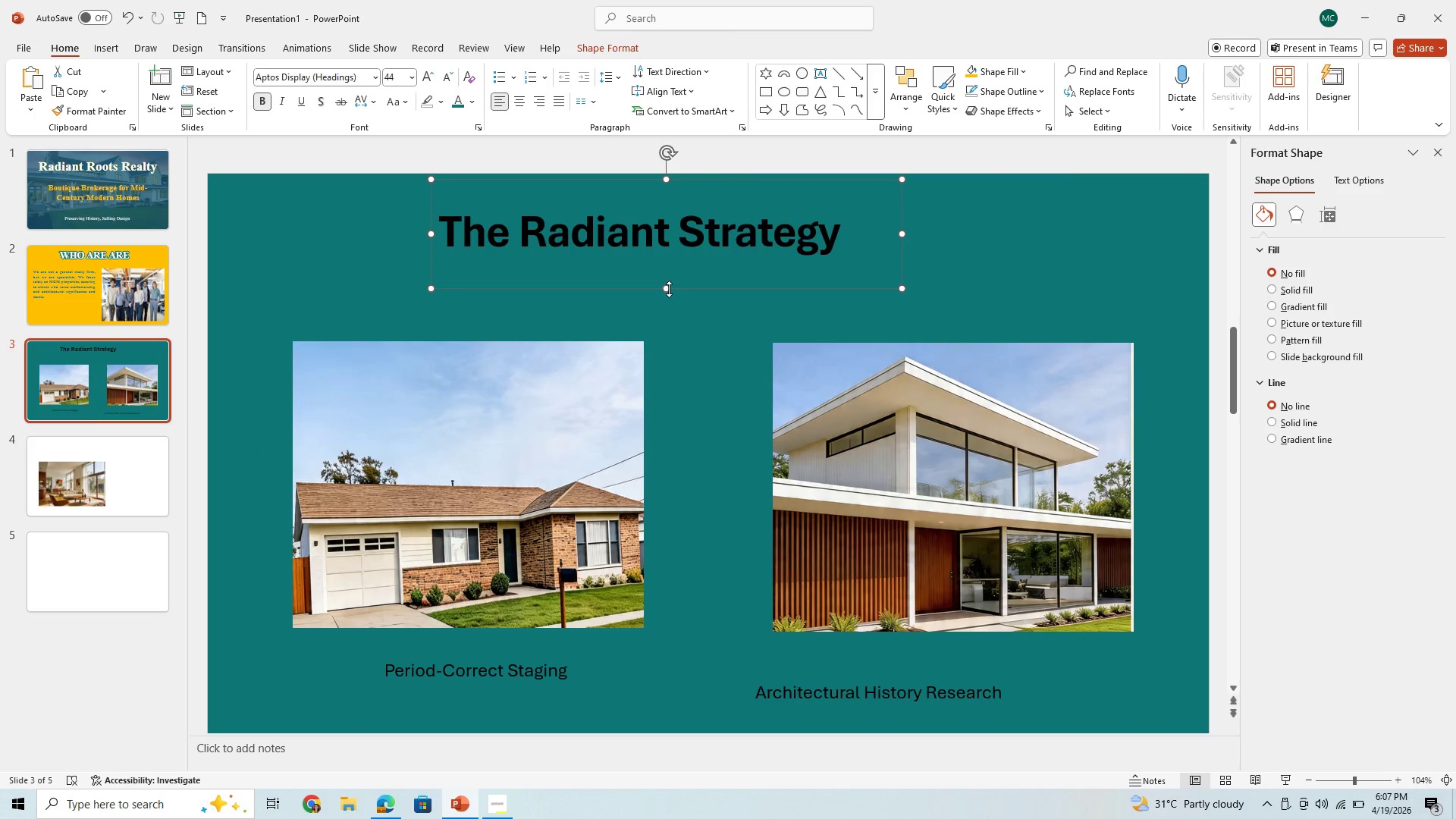 
left_click_drag(start_coordinate=[669, 289], to_coordinate=[678, 282])
 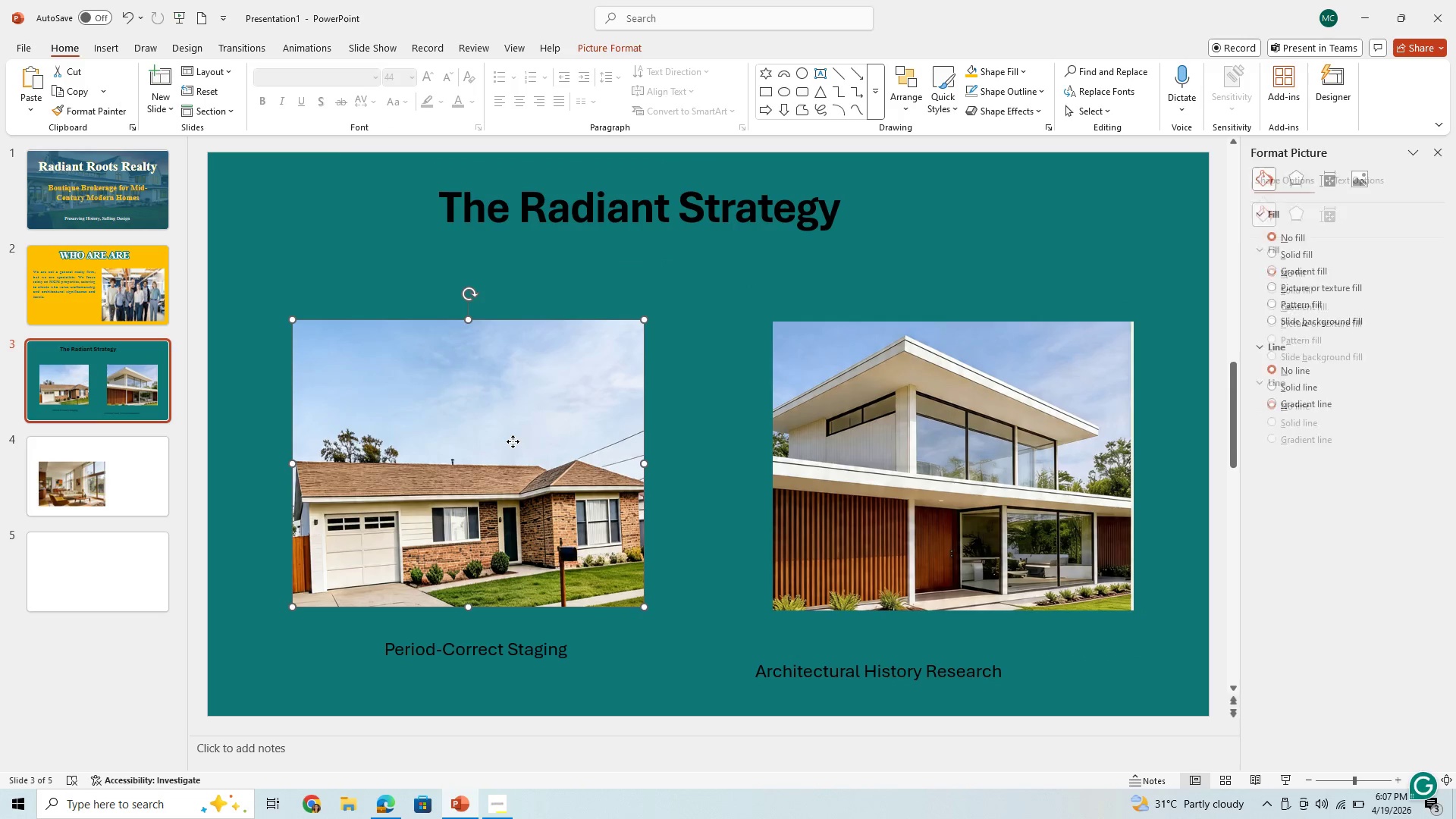 
left_click([513, 441])
 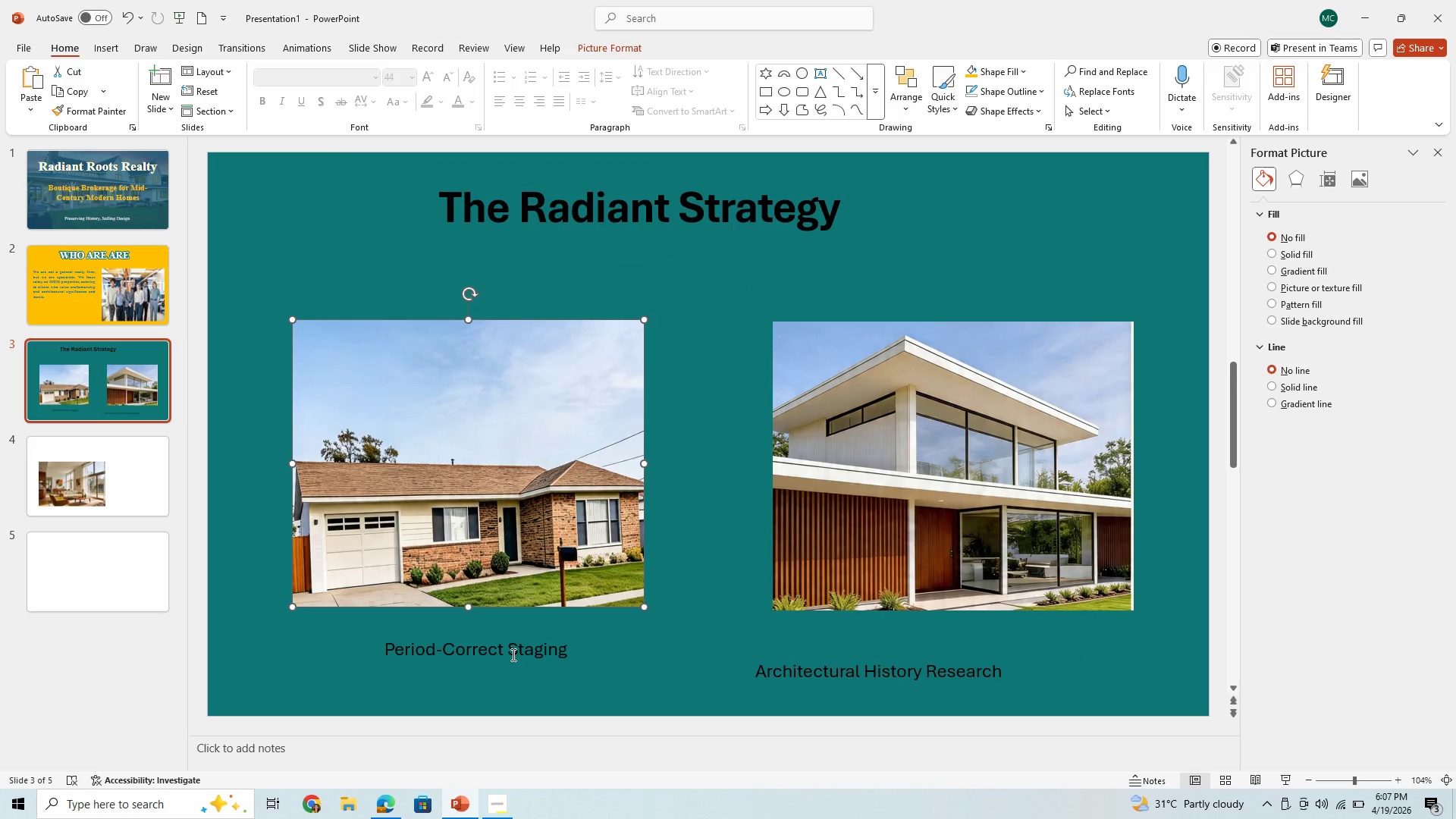 
left_click([512, 654])
 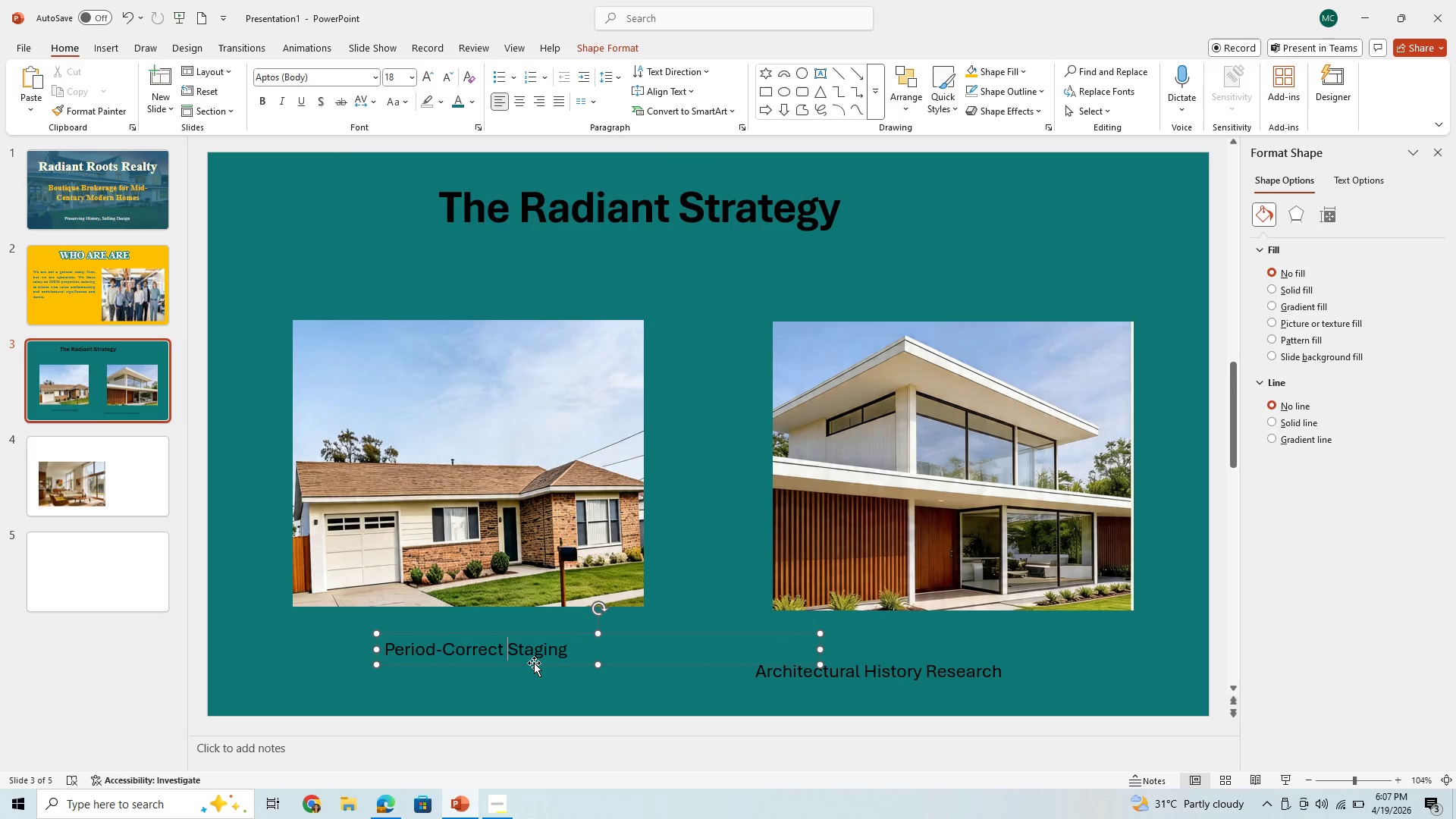 
left_click_drag(start_coordinate=[534, 663], to_coordinate=[509, 281])
 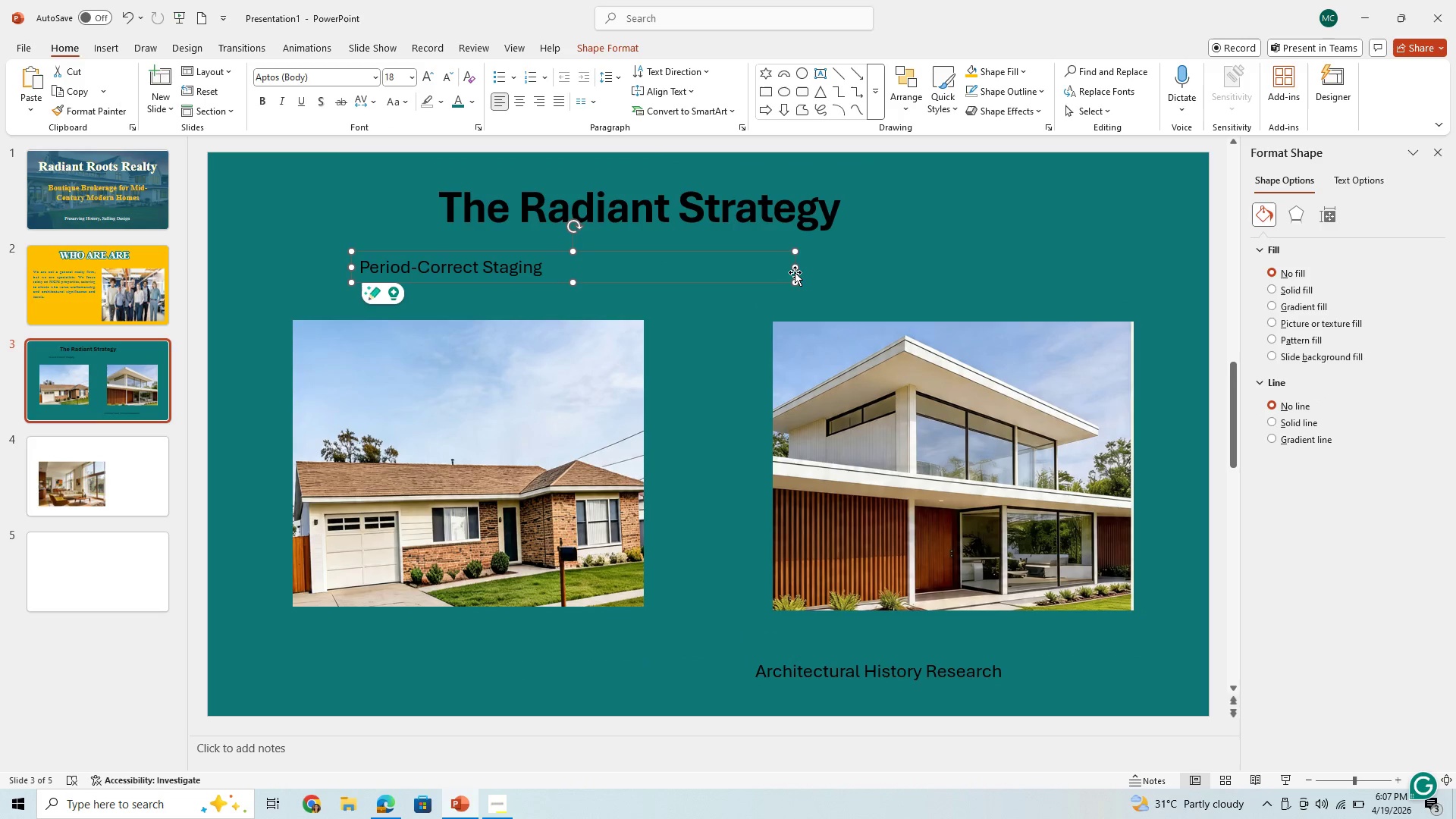 
left_click_drag(start_coordinate=[795, 267], to_coordinate=[563, 277])
 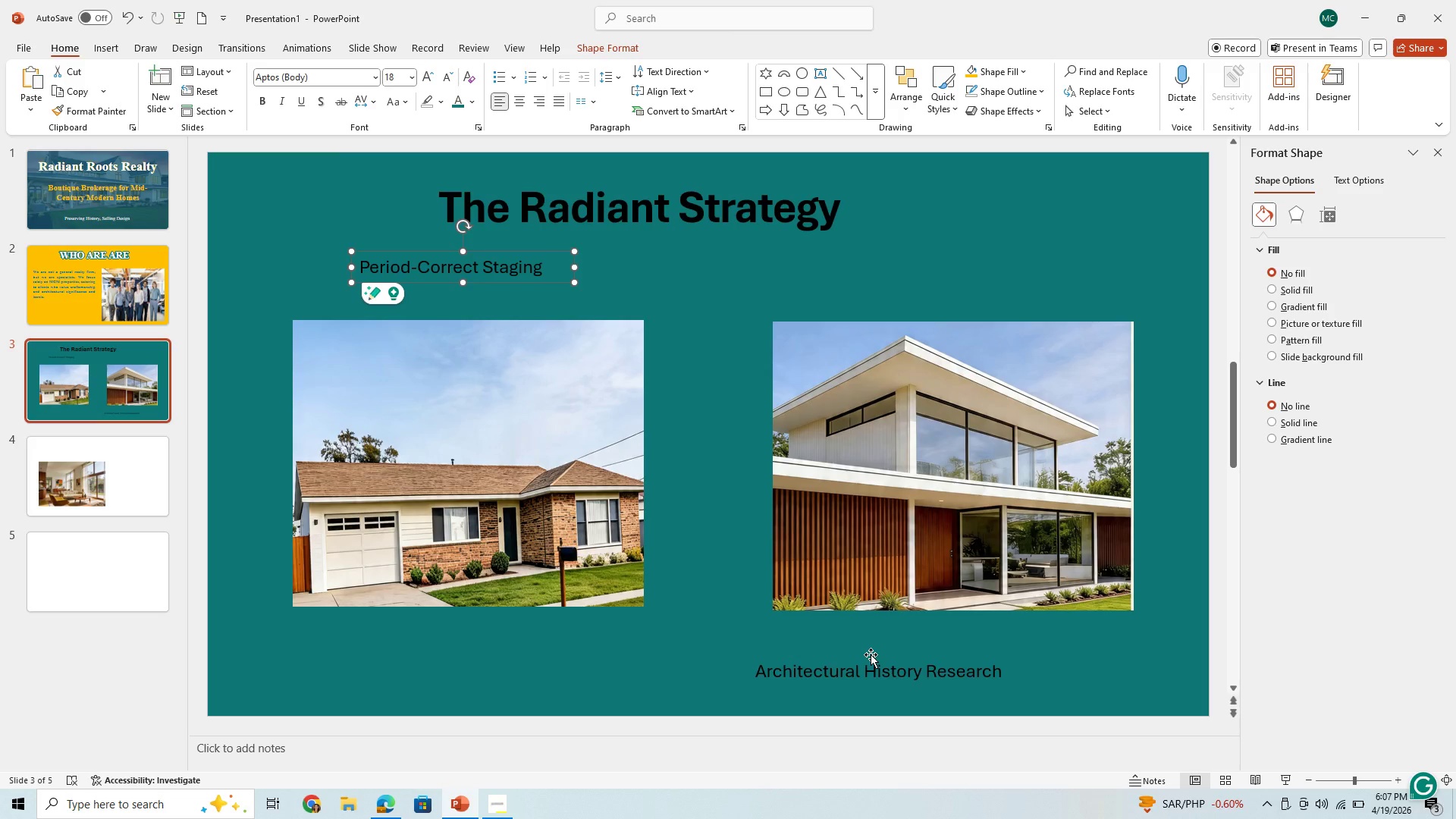 
left_click([871, 662])
 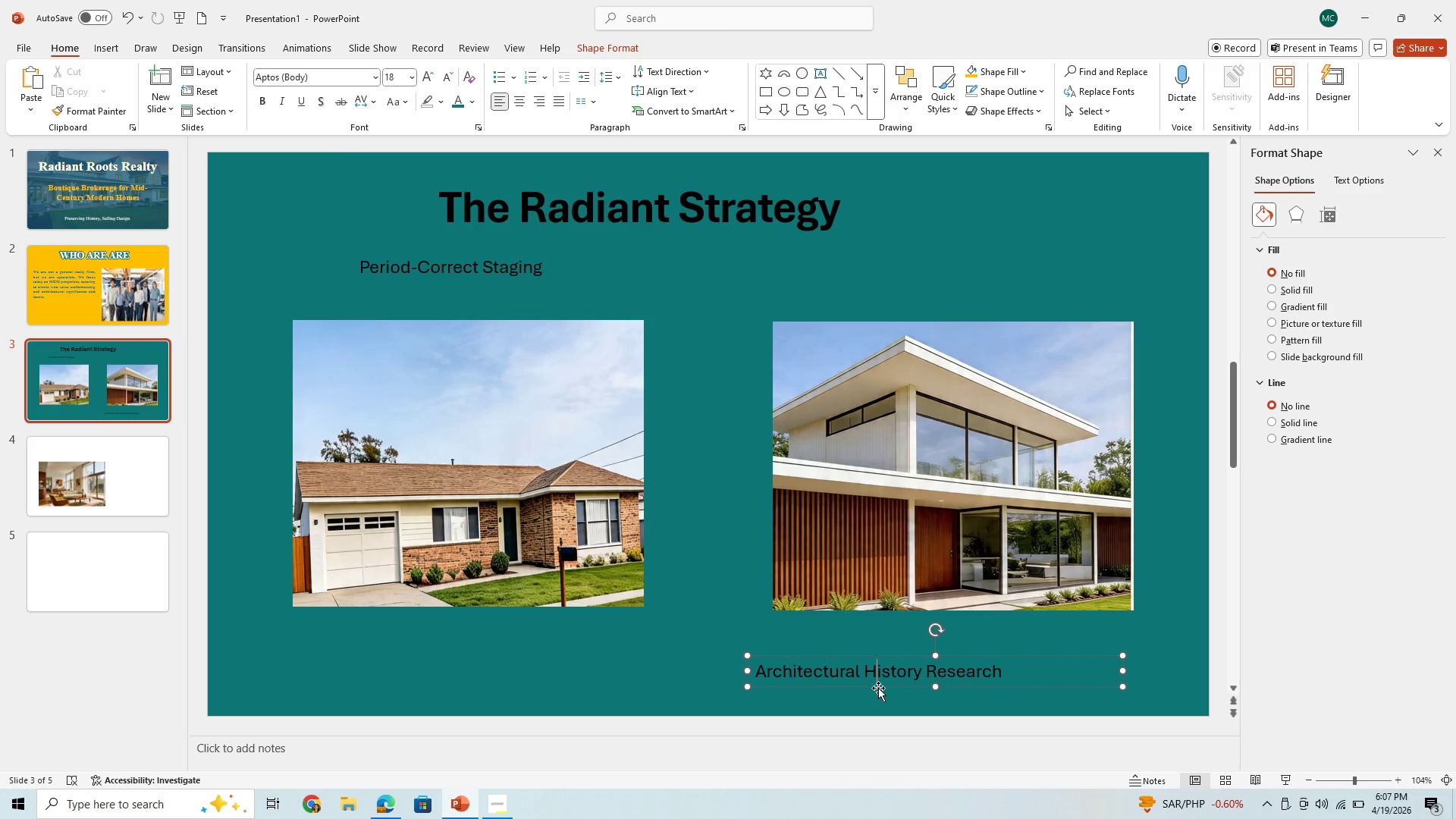 
left_click_drag(start_coordinate=[879, 689], to_coordinate=[936, 281])
 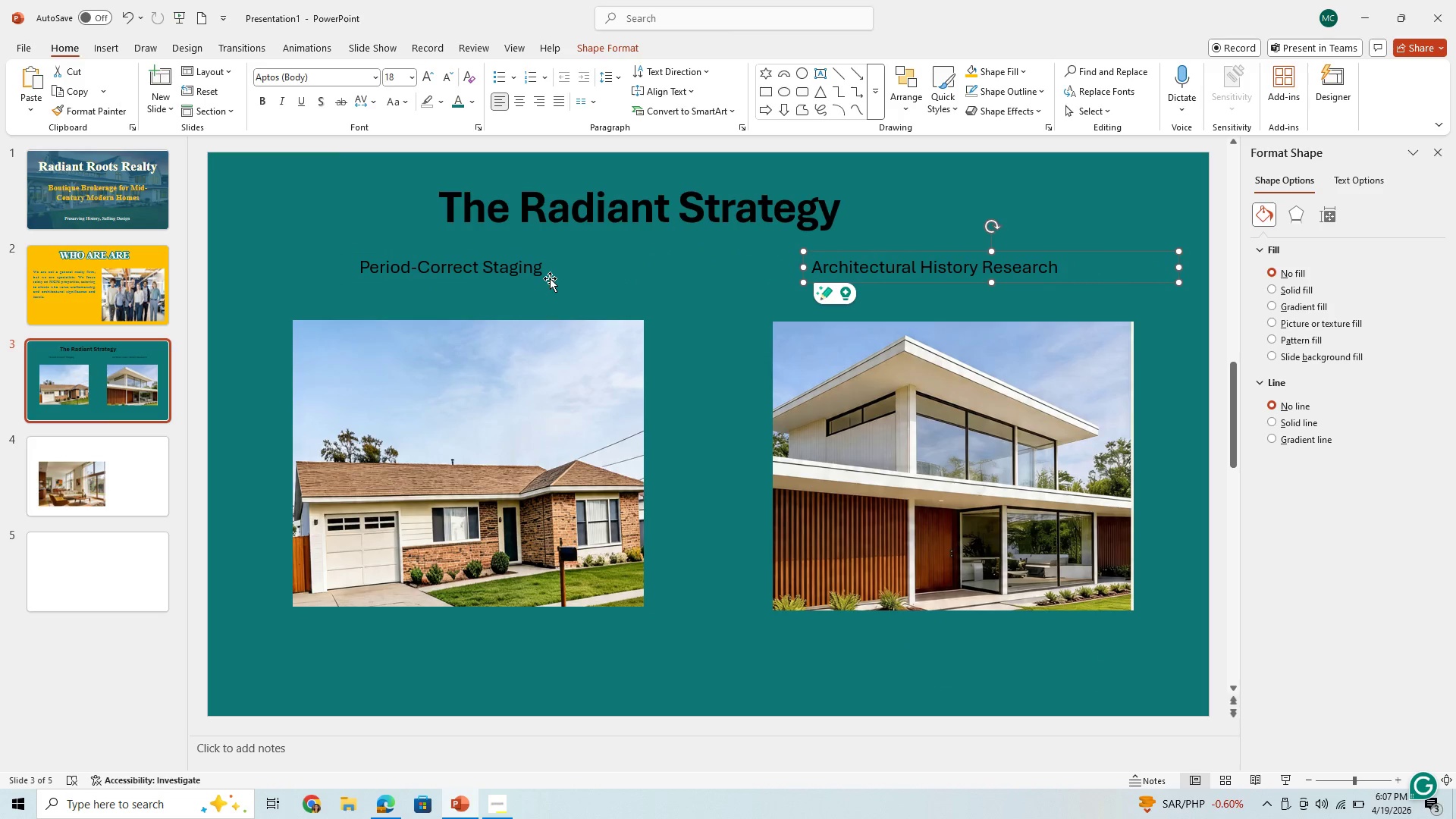 
left_click([550, 272])
 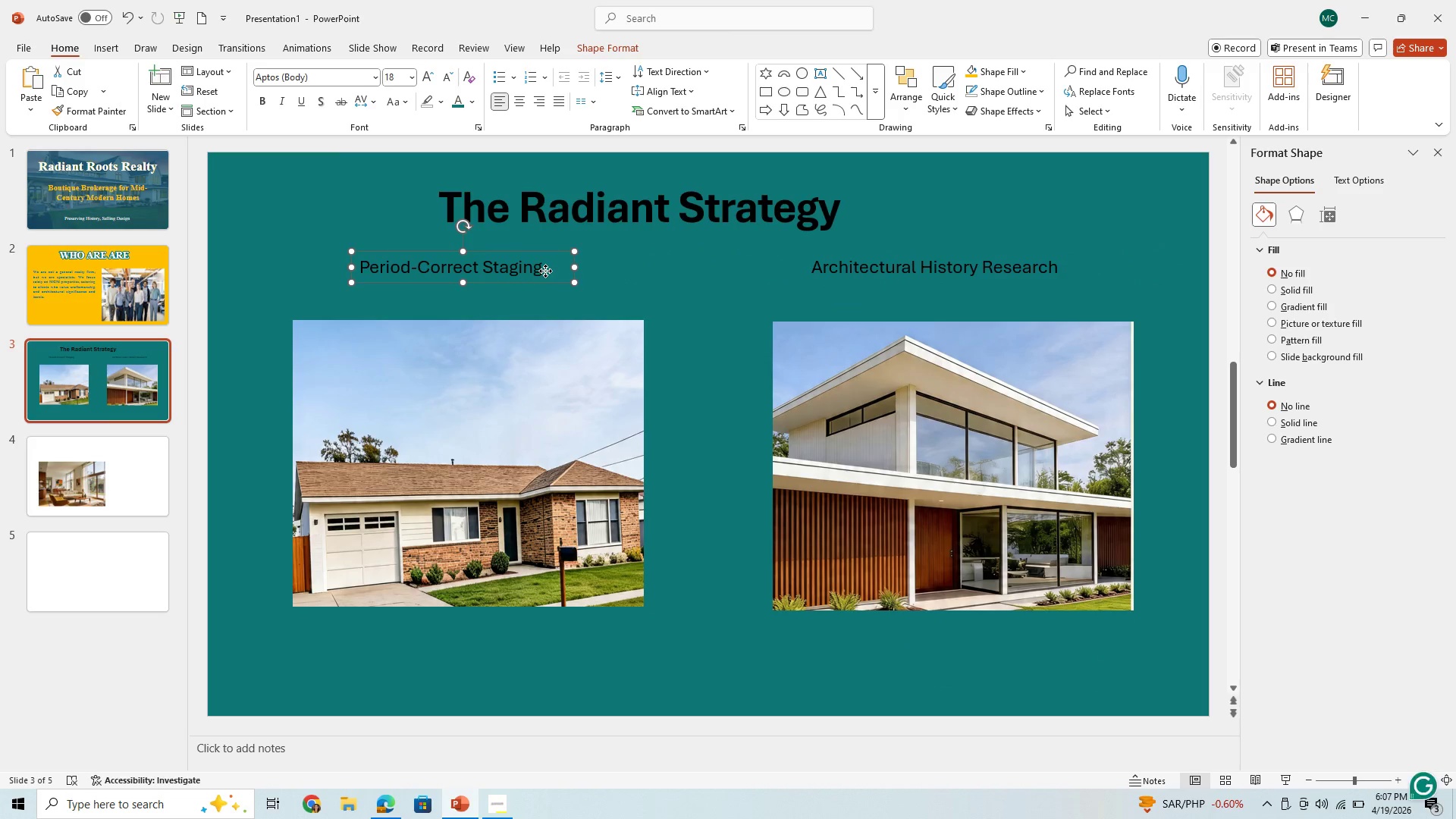 
double_click([545, 271])
 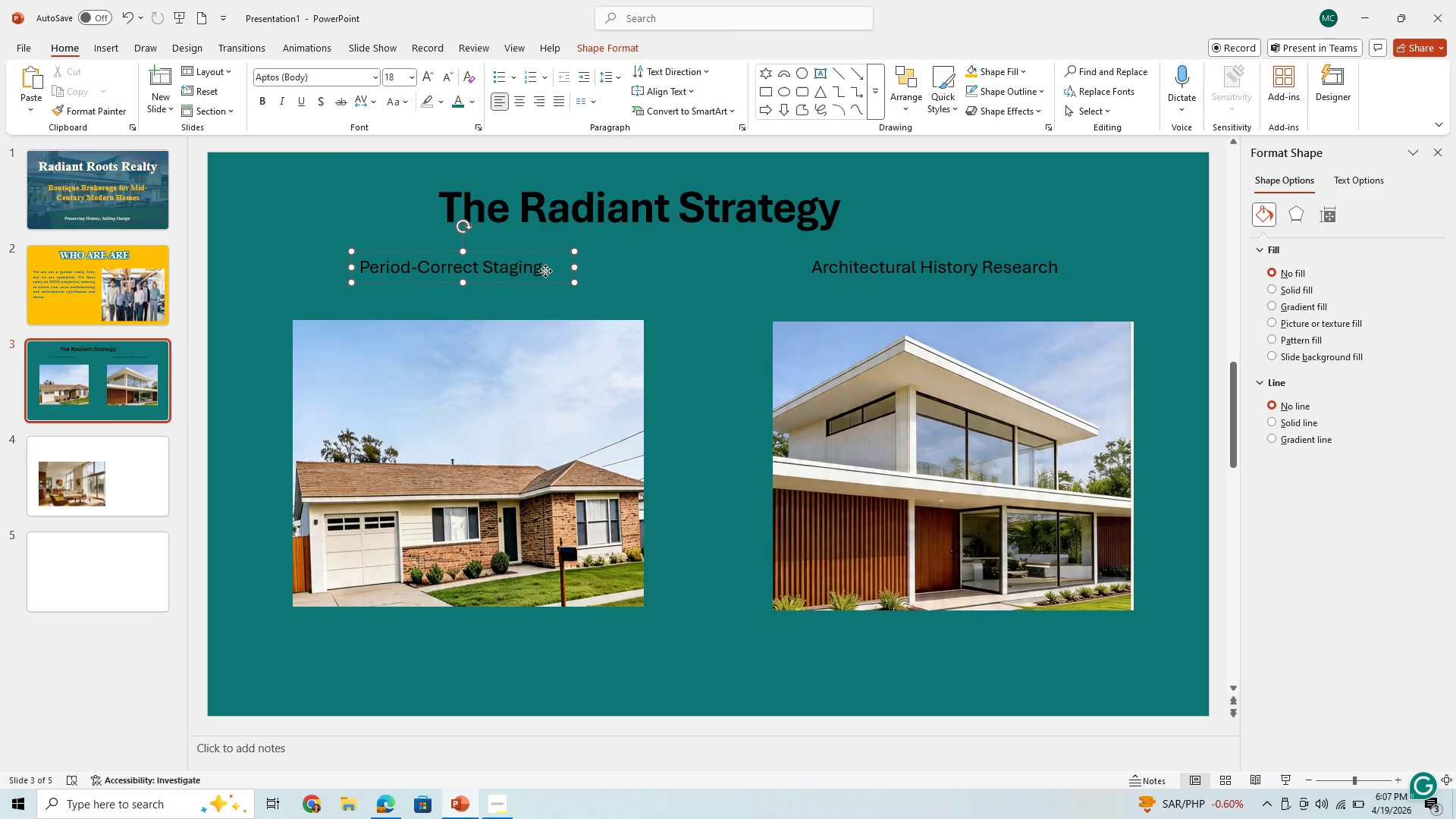 
left_click_drag(start_coordinate=[545, 271], to_coordinate=[560, 271])
 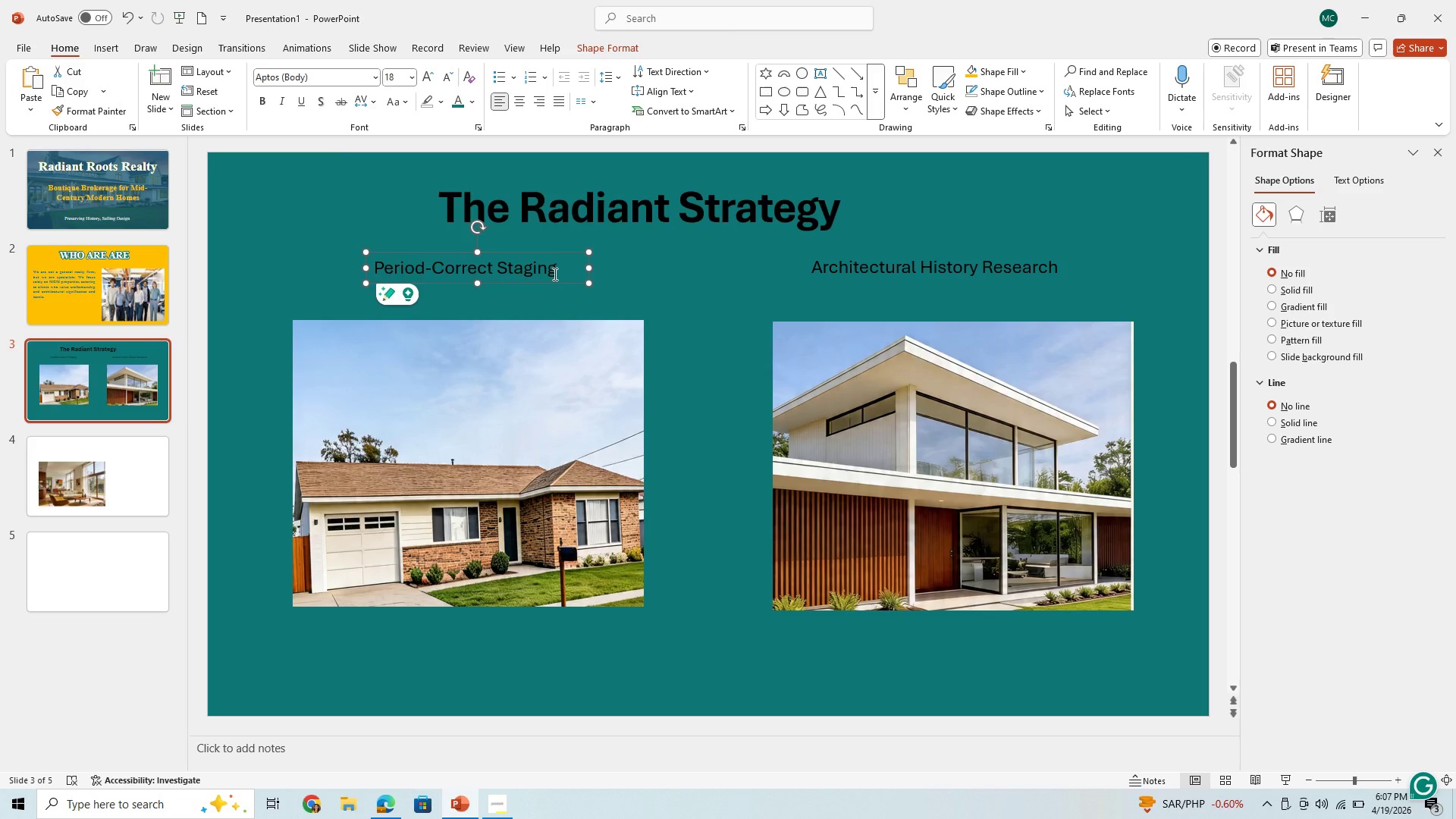 
left_click([554, 274])
 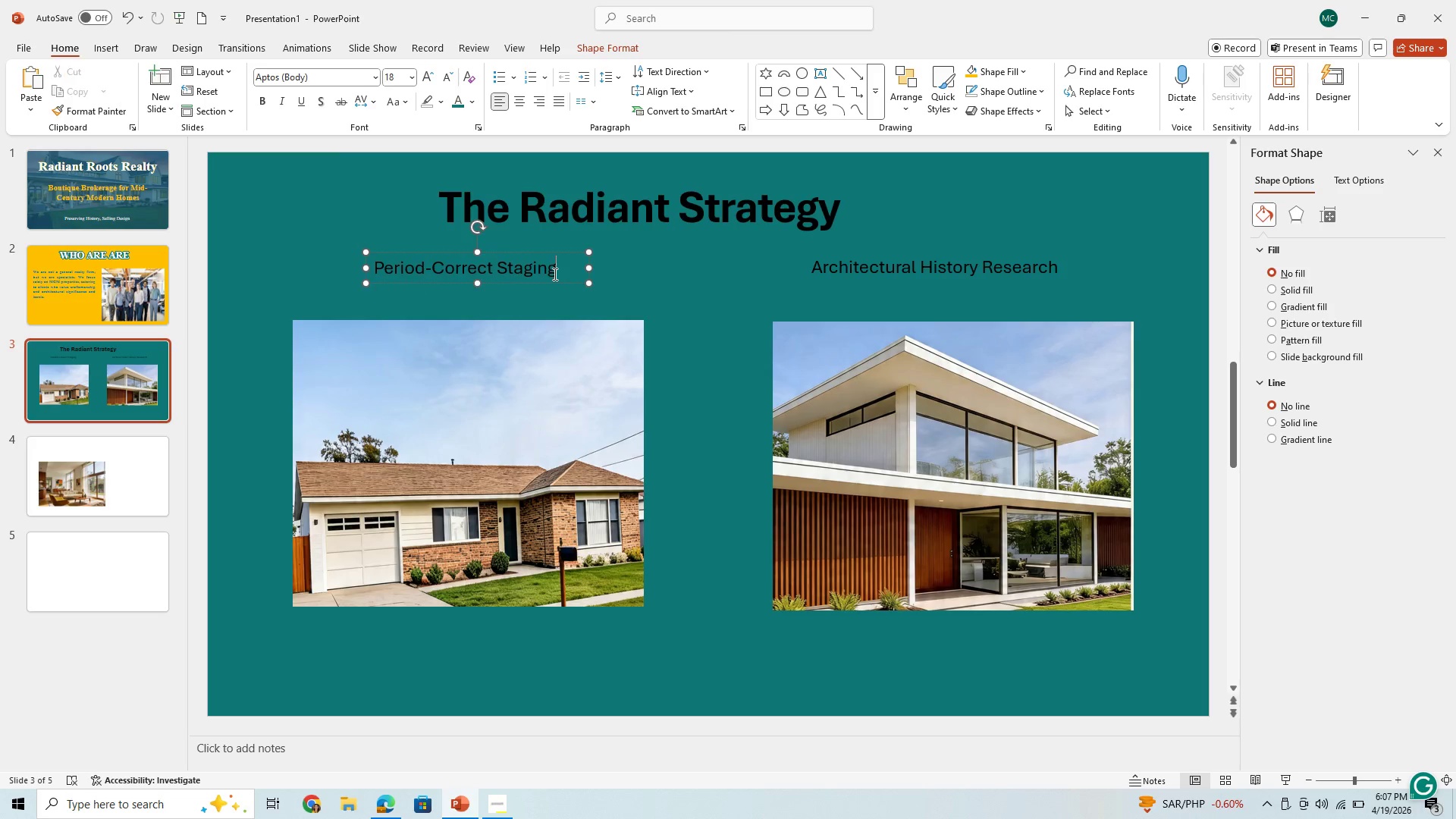 
left_click_drag(start_coordinate=[554, 274], to_coordinate=[372, 268])
 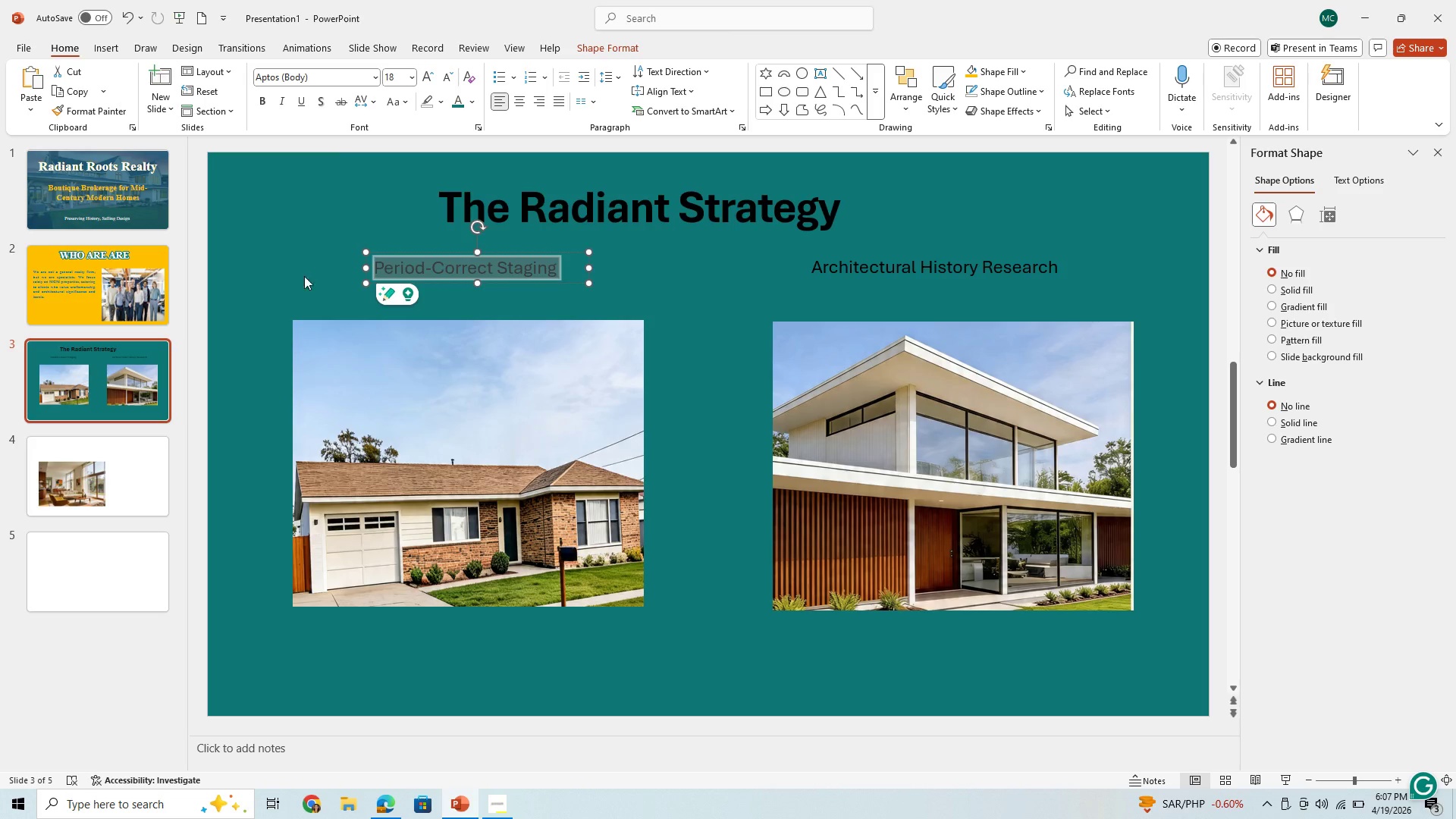 
left_click([243, 554])
 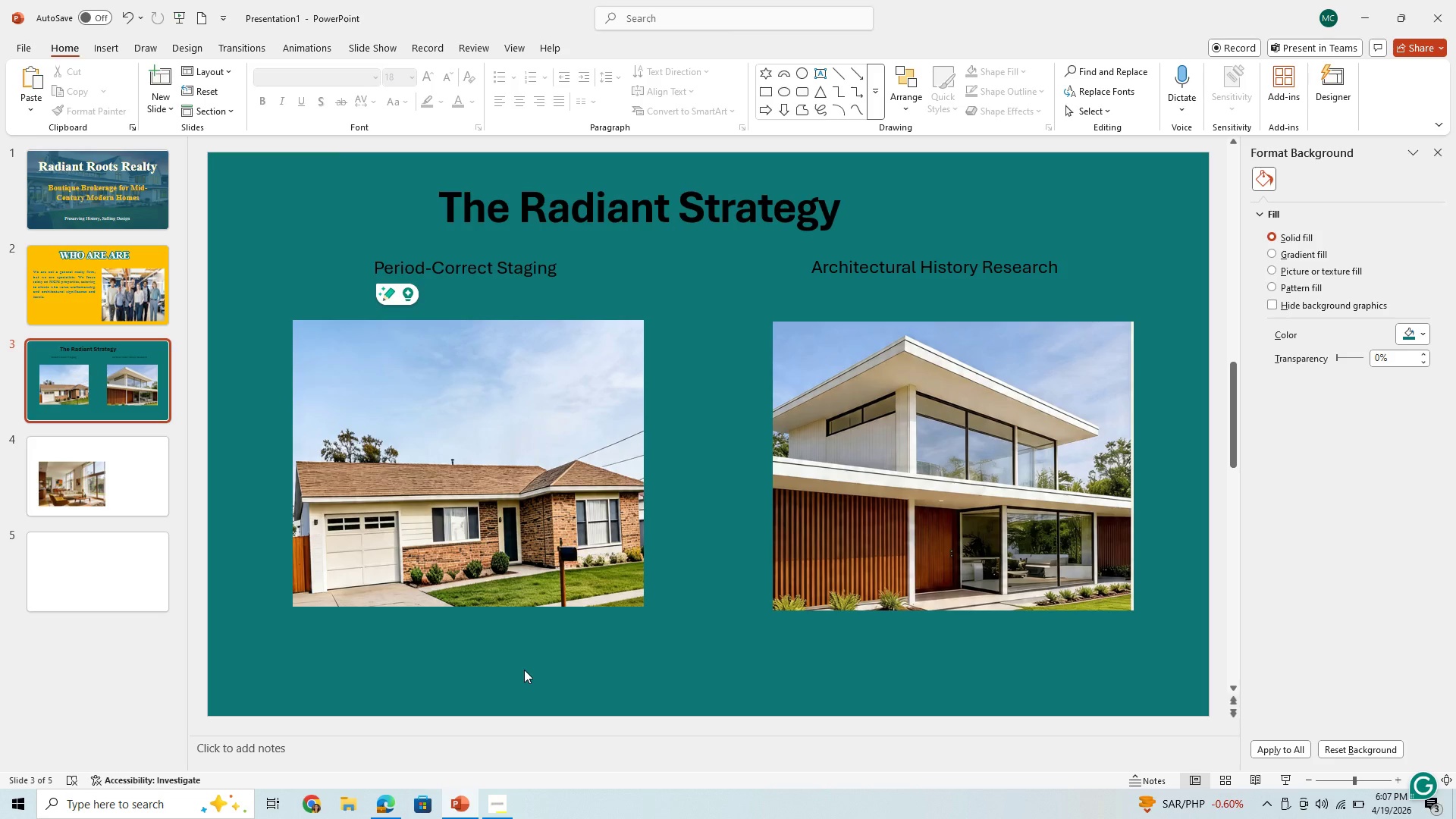 
wait(20.88)
 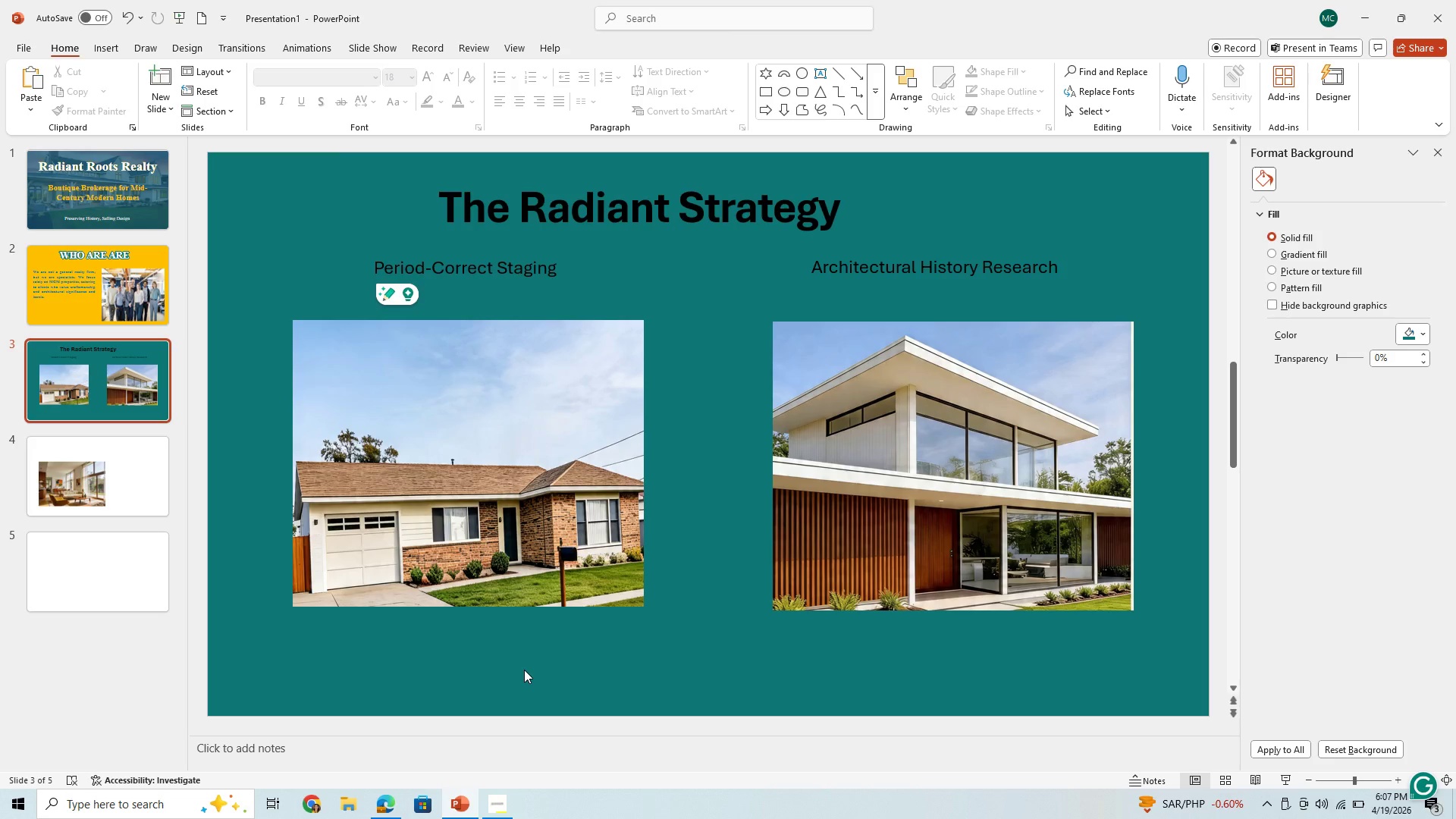 
left_click([485, 276])
 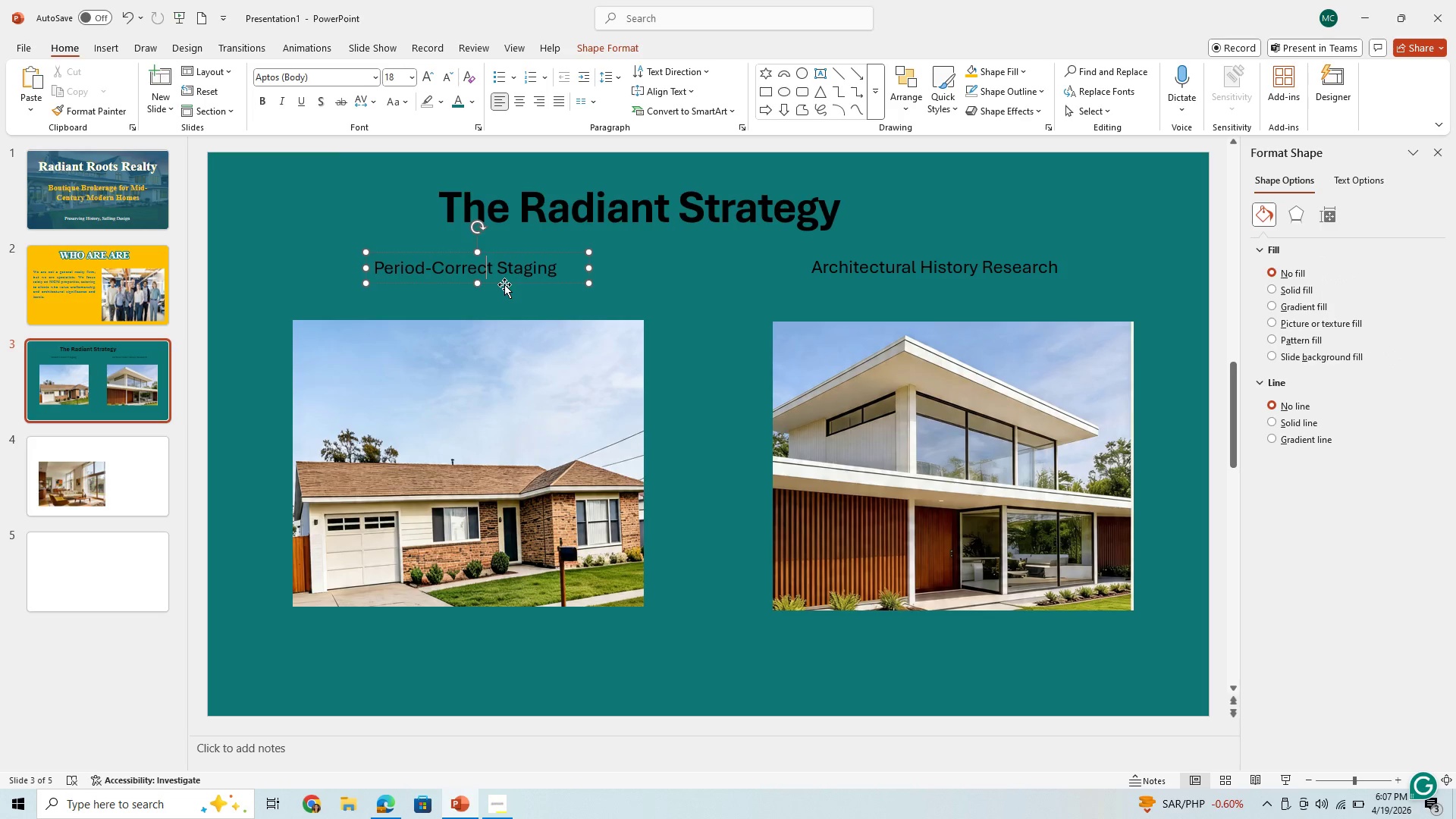 
left_click([504, 284])
 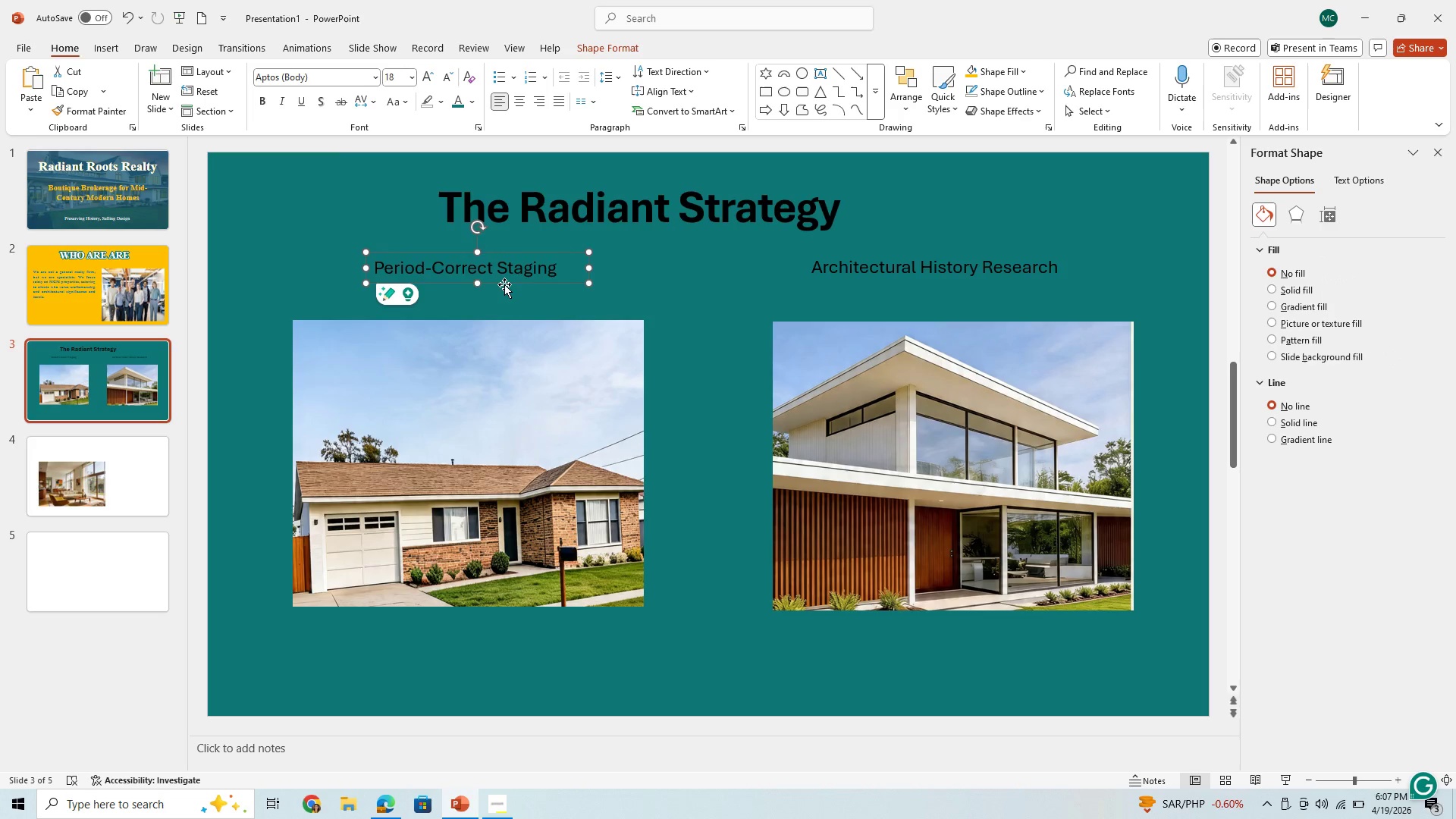 
key(Control+C)
 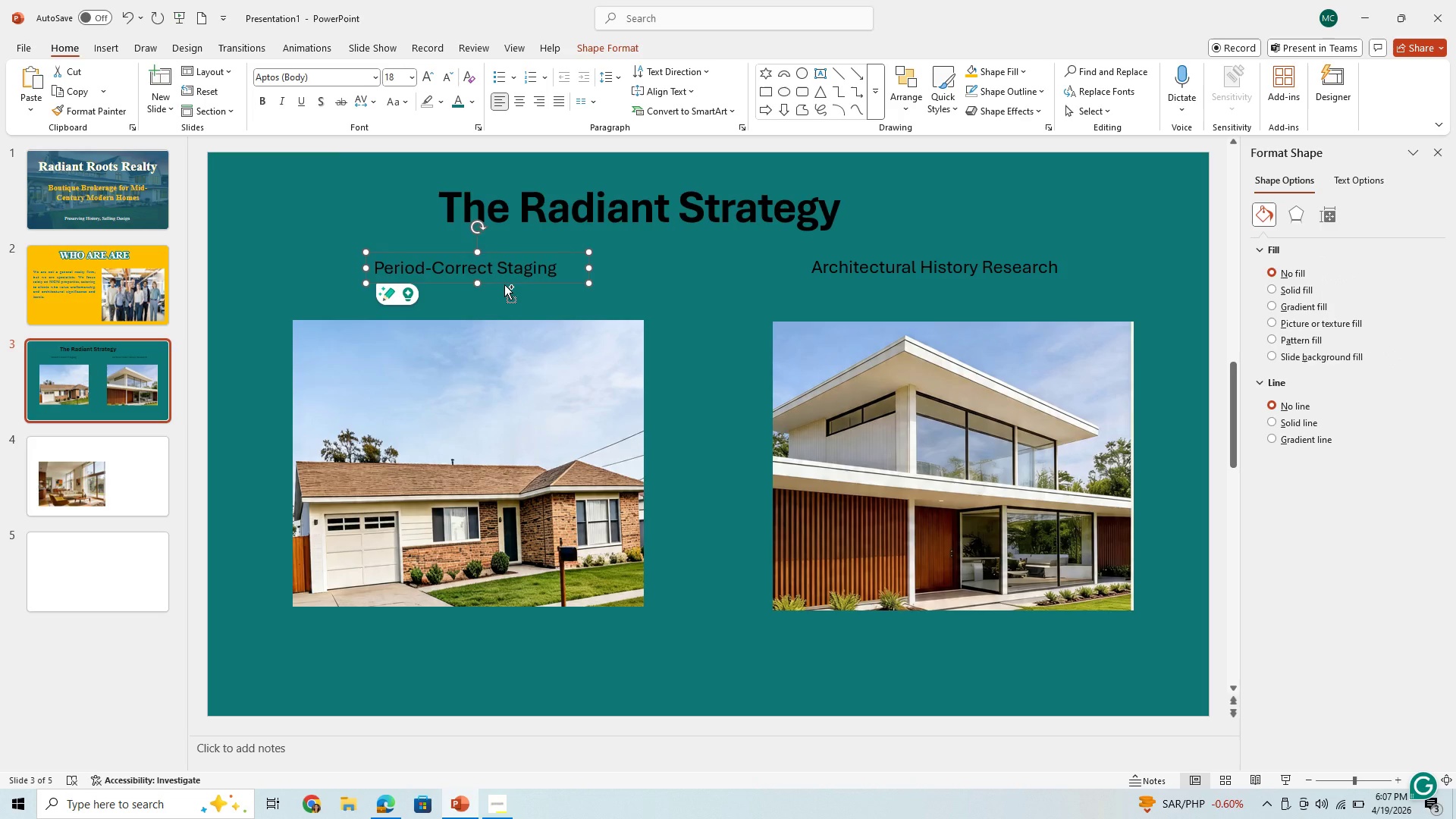 
hold_key(key=ControlLeft, duration=0.72)
 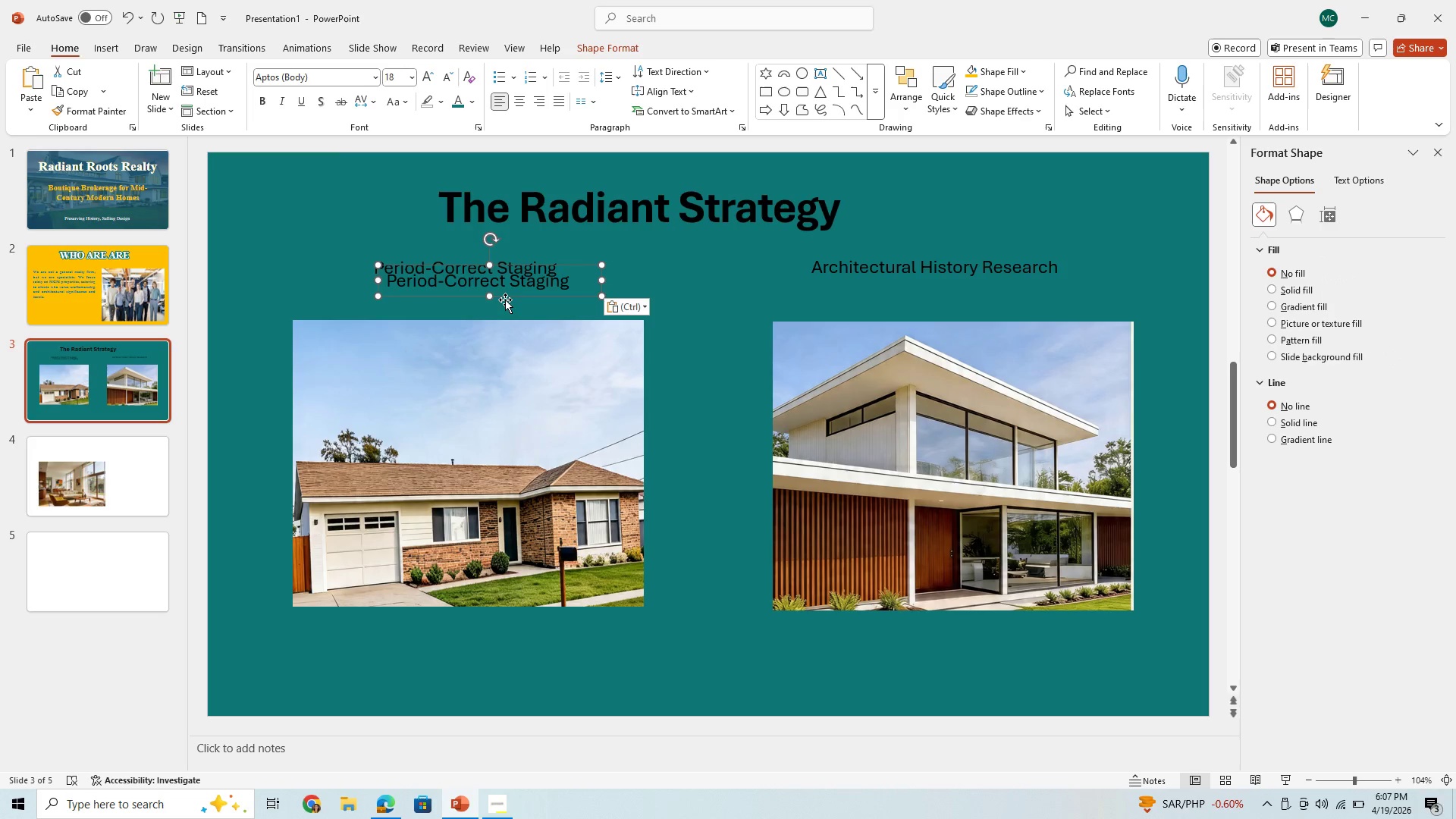 
hold_key(key=V, duration=0.31)
 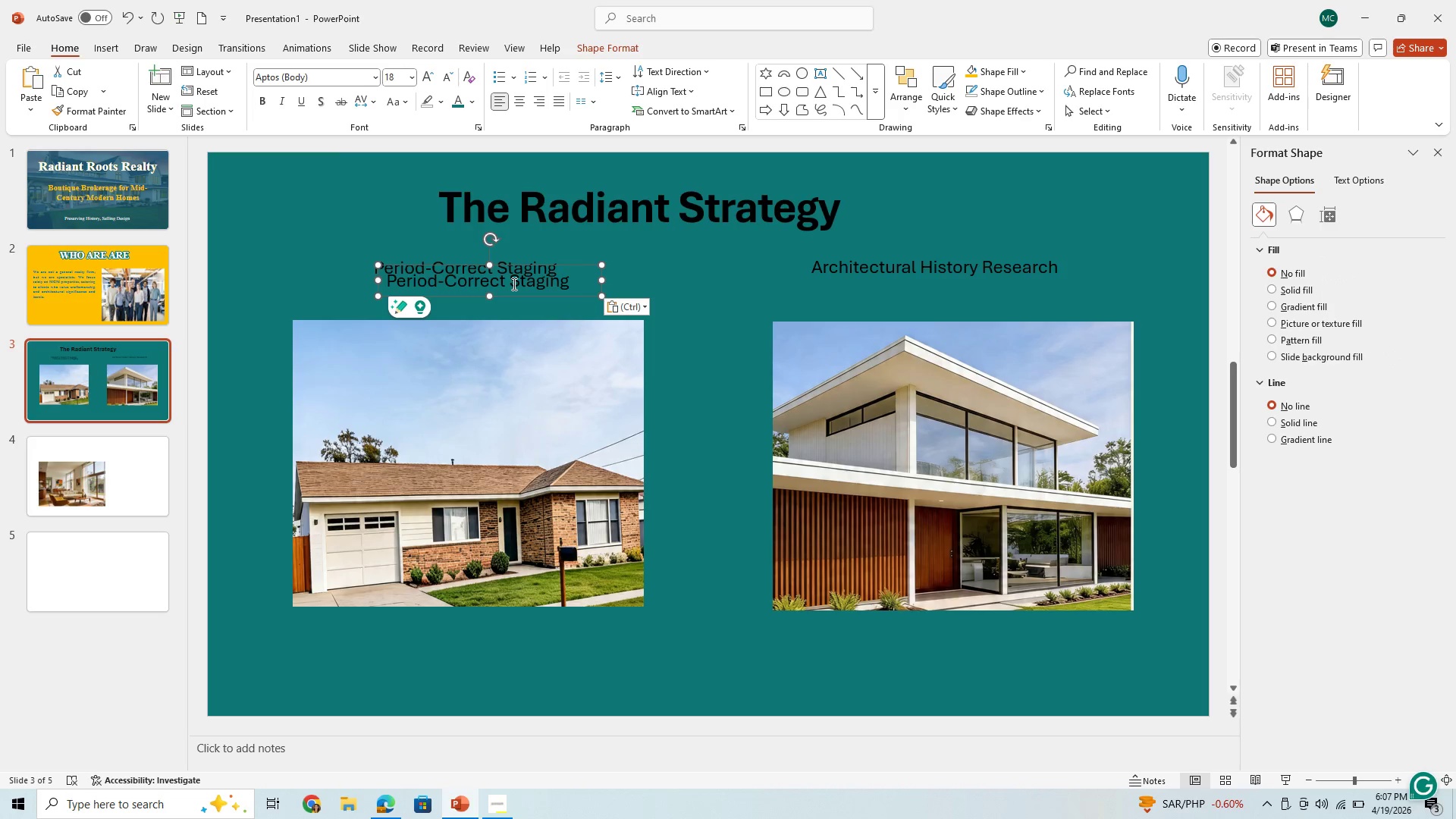 
left_click_drag(start_coordinate=[512, 294], to_coordinate=[416, 671])
 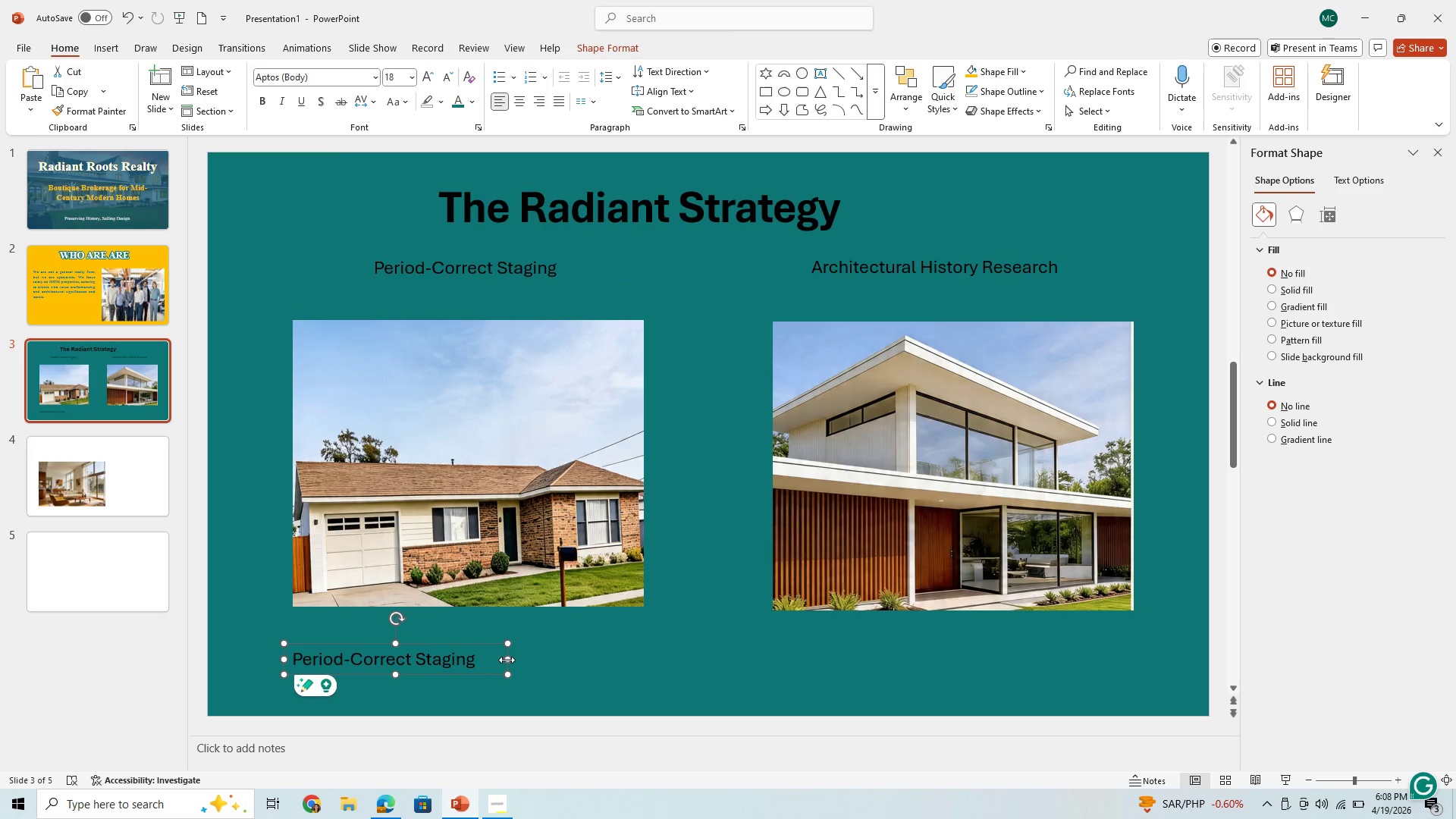 
left_click_drag(start_coordinate=[507, 660], to_coordinate=[719, 671])
 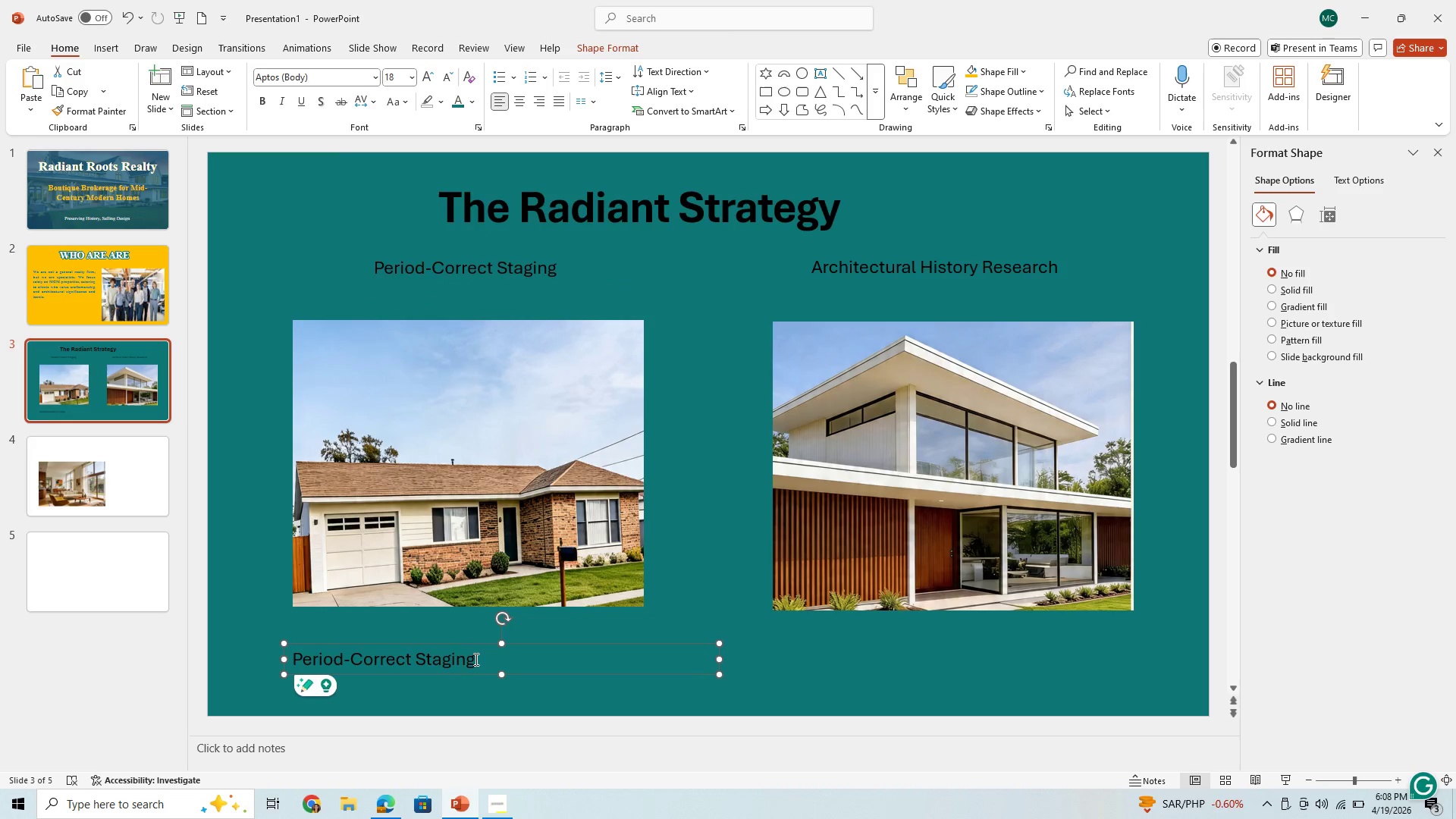 
left_click_drag(start_coordinate=[473, 660], to_coordinate=[359, 676])
 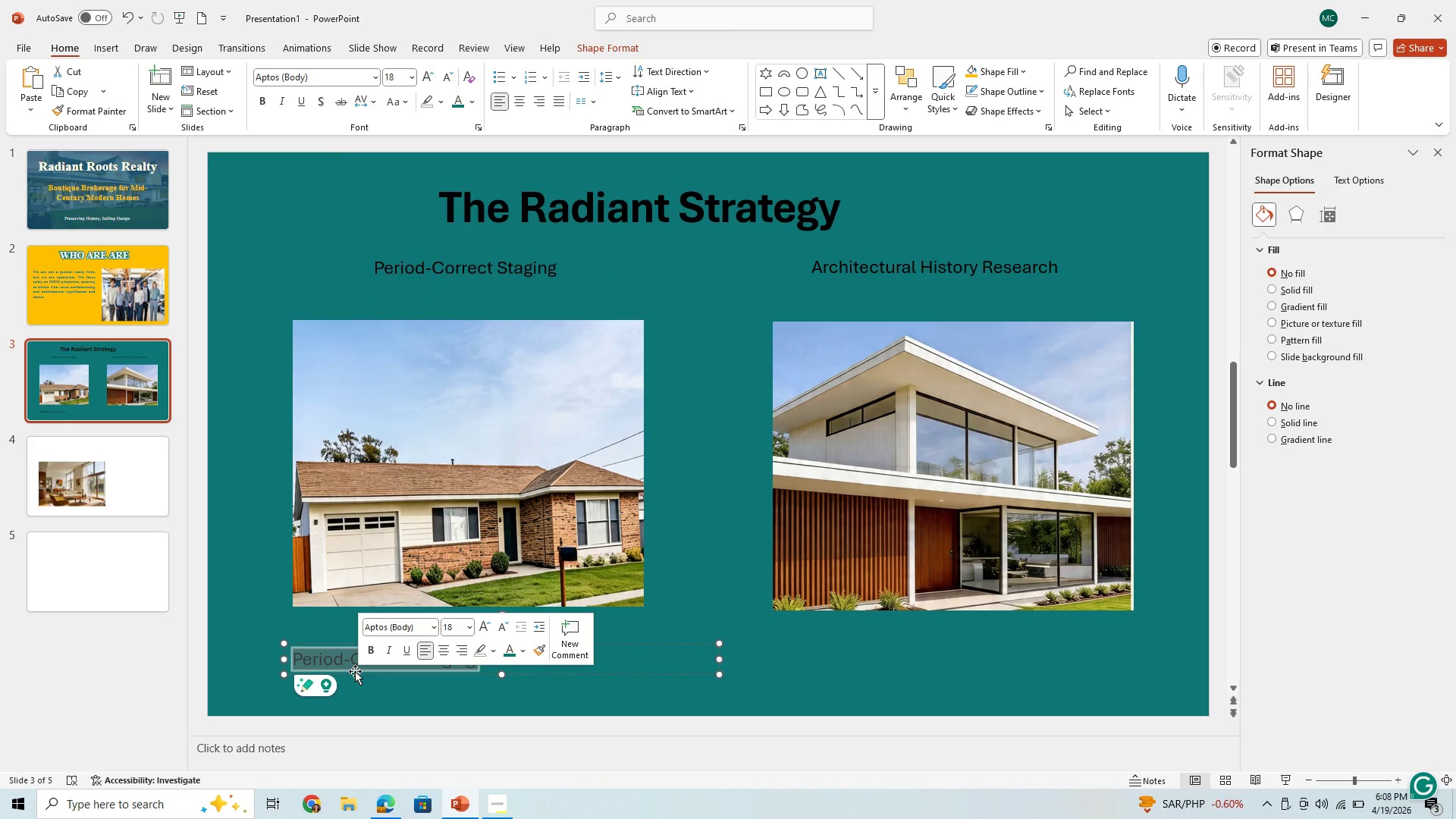 
wait(6.91)
 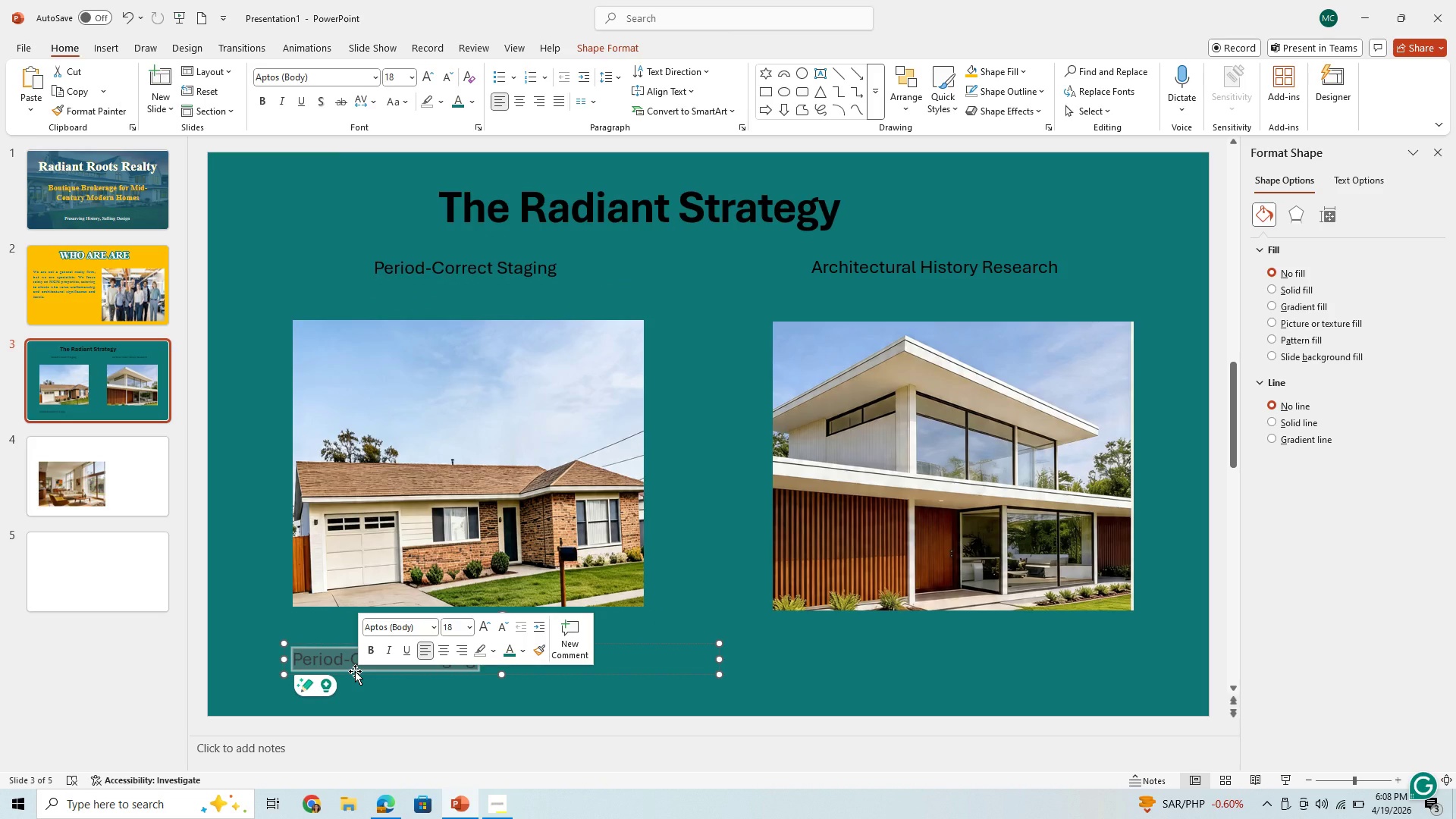 
type(be)
key(Backspace)
key(Backspace)
type(Best O)
key(Backspace)
type(Practices for maintaining historical Inr)
key(Backspace)
type(tegrity)
 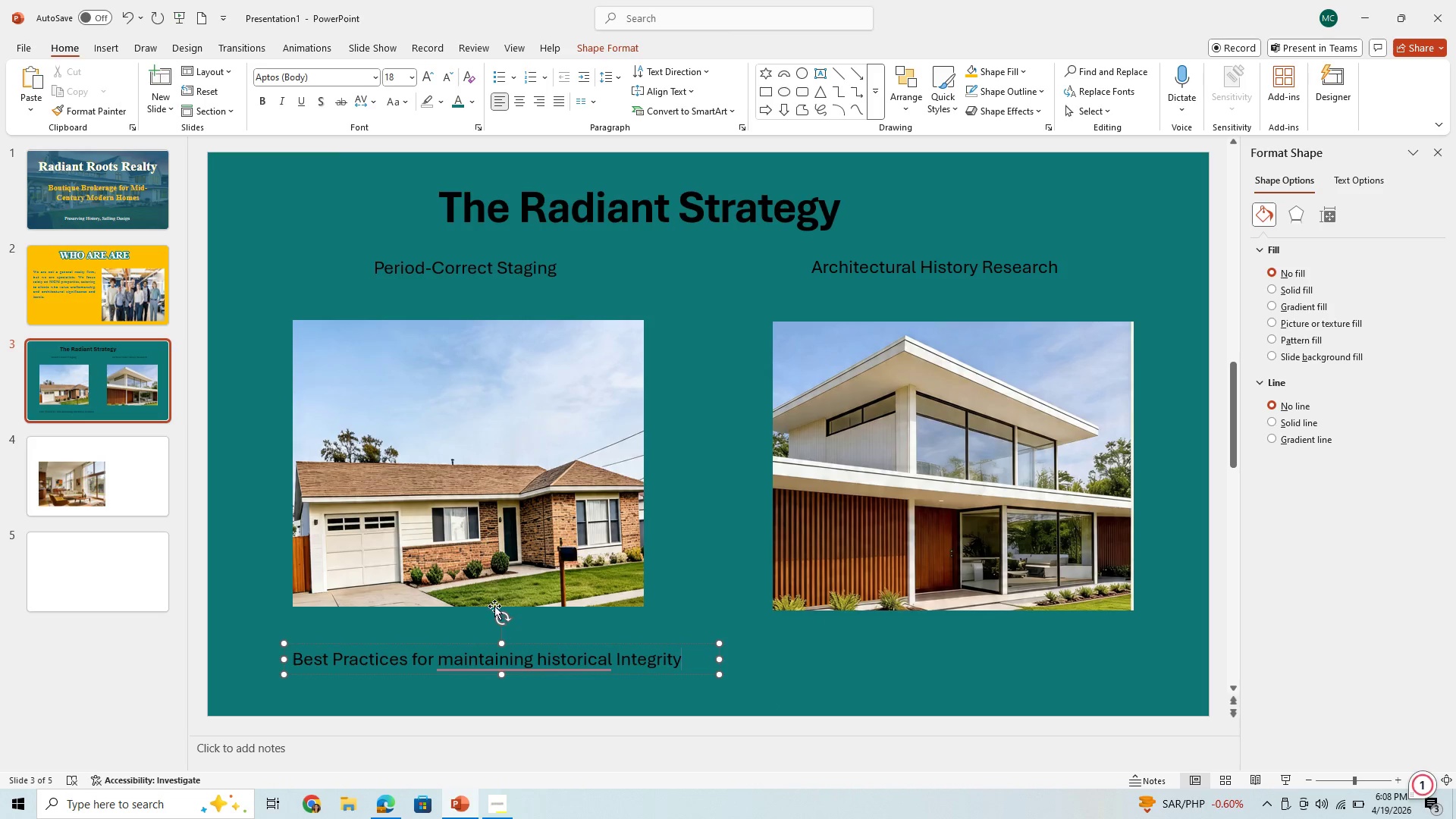 
left_click([520, 661])
 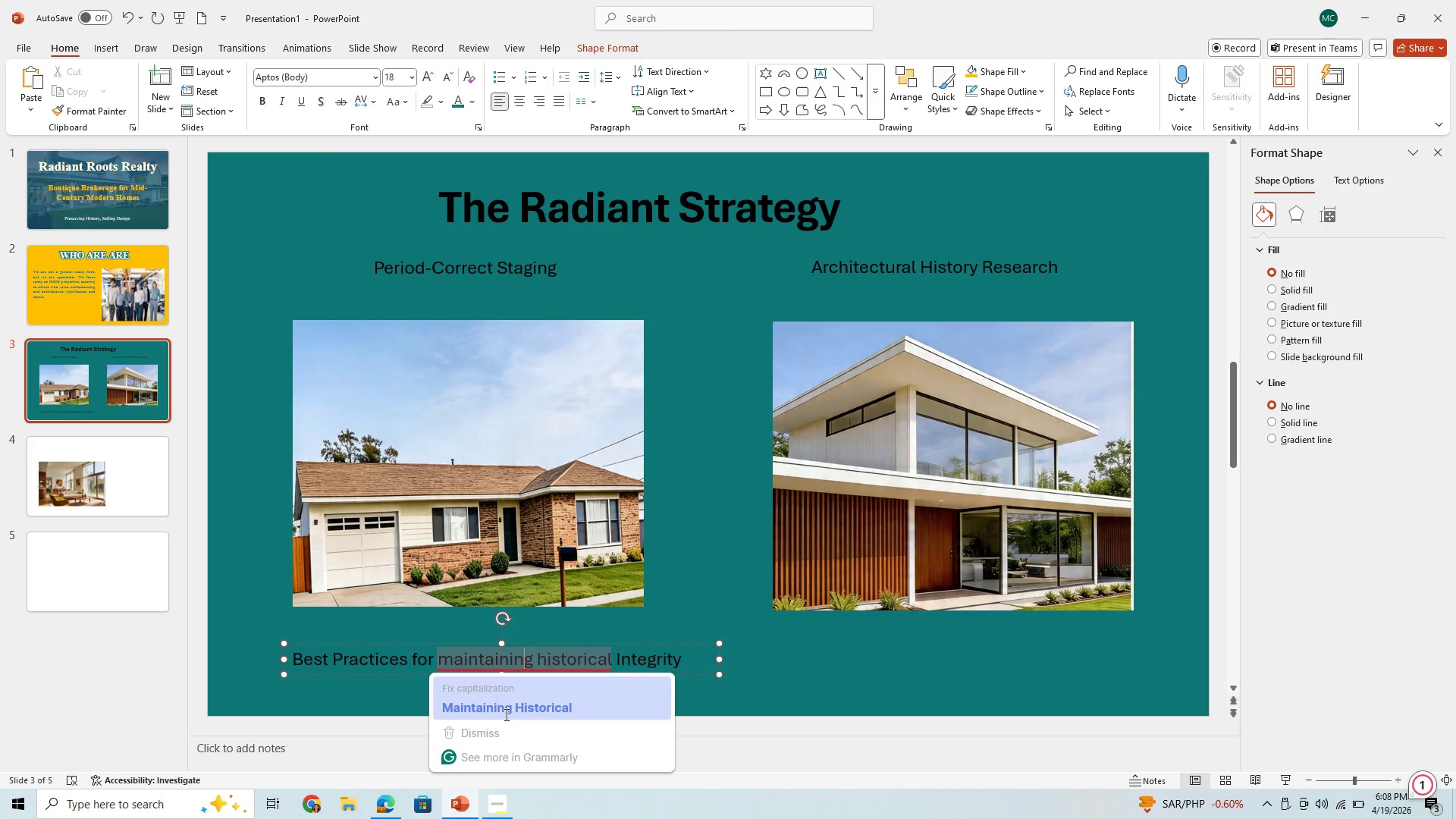 
left_click([505, 714])
 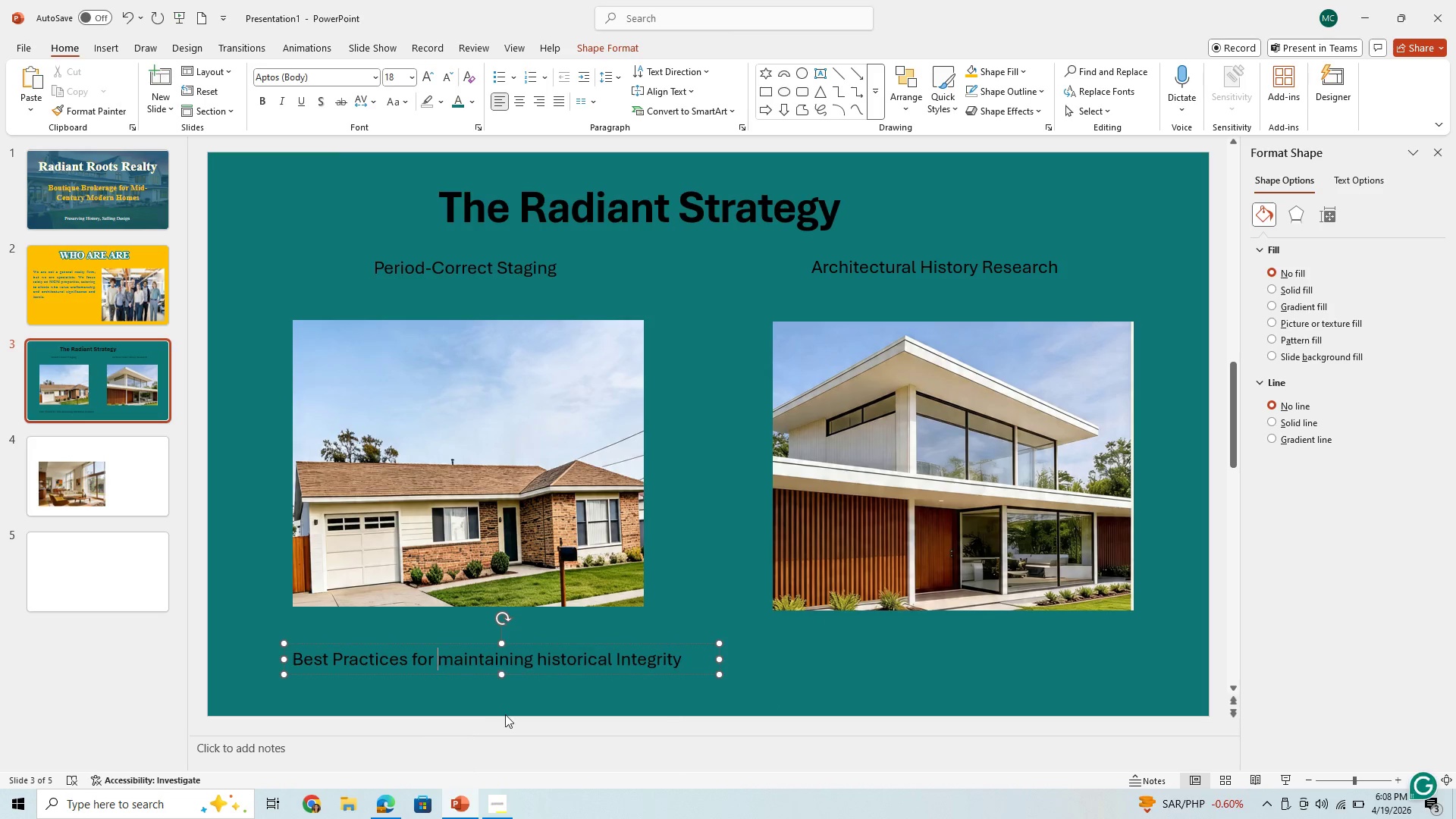 
key(Shift+ArrowRight)
 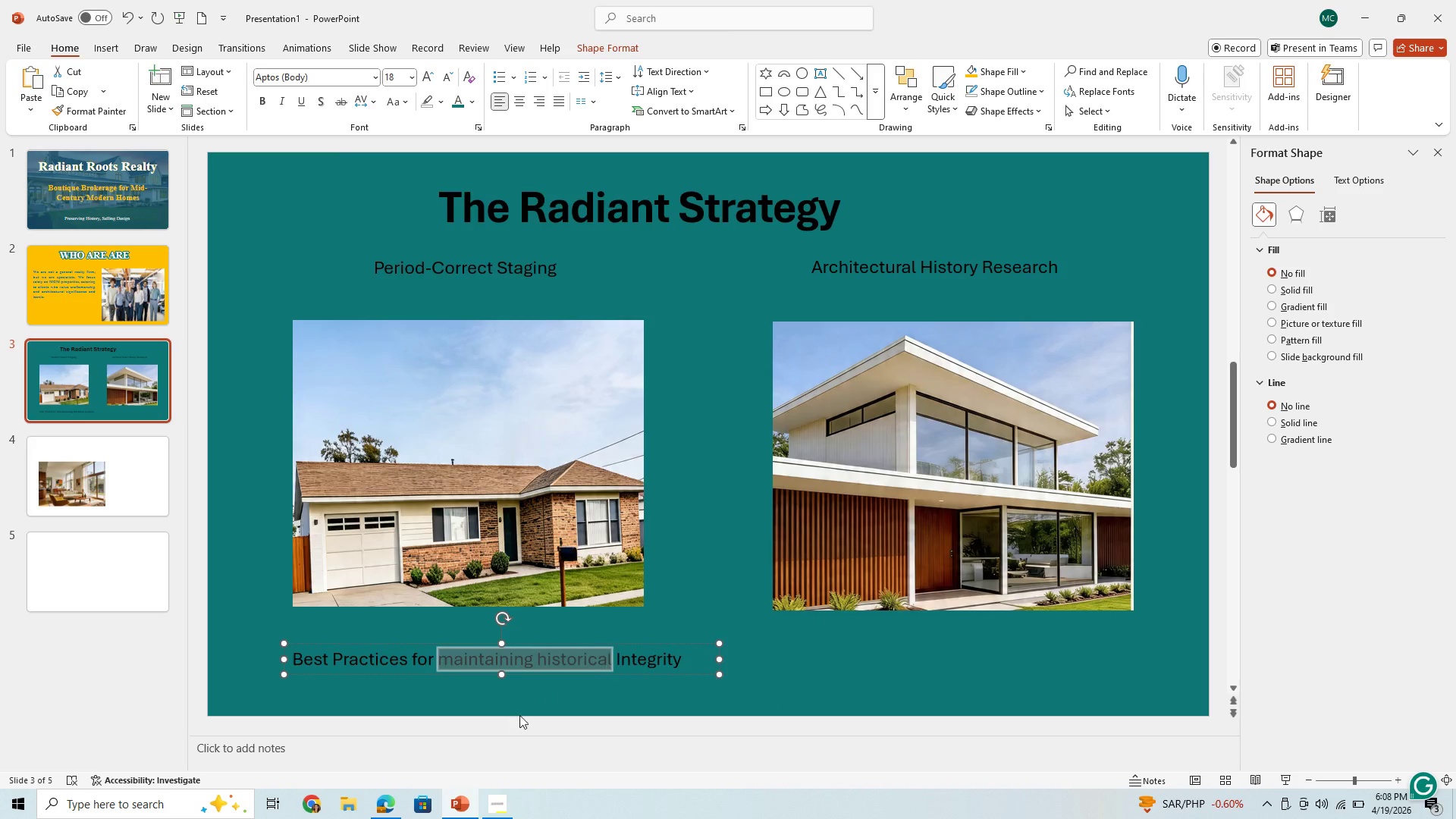 
key(Shift+ShiftLeft)
 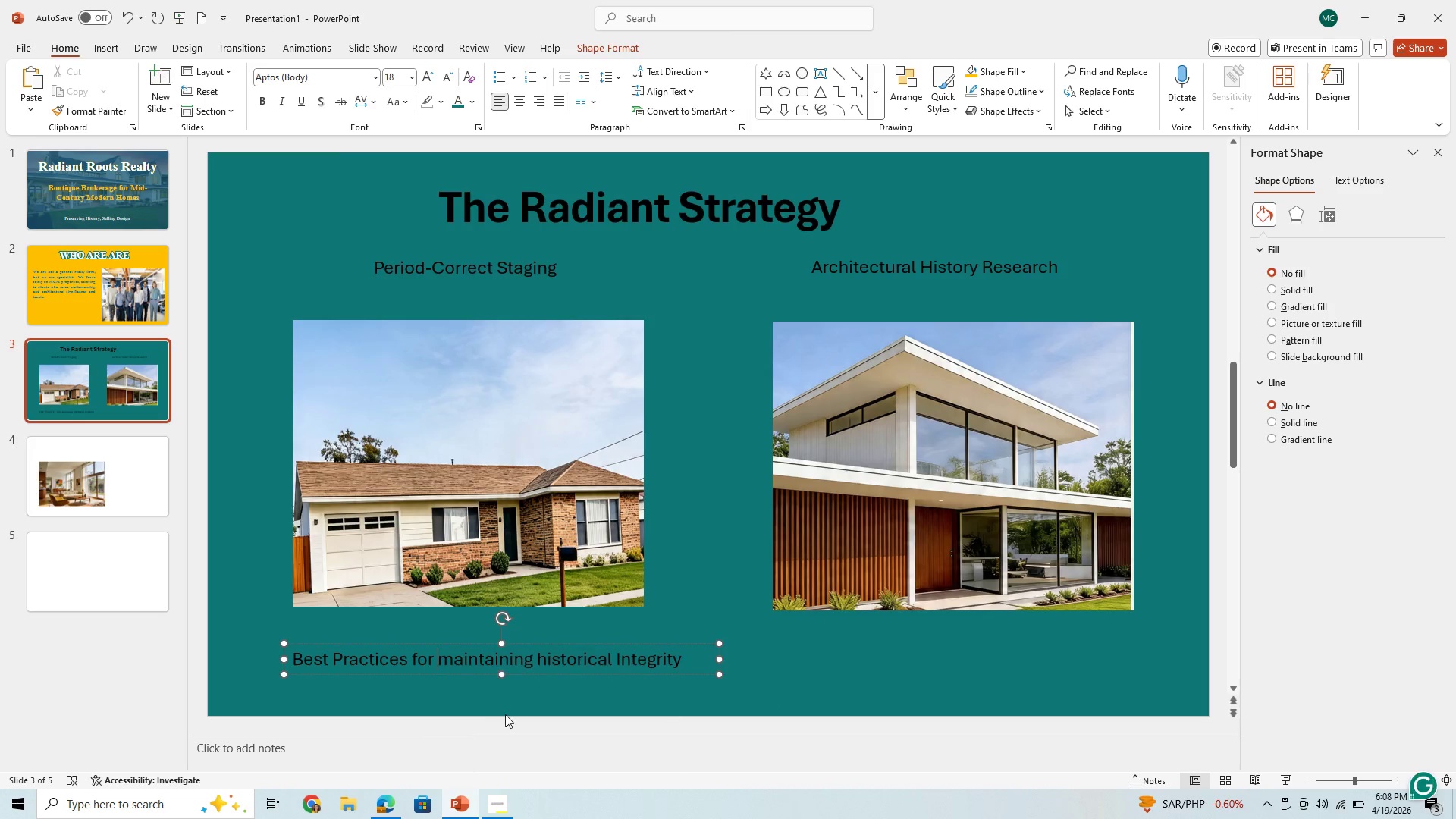 
key(Shift+ArrowRight)
 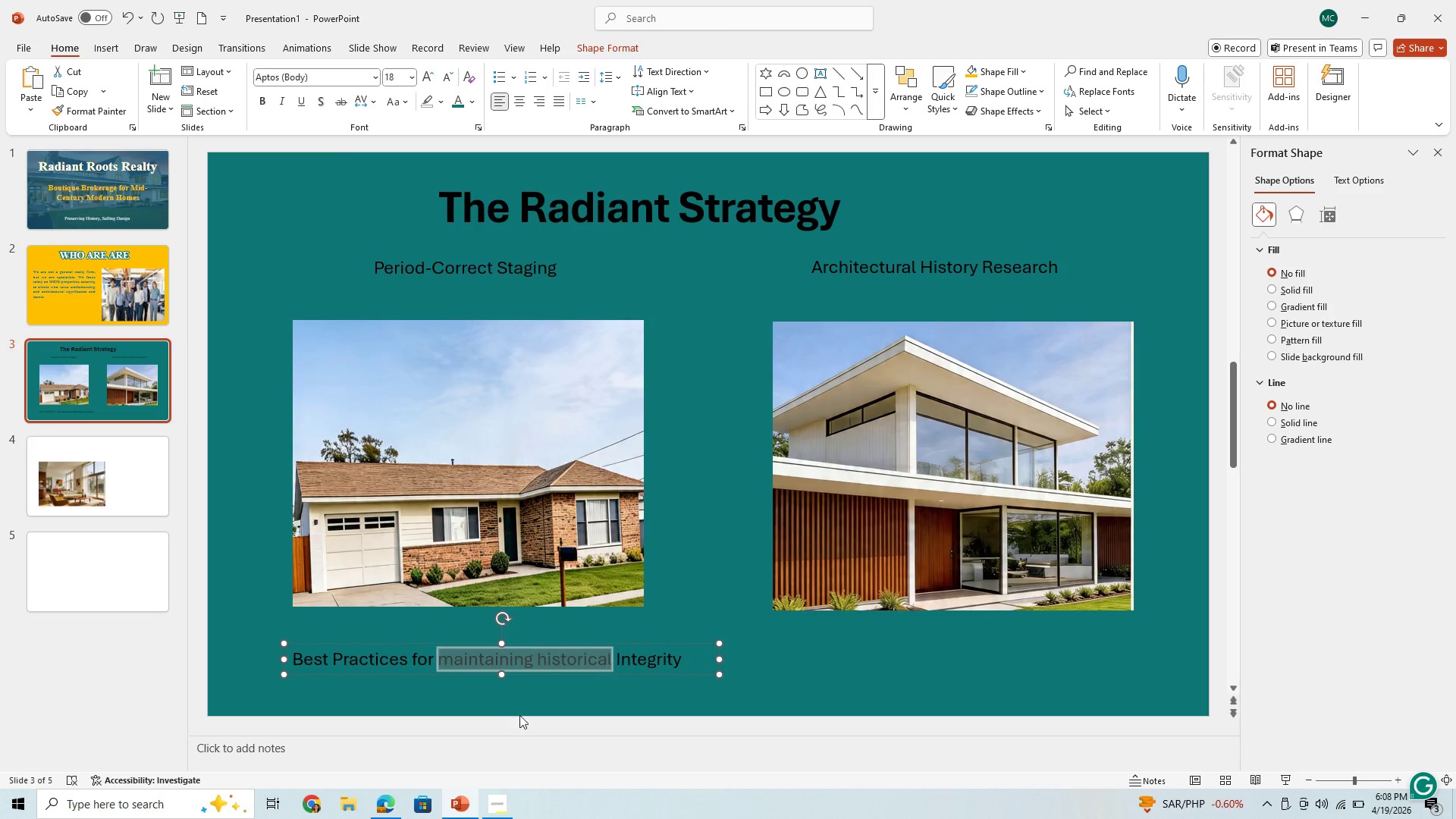 
key(Shift+ArrowRight)
 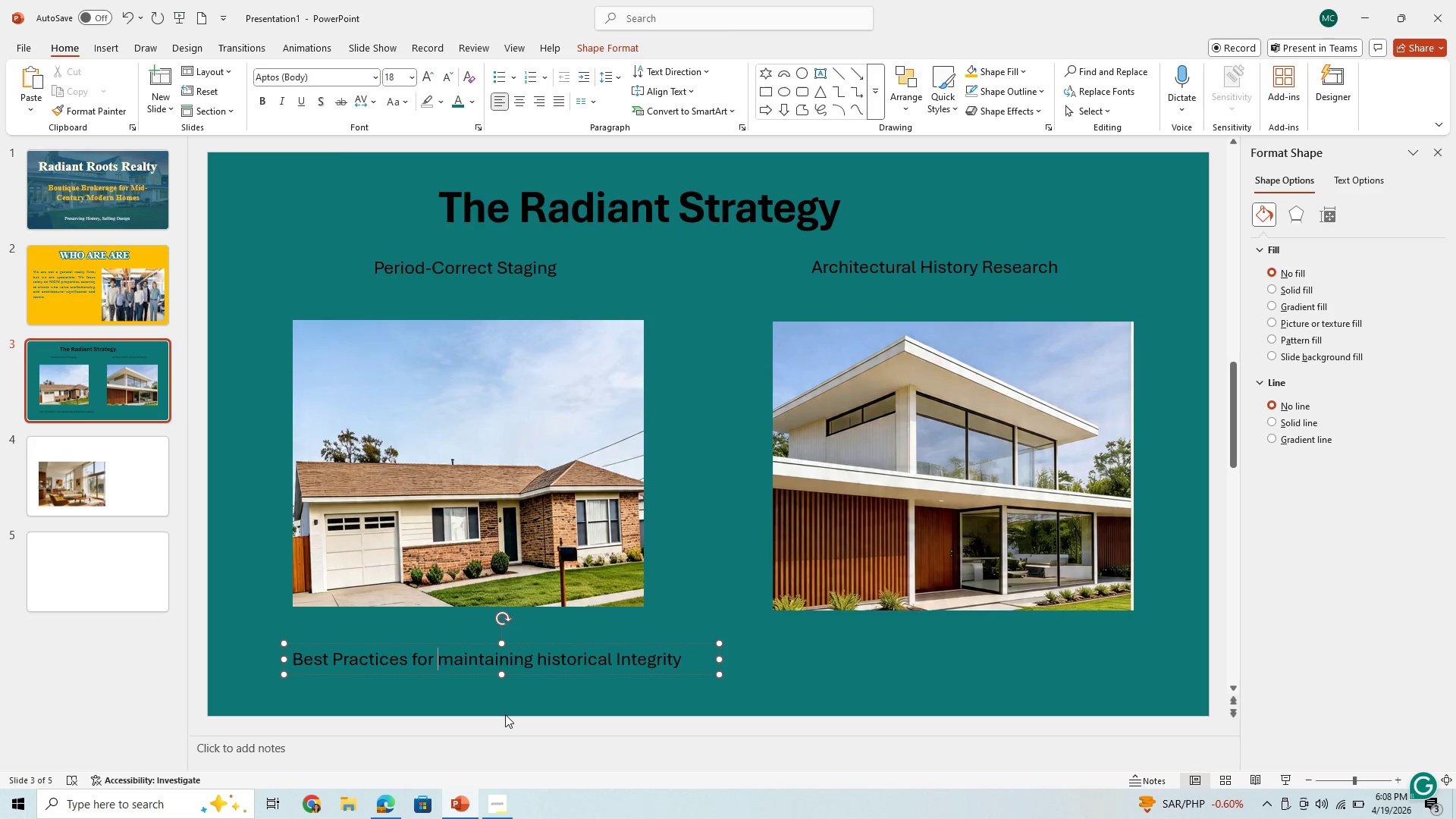 
key(Shift+ArrowRight)
 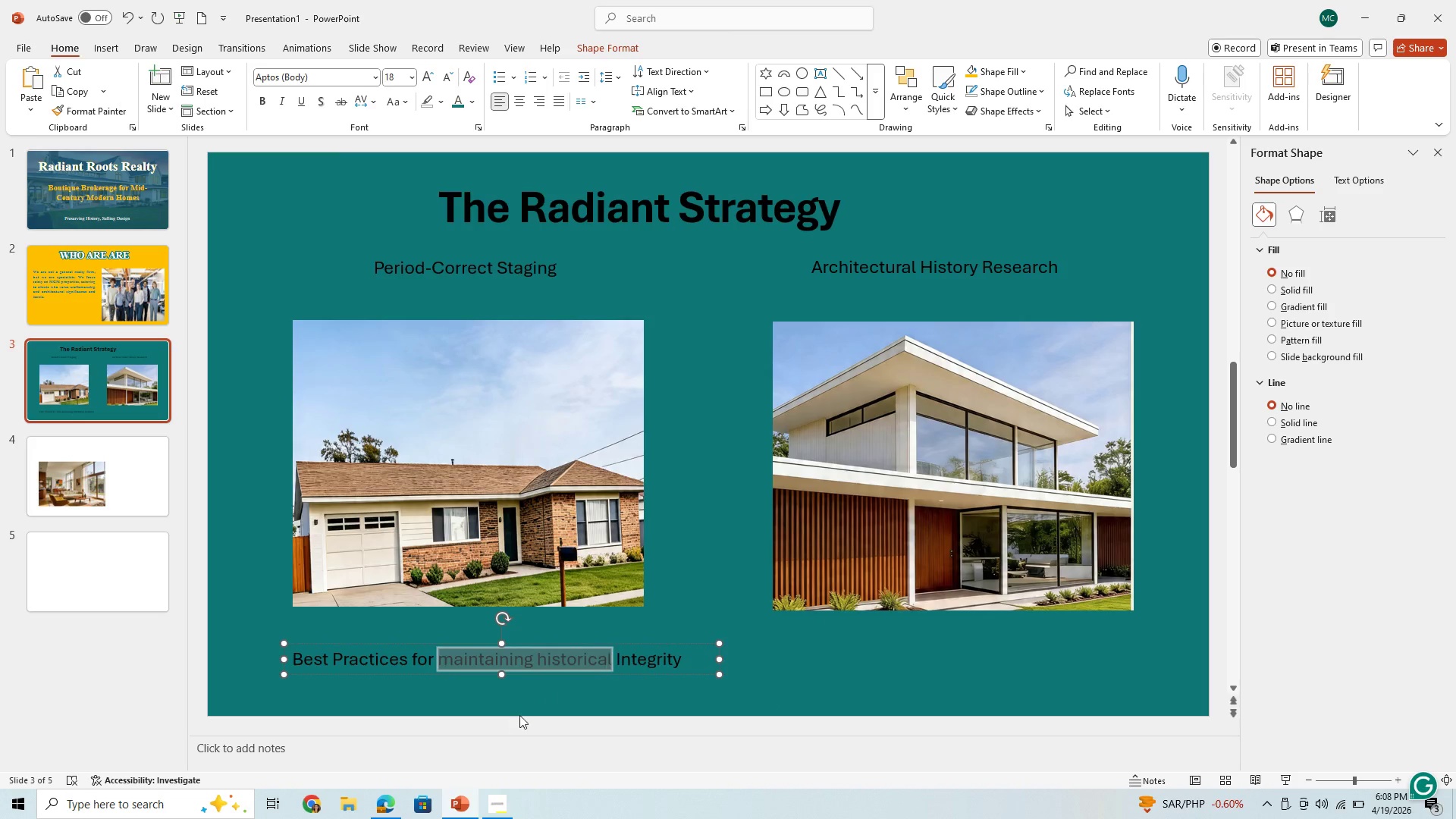 
key(Shift+ArrowRight)
 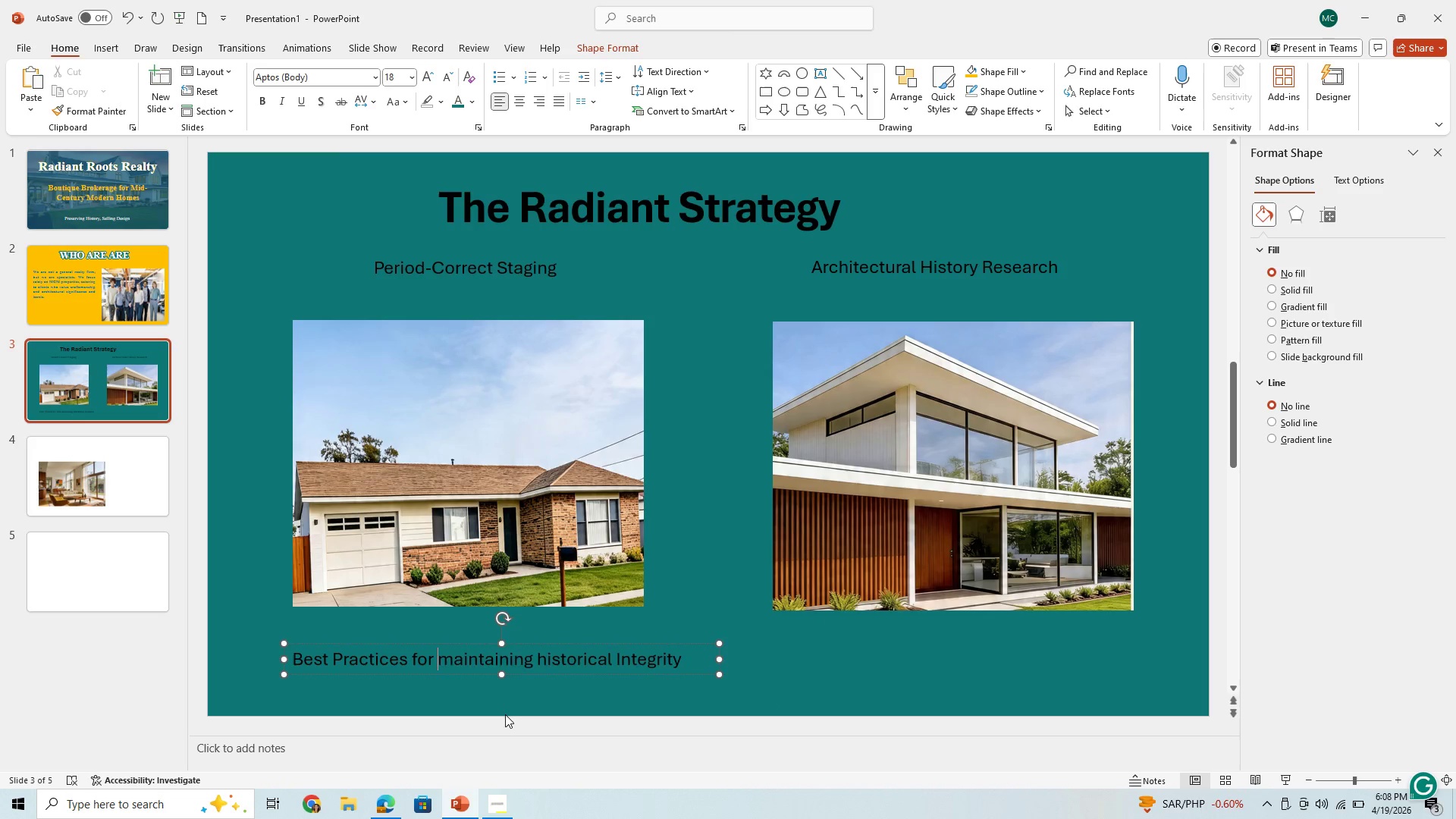 
key(Shift+ArrowRight)
 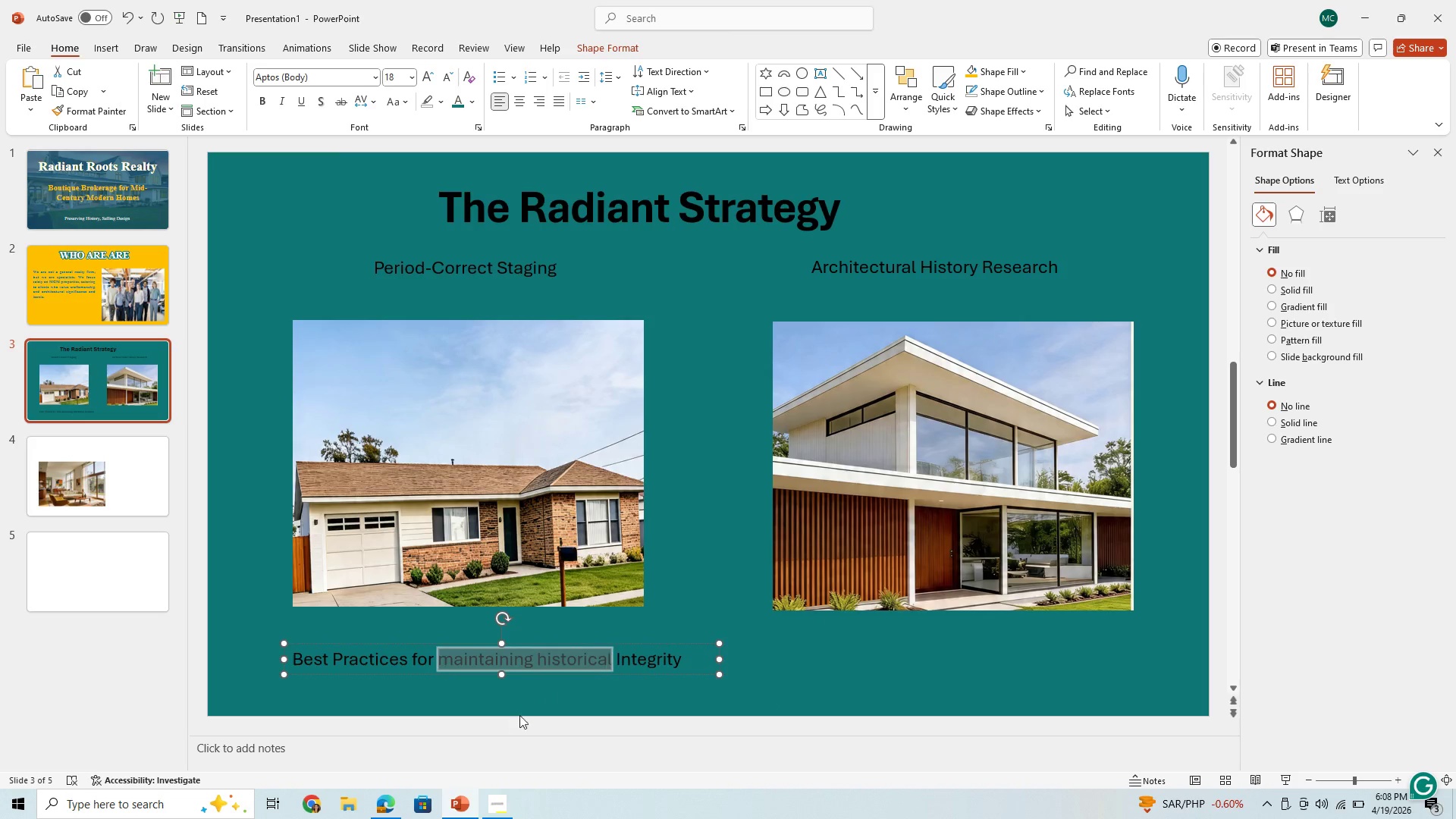 
key(Shift+ArrowRight)
 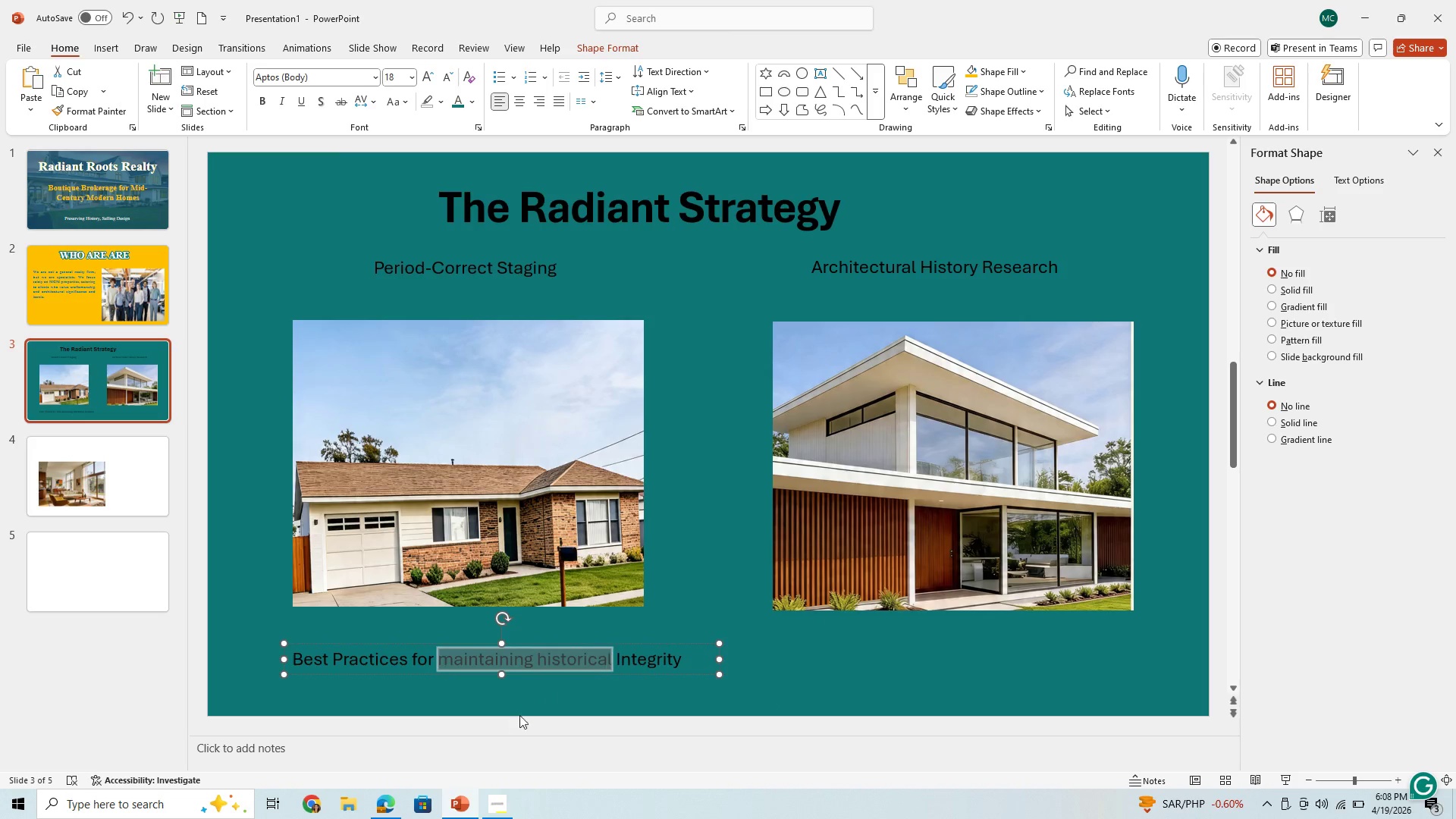 
key(Shift+ArrowRight)
 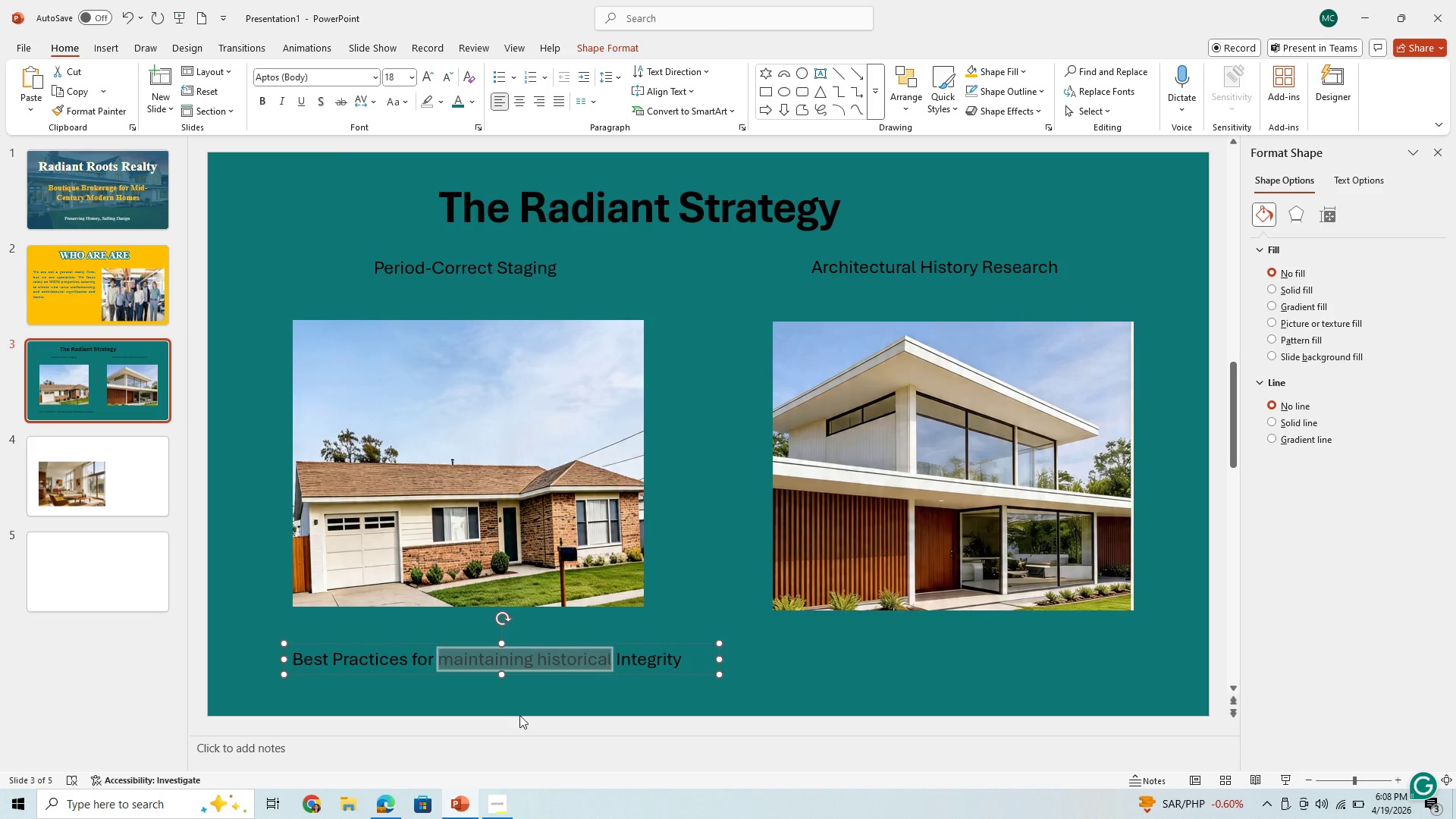 
key(Shift+ArrowRight)
 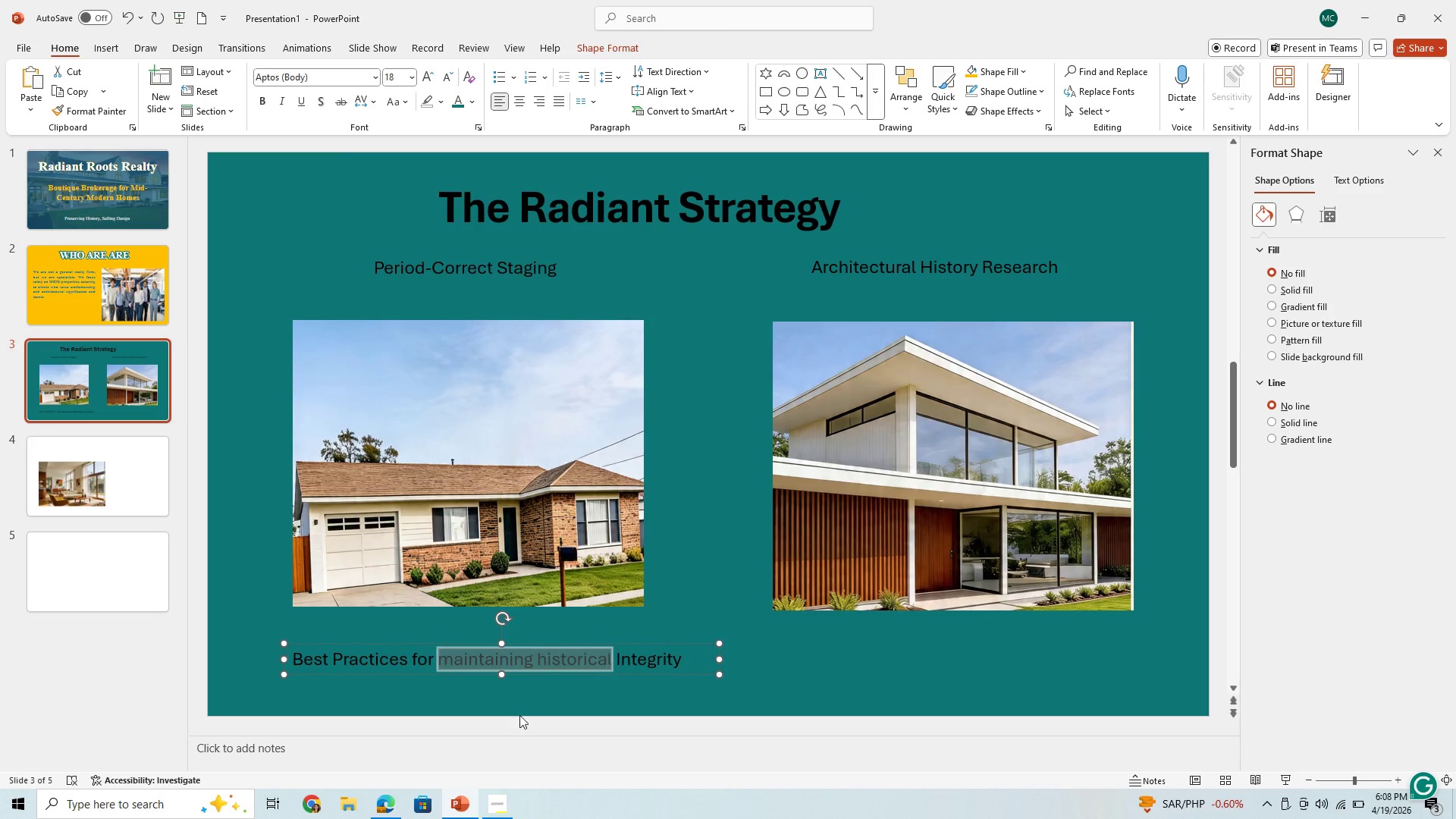 
key(Shift+ArrowRight)
 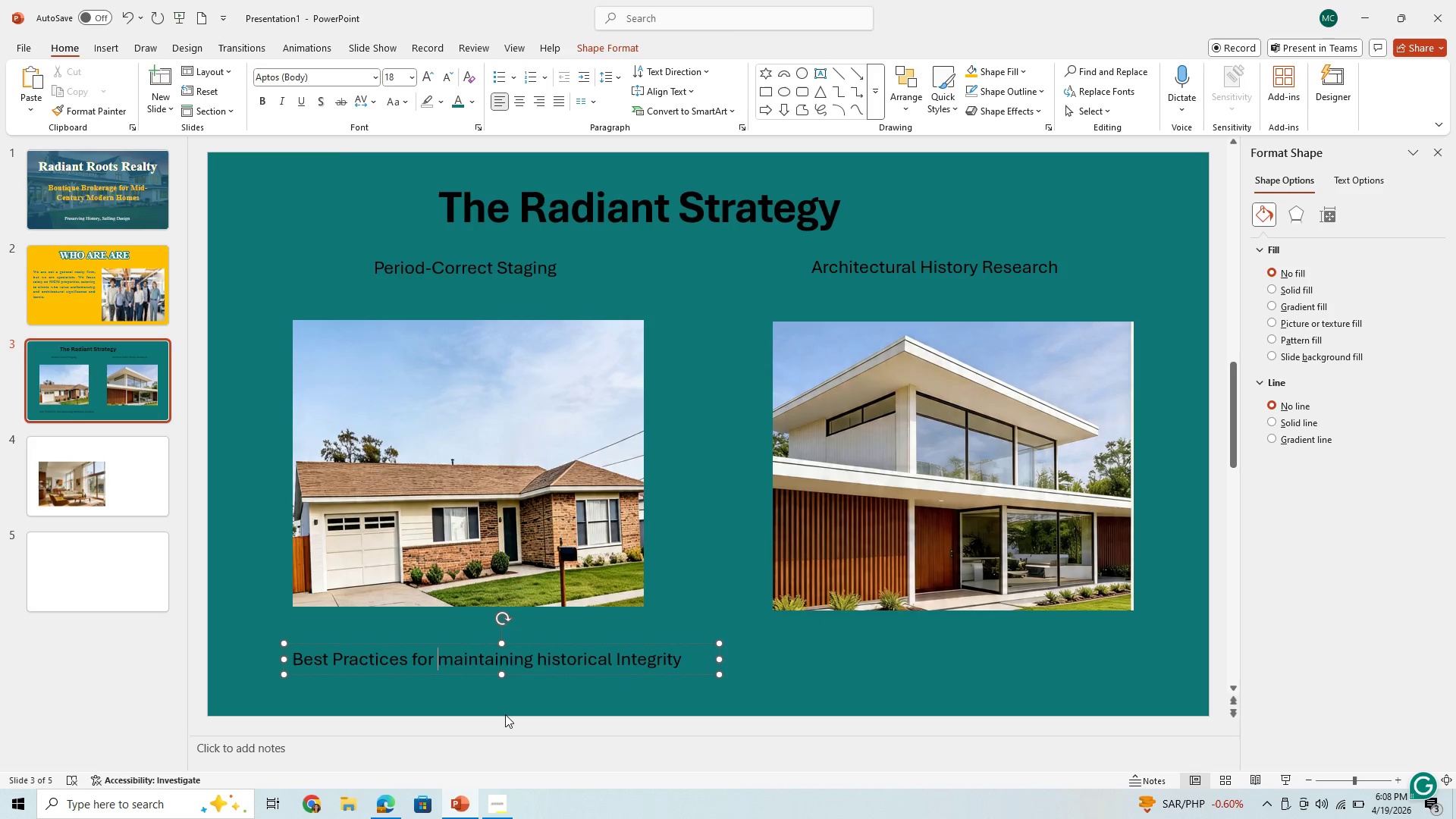 
key(Shift+ArrowRight)
 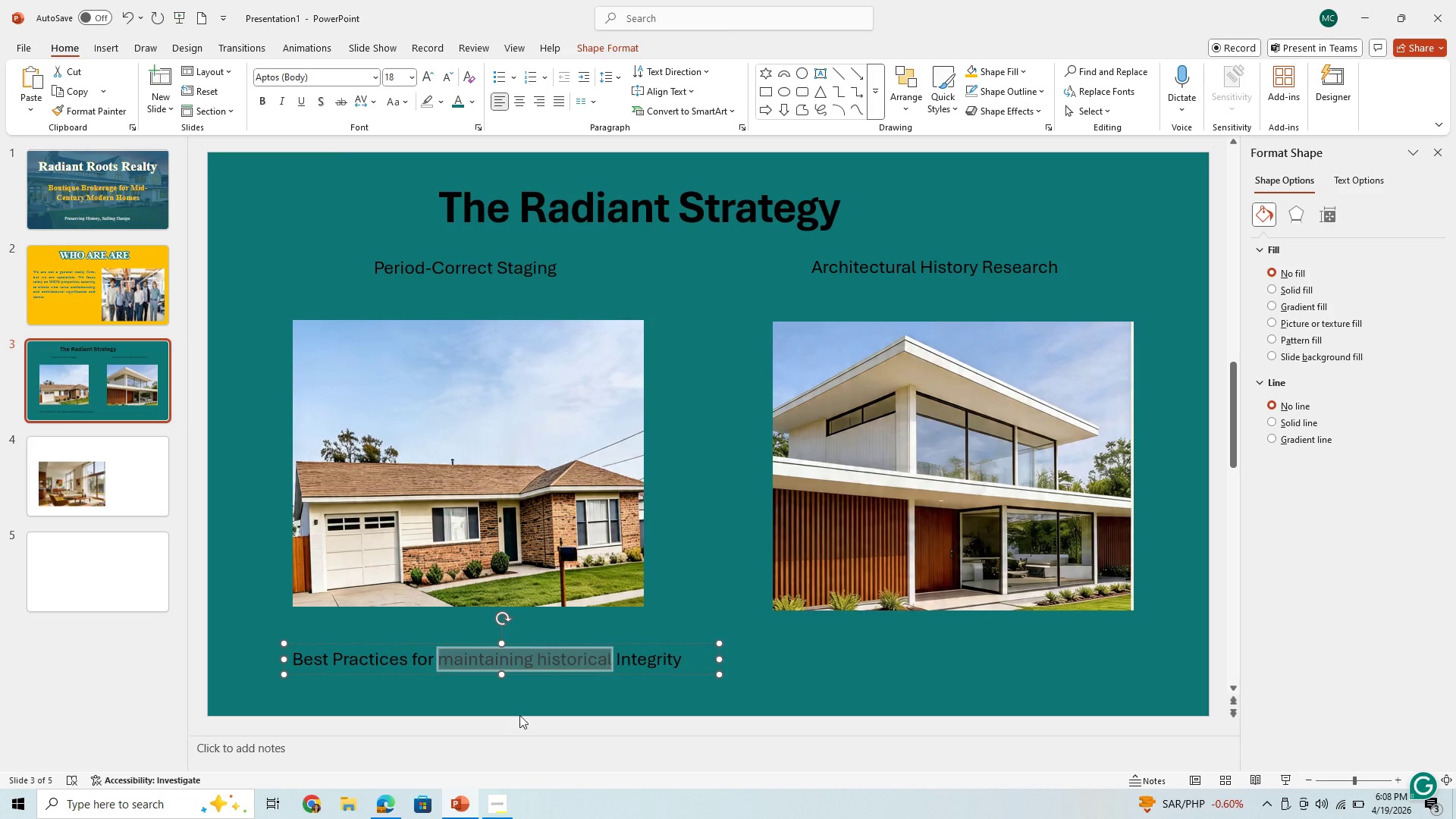 
key(Shift+ArrowRight)
 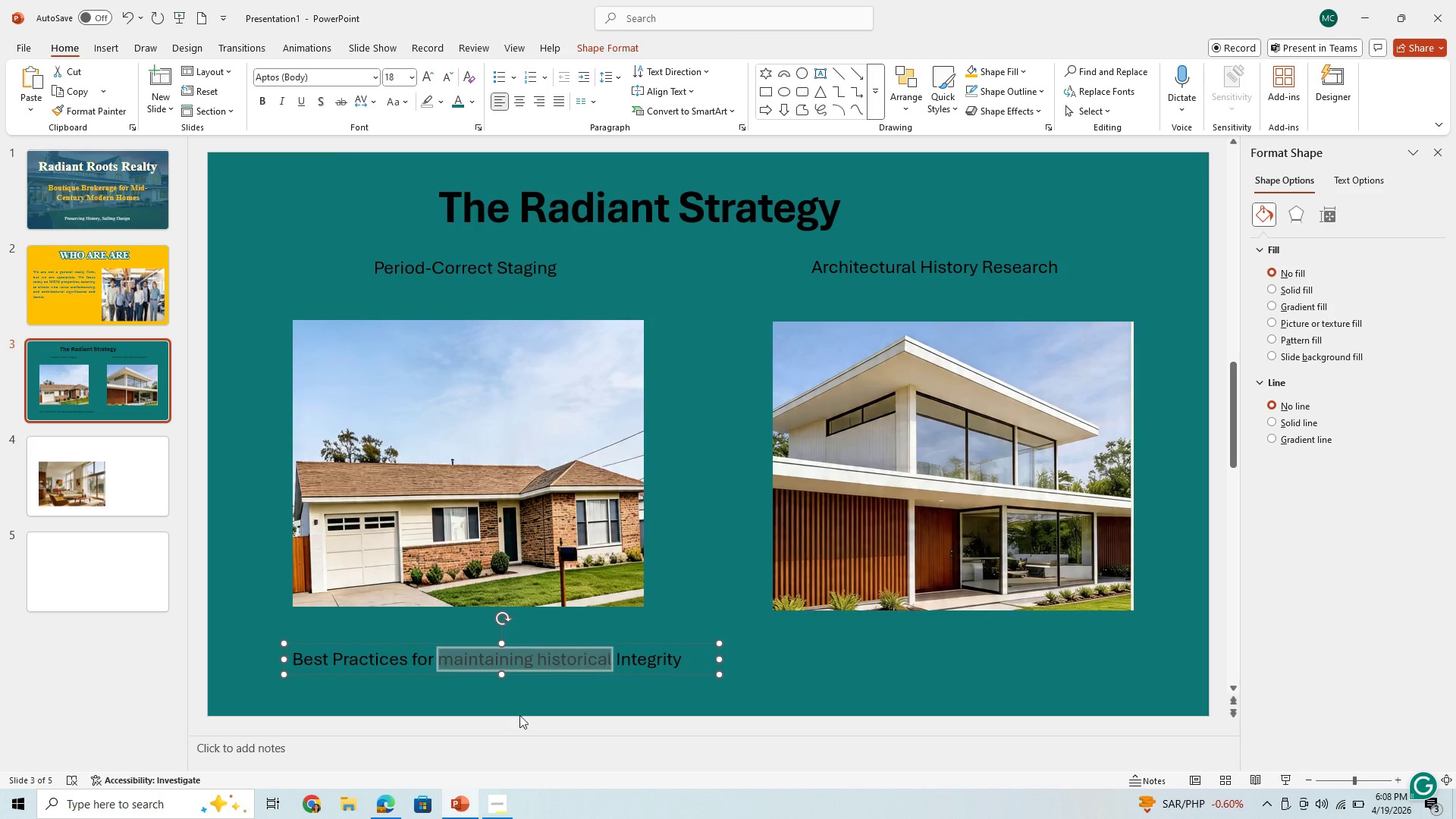 
key(Shift+ArrowRight)
 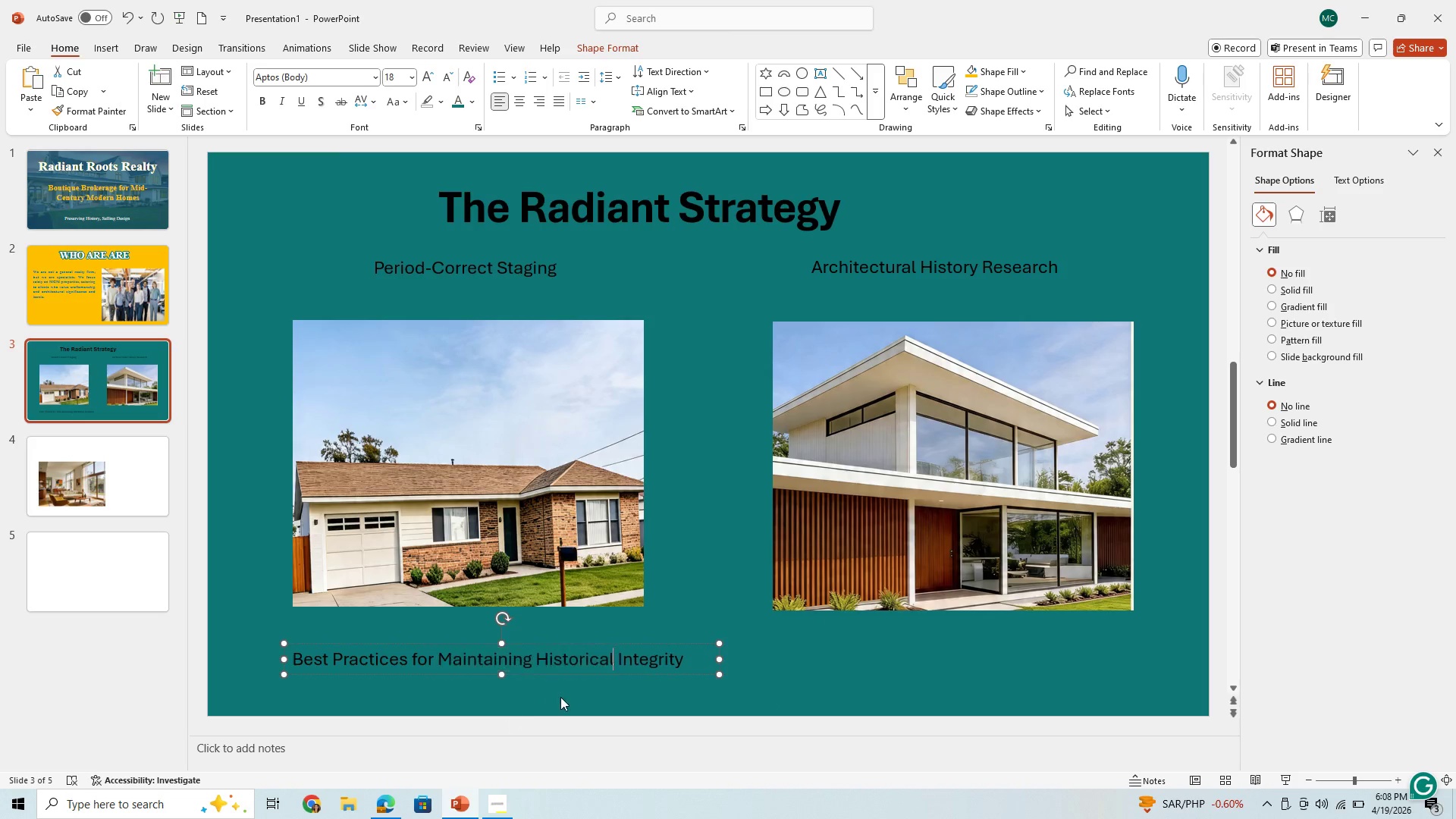 
key(Shift+ArrowRight)
 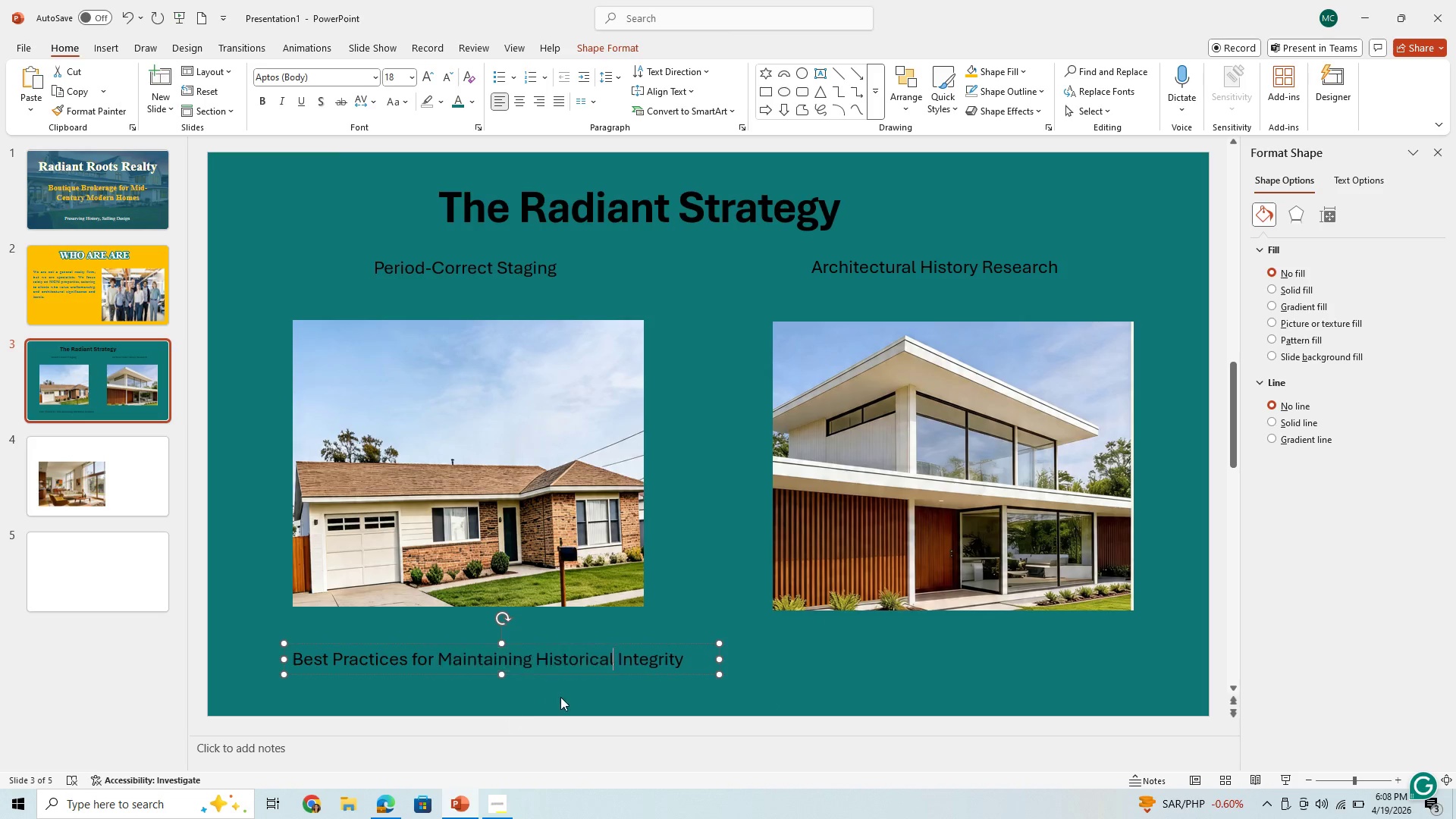 
key(Shift+ArrowRight)
 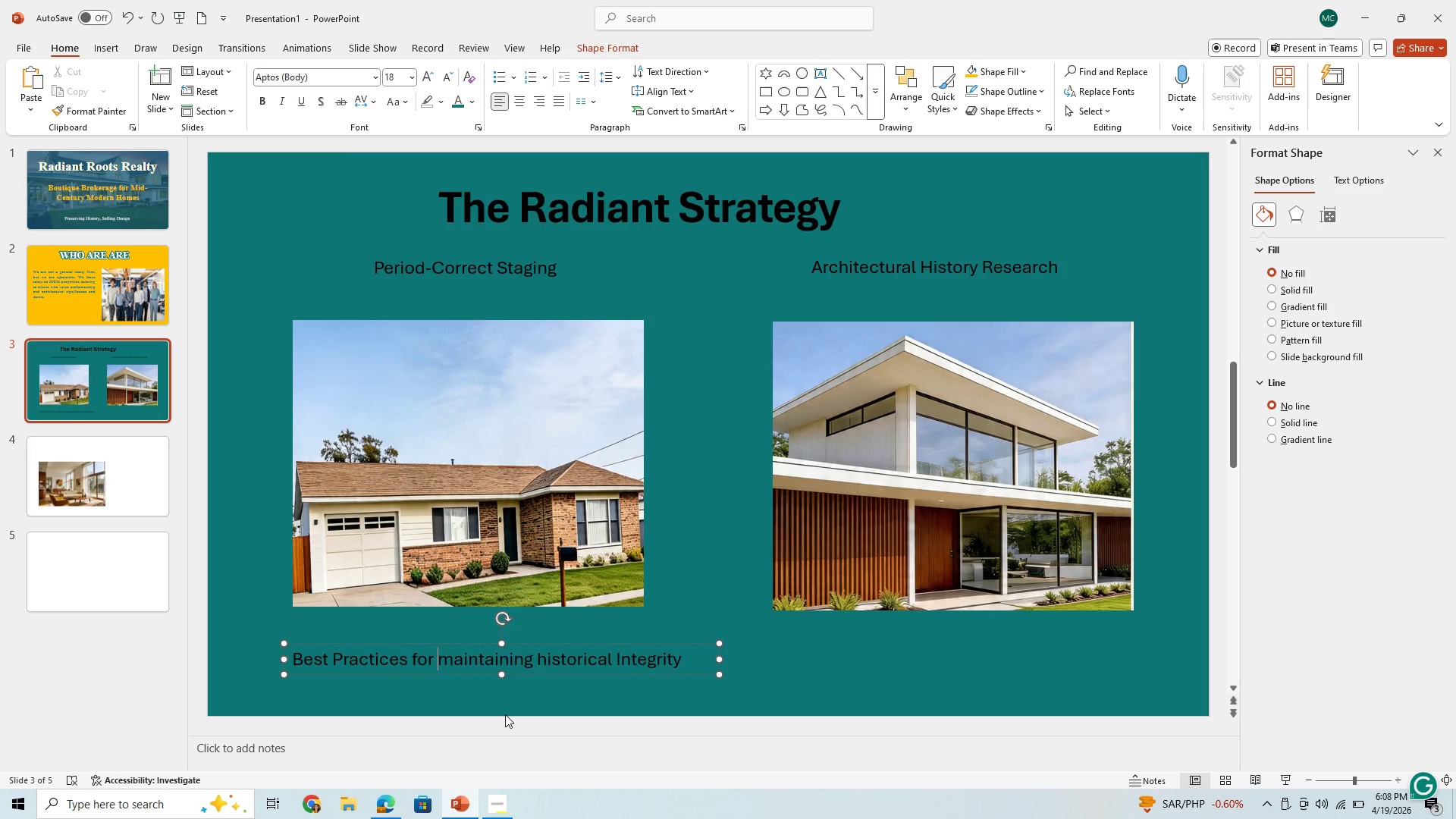 
key(Shift+ArrowRight)
 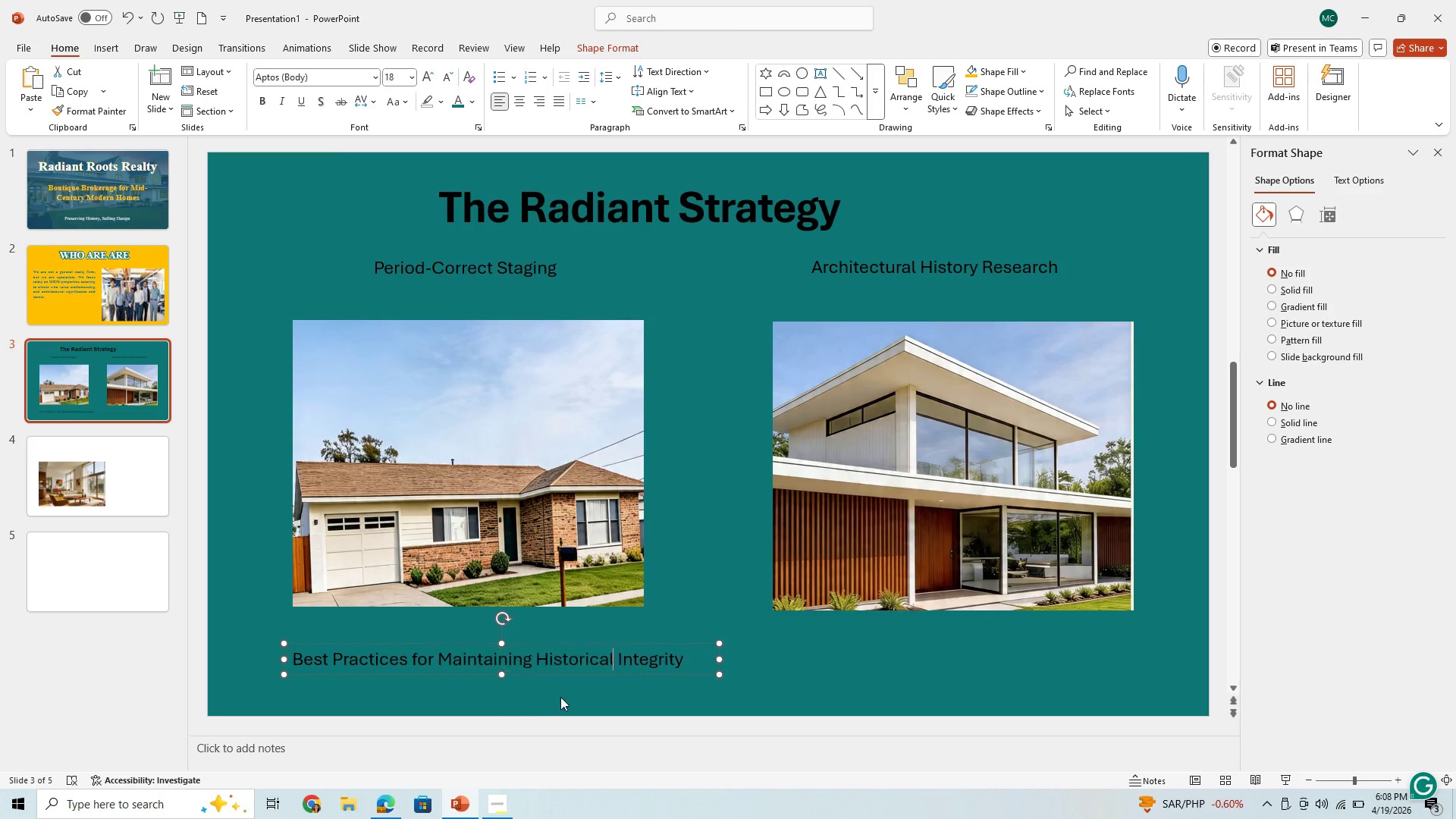 
key(Shift+ArrowRight)
 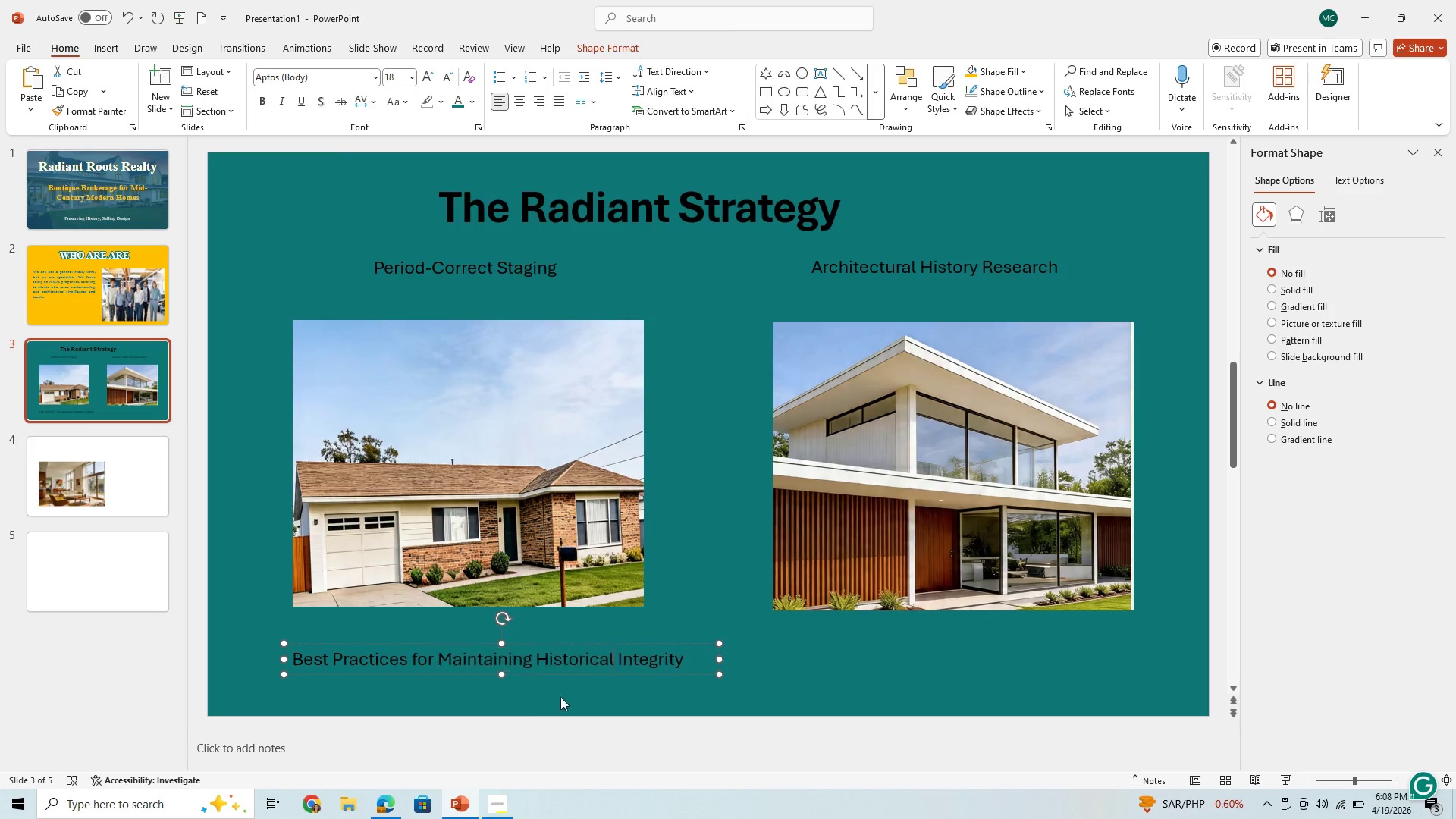 
key(Shift+ArrowRight)
 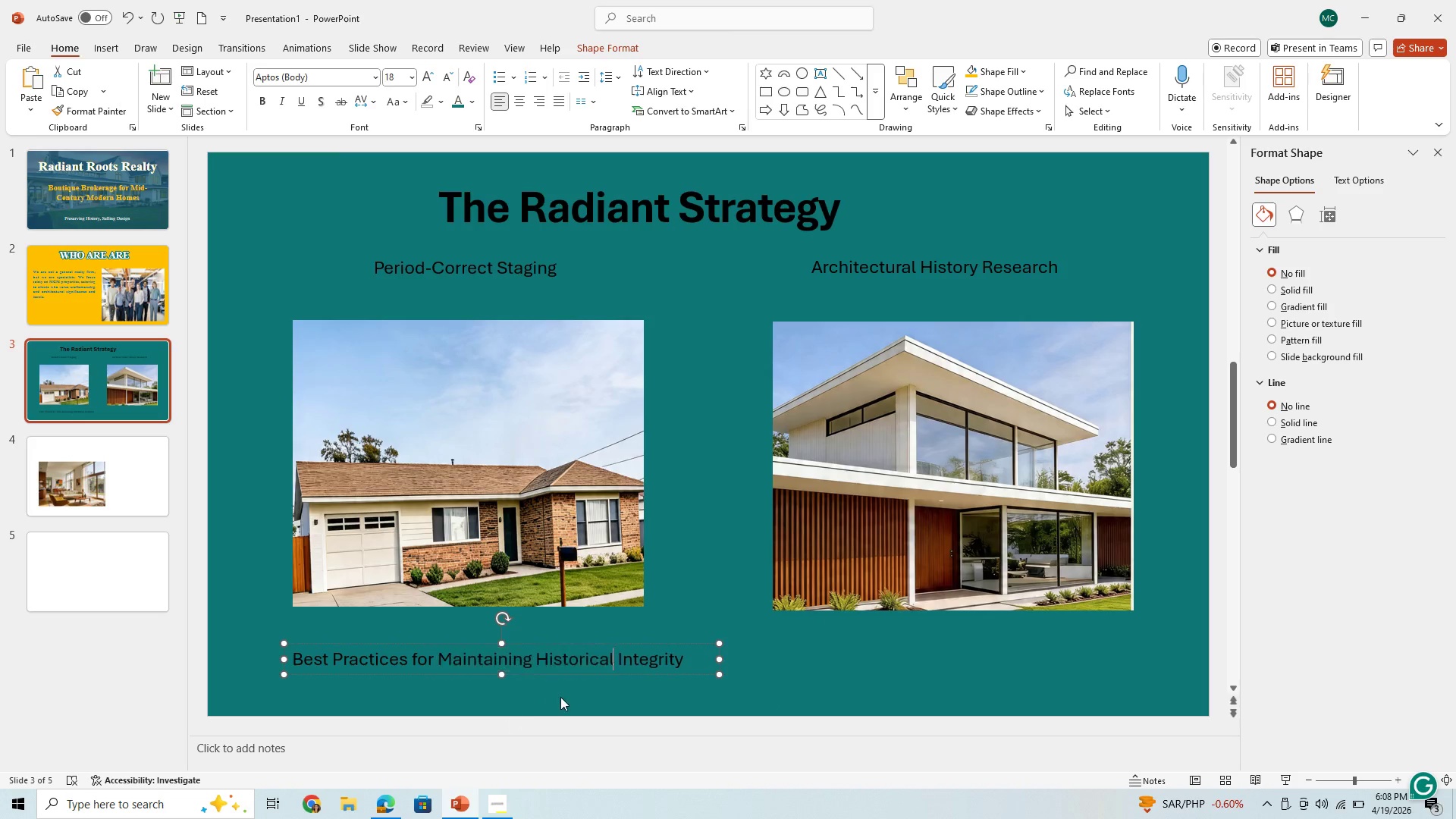 
key(Shift+ArrowRight)
 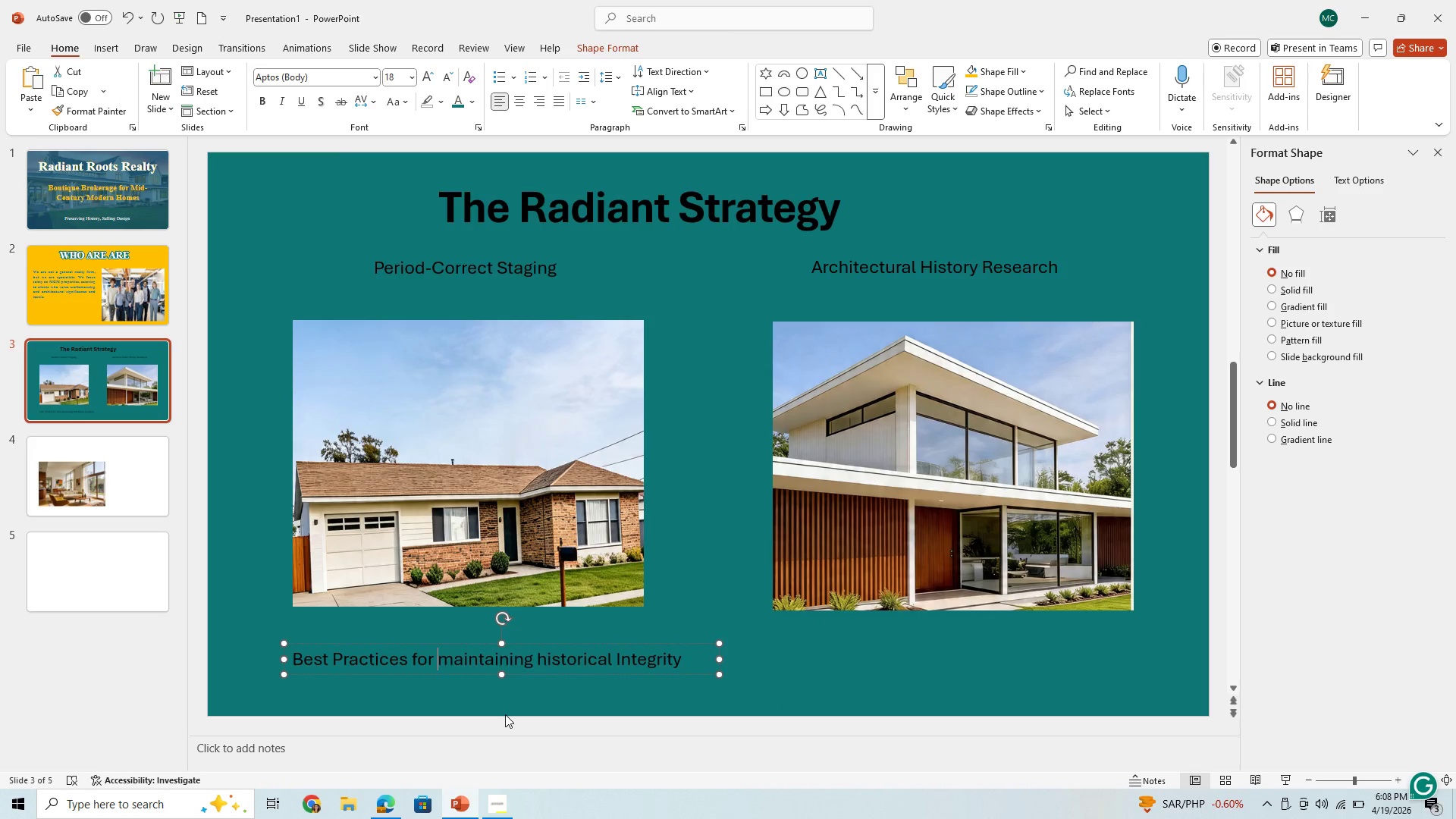 
key(Shift+ArrowRight)
 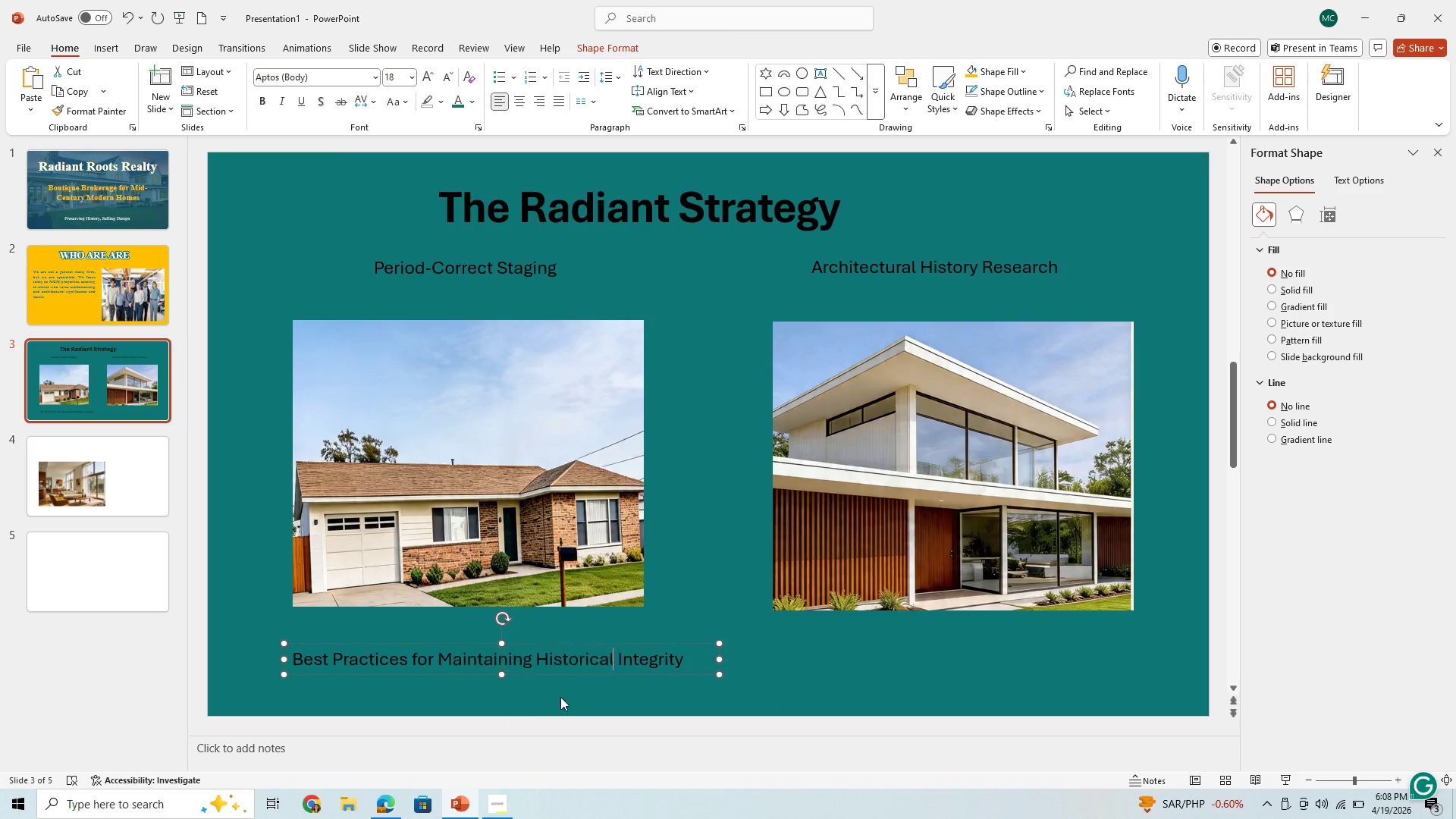 
key(Shift+ArrowRight)
 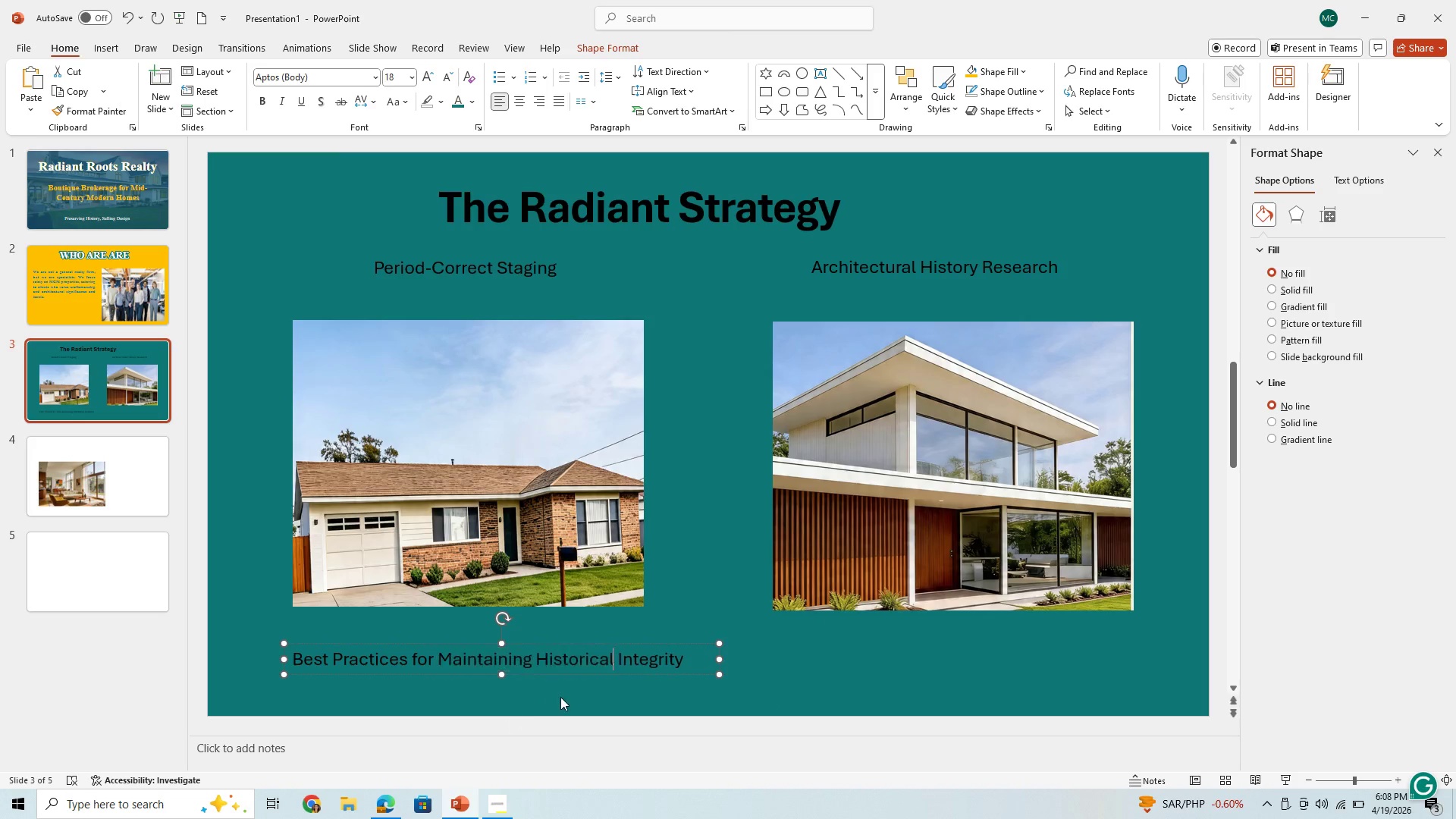 
key(Shift+ArrowRight)
 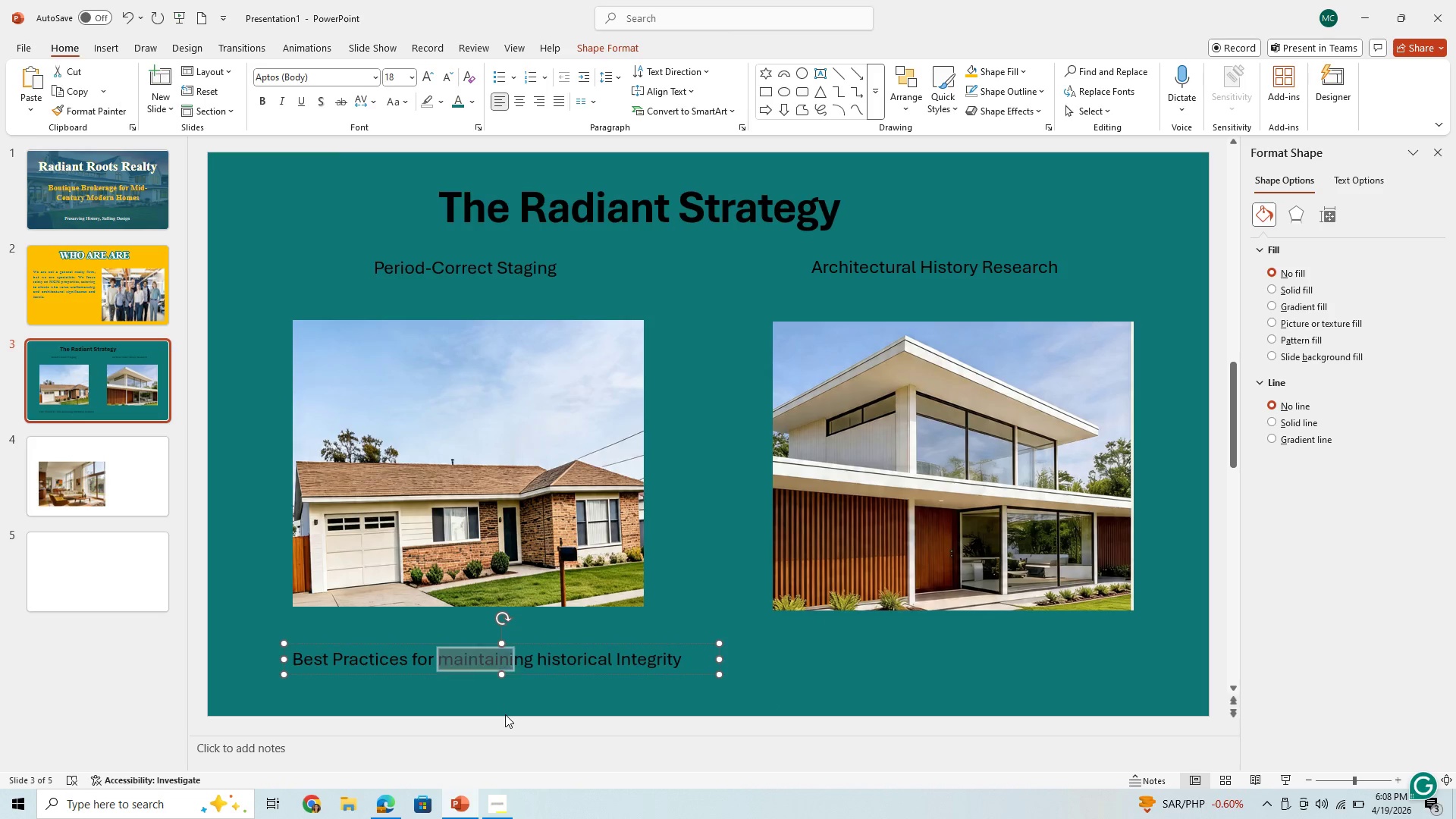 
key(Unknown)
 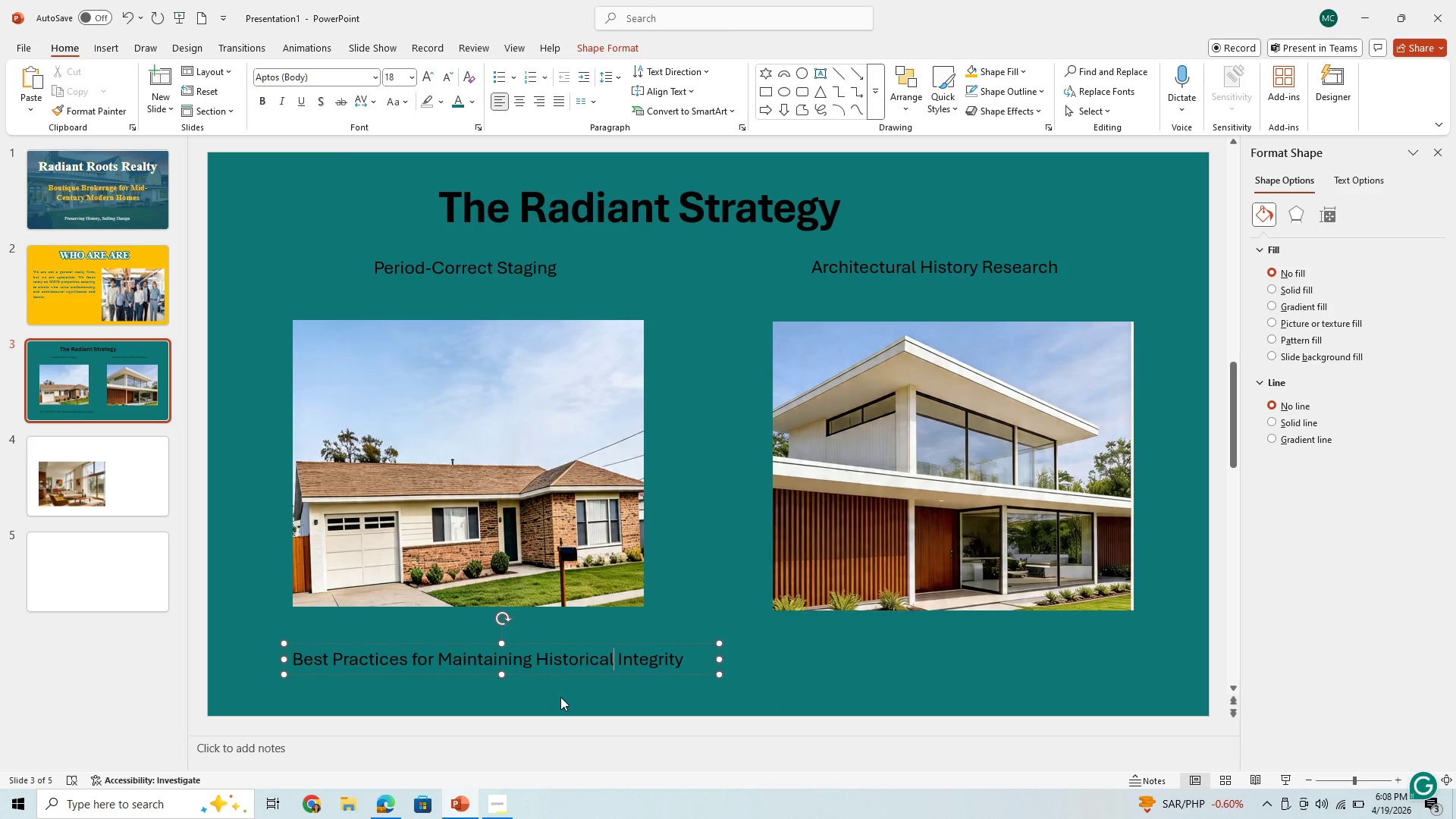 
key(Unknown)
 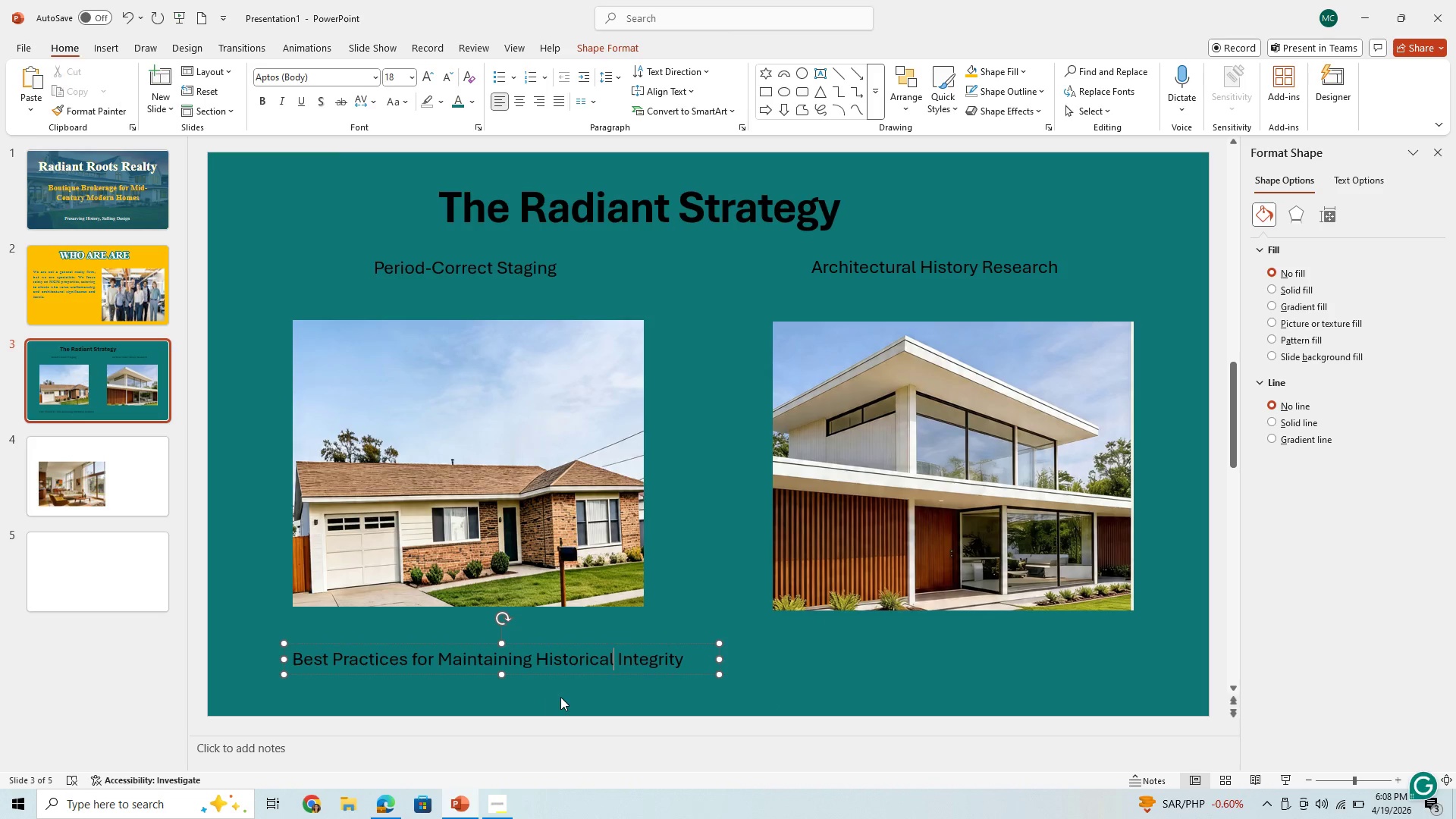 
key(Unknown)
 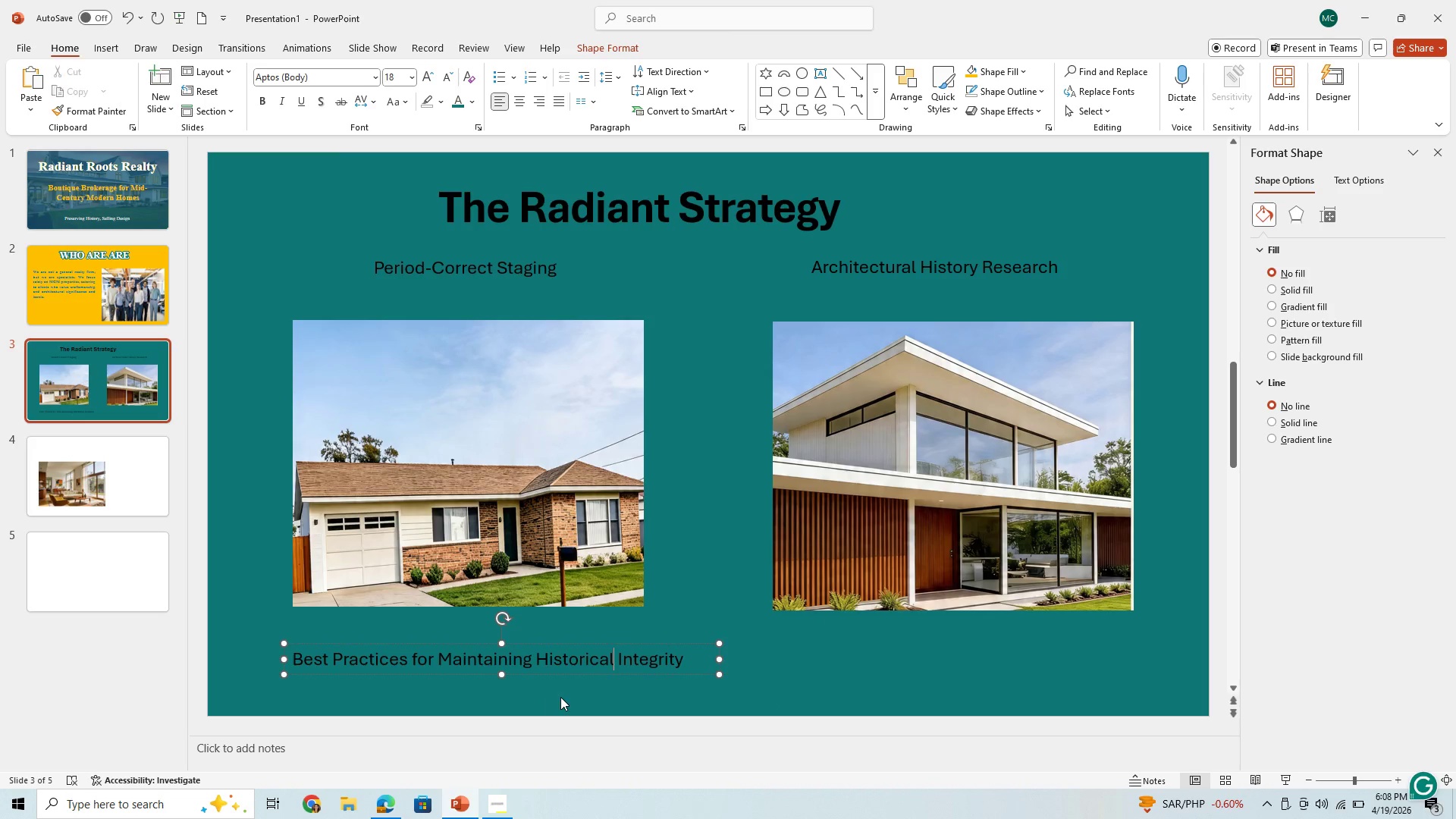 
key(Unknown)
 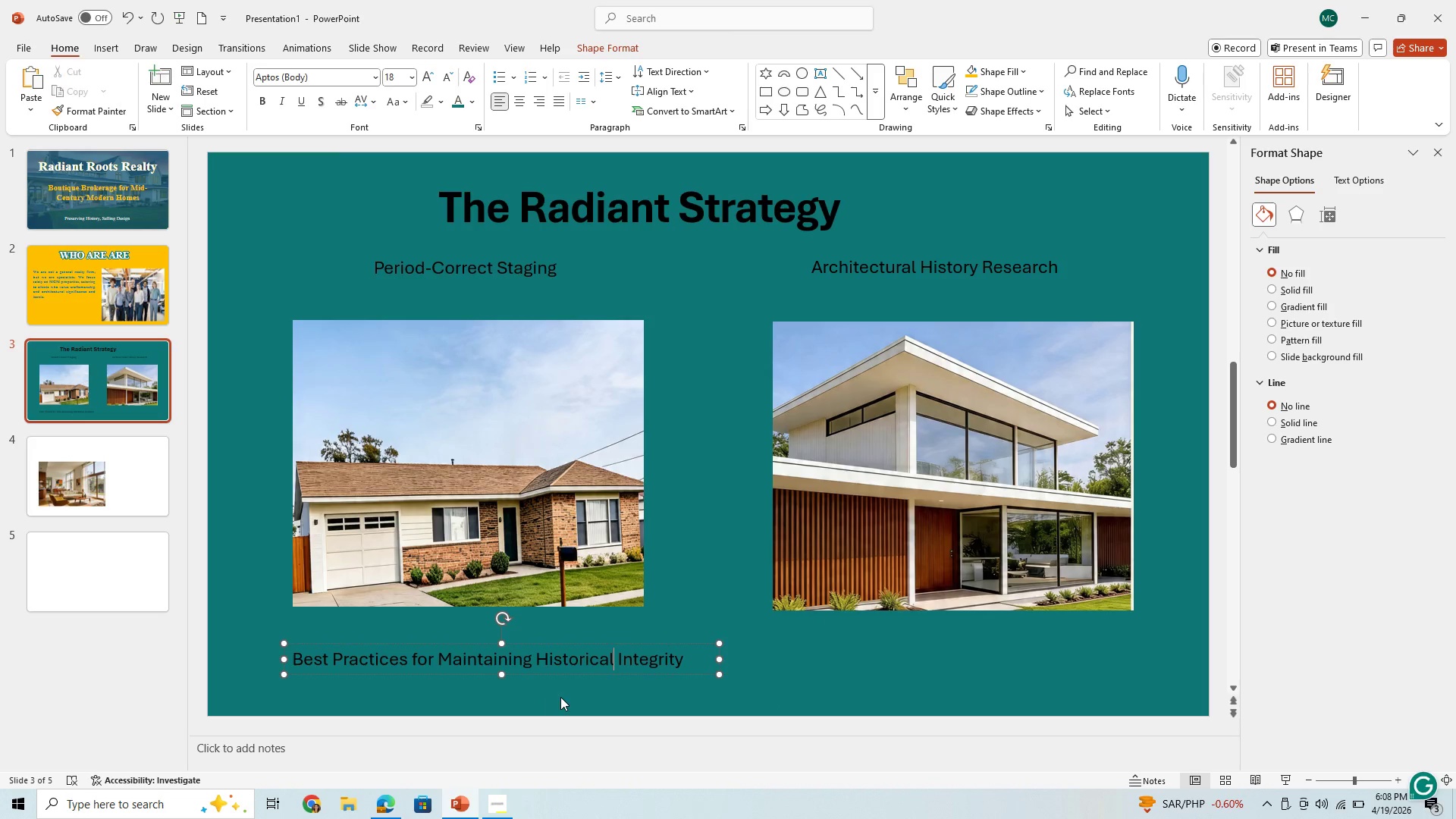 
key(Unknown)
 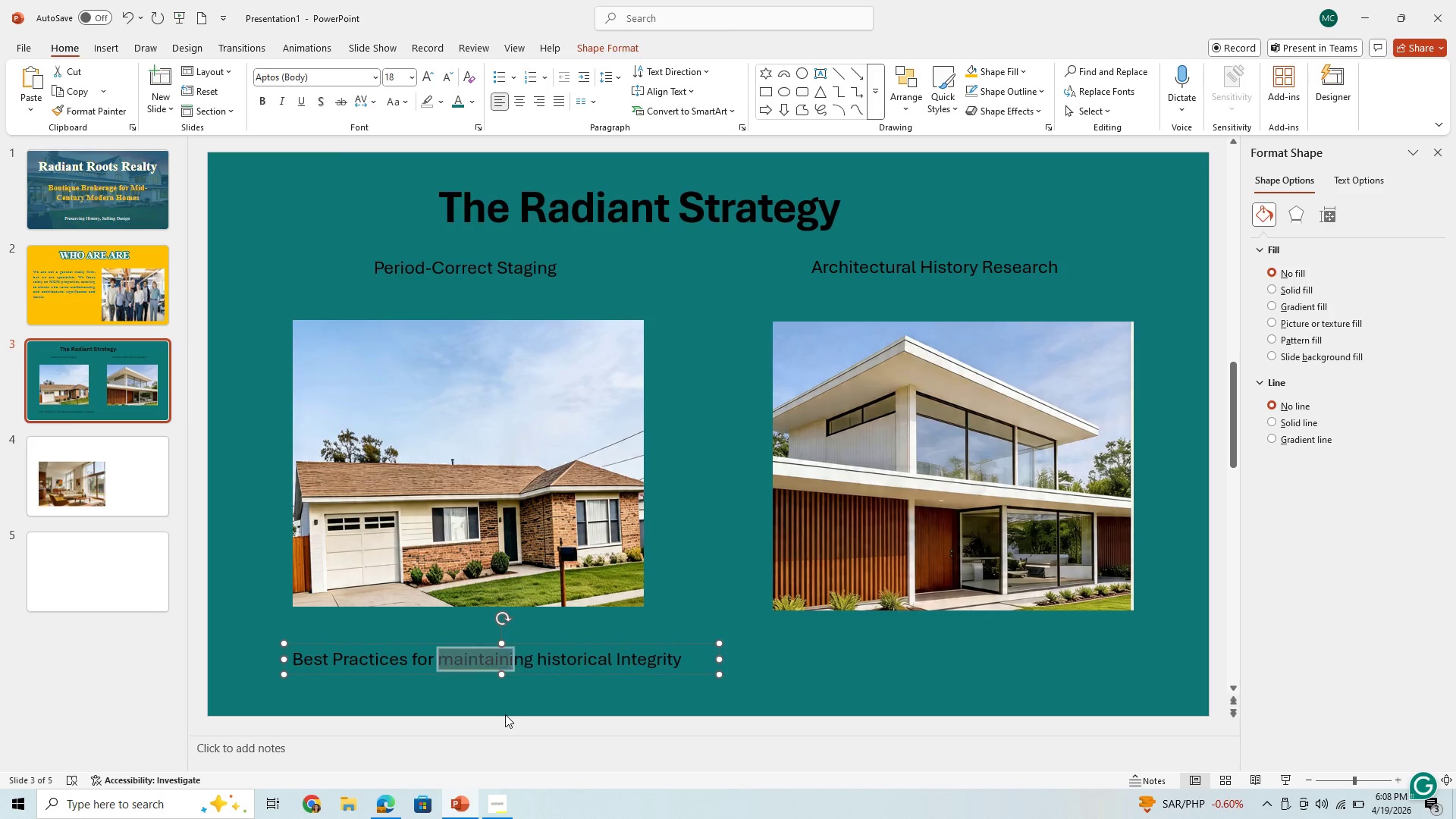 
key(Unknown)
 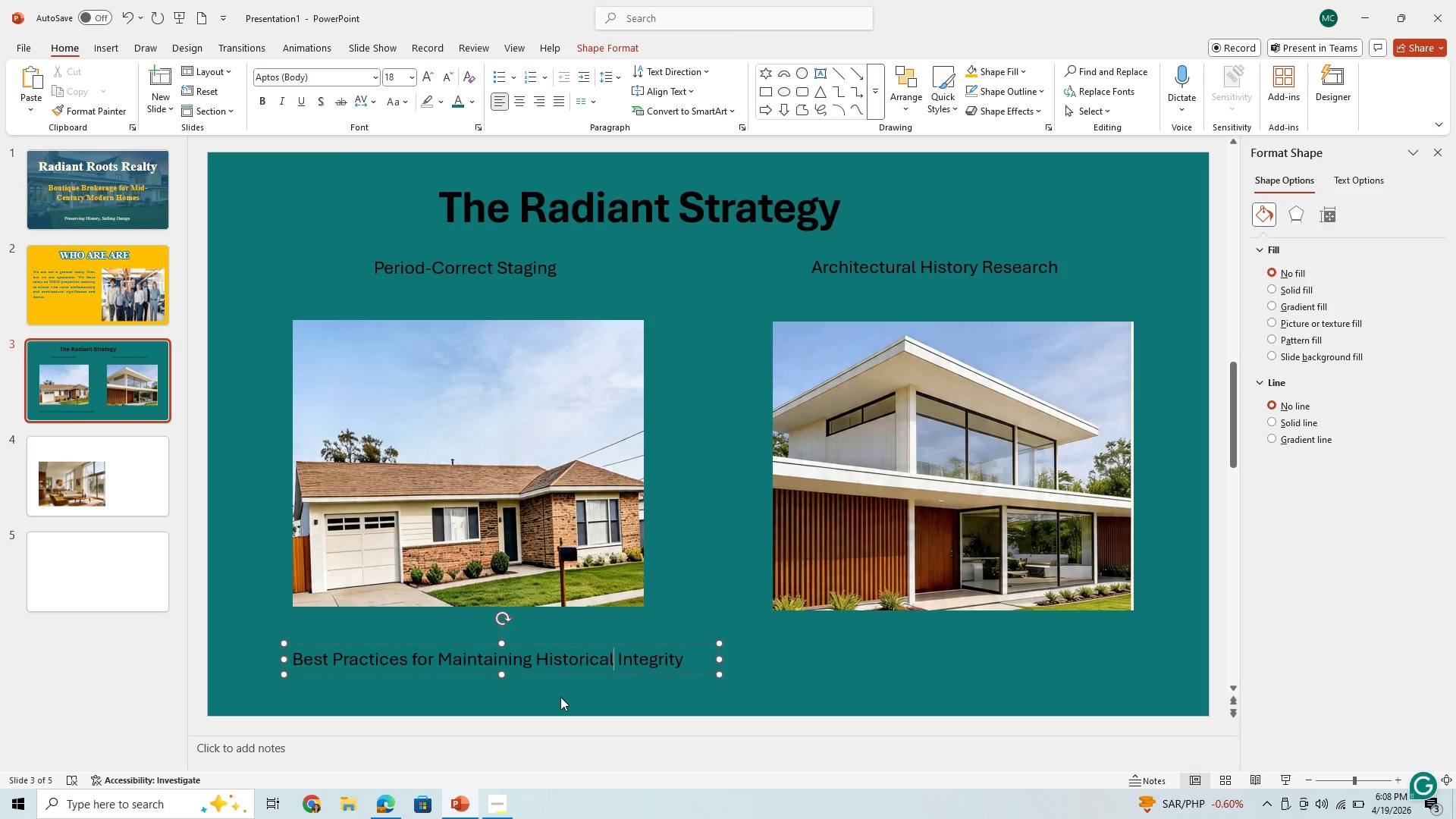 
key(Unknown)
 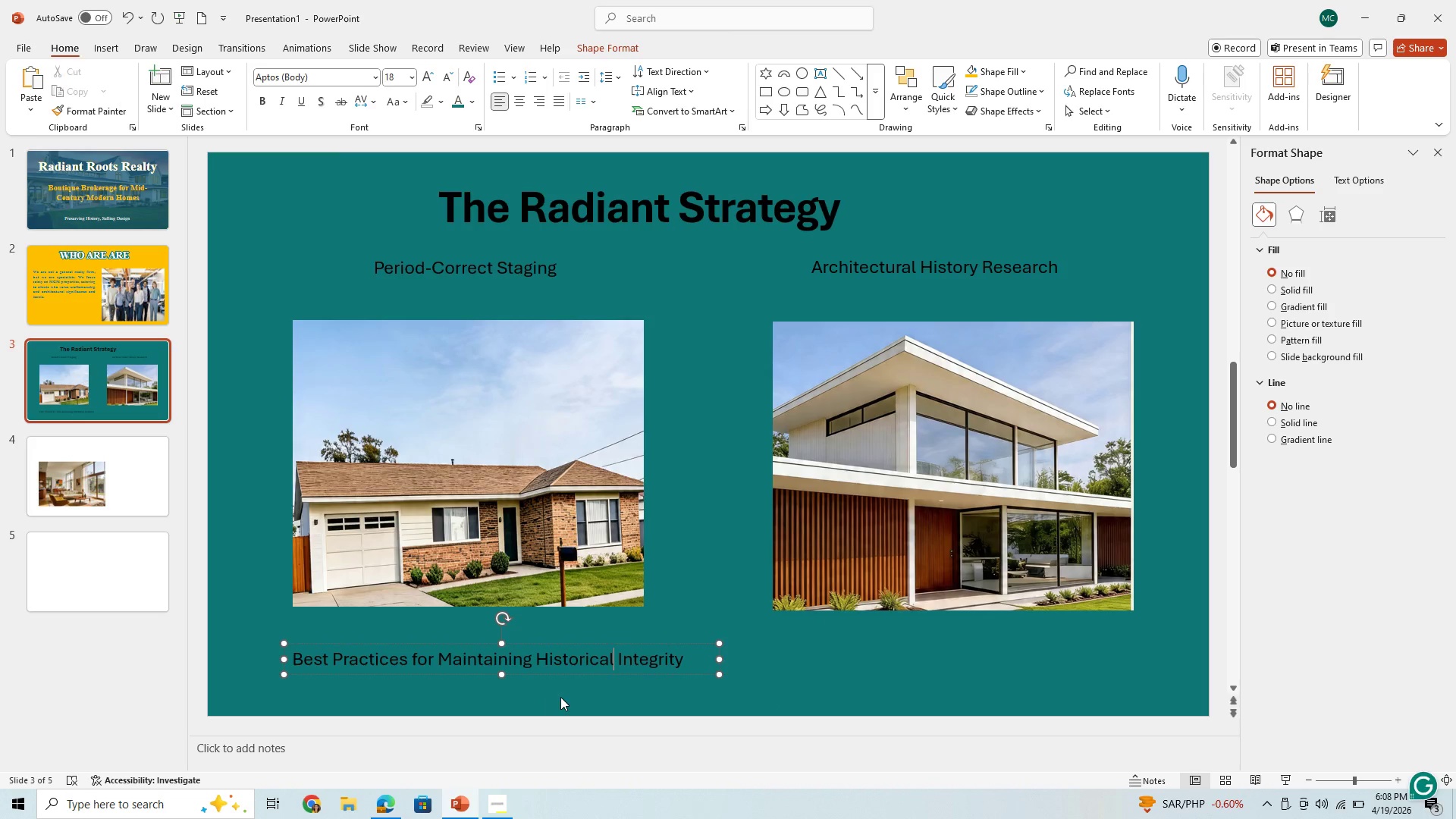 
key(Unknown)
 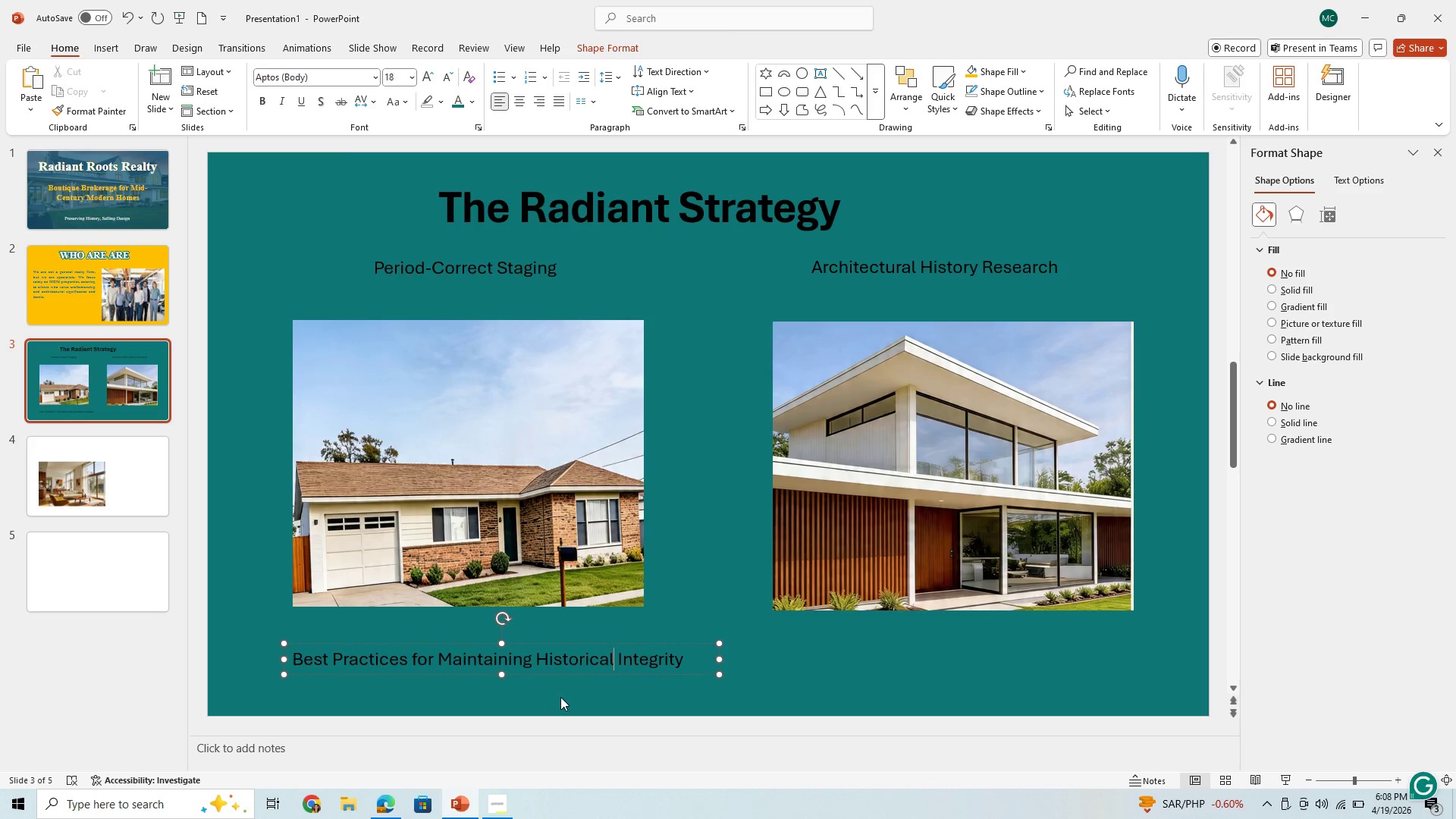 
key(Unknown)
 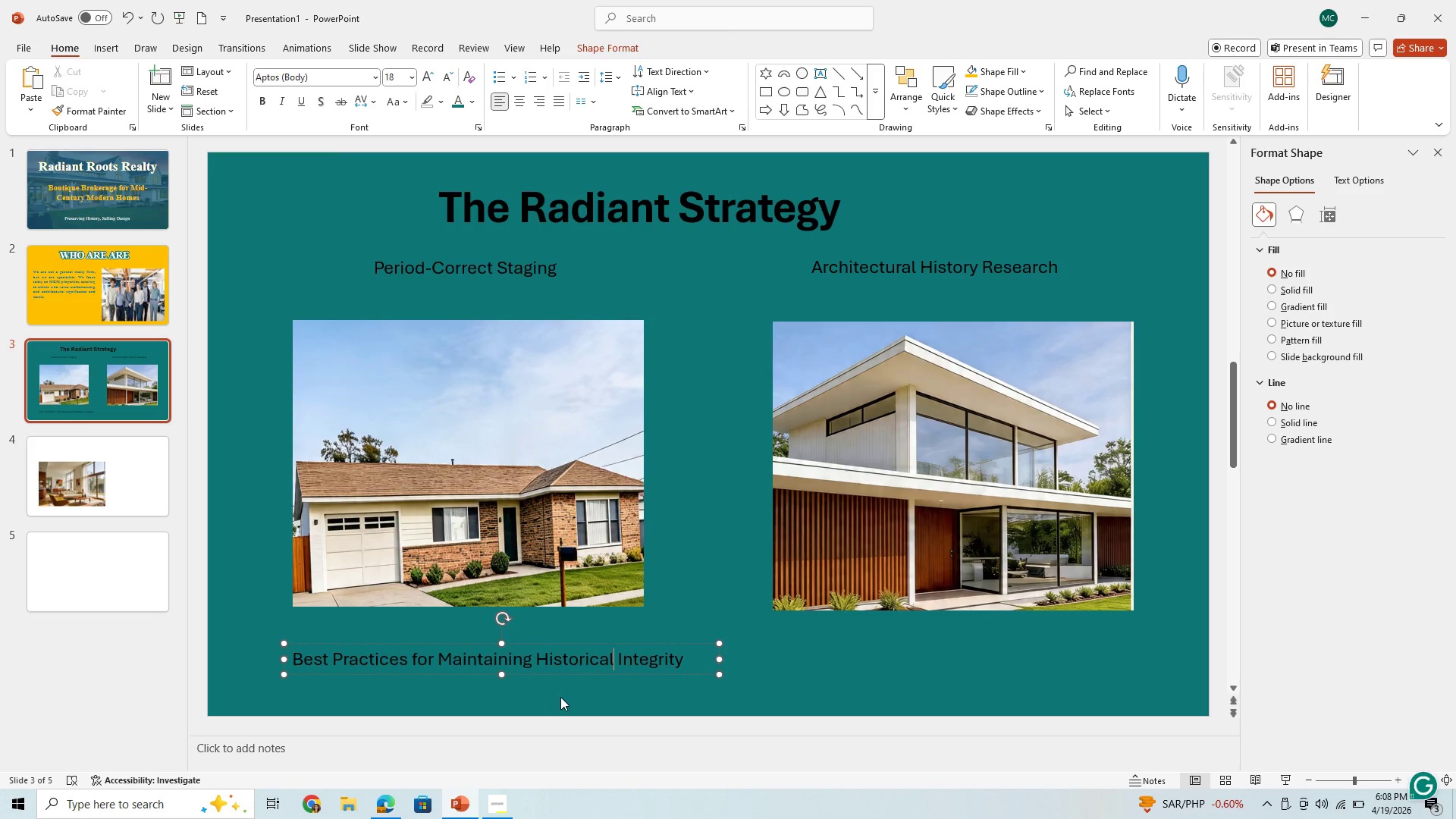 
key(Unknown)
 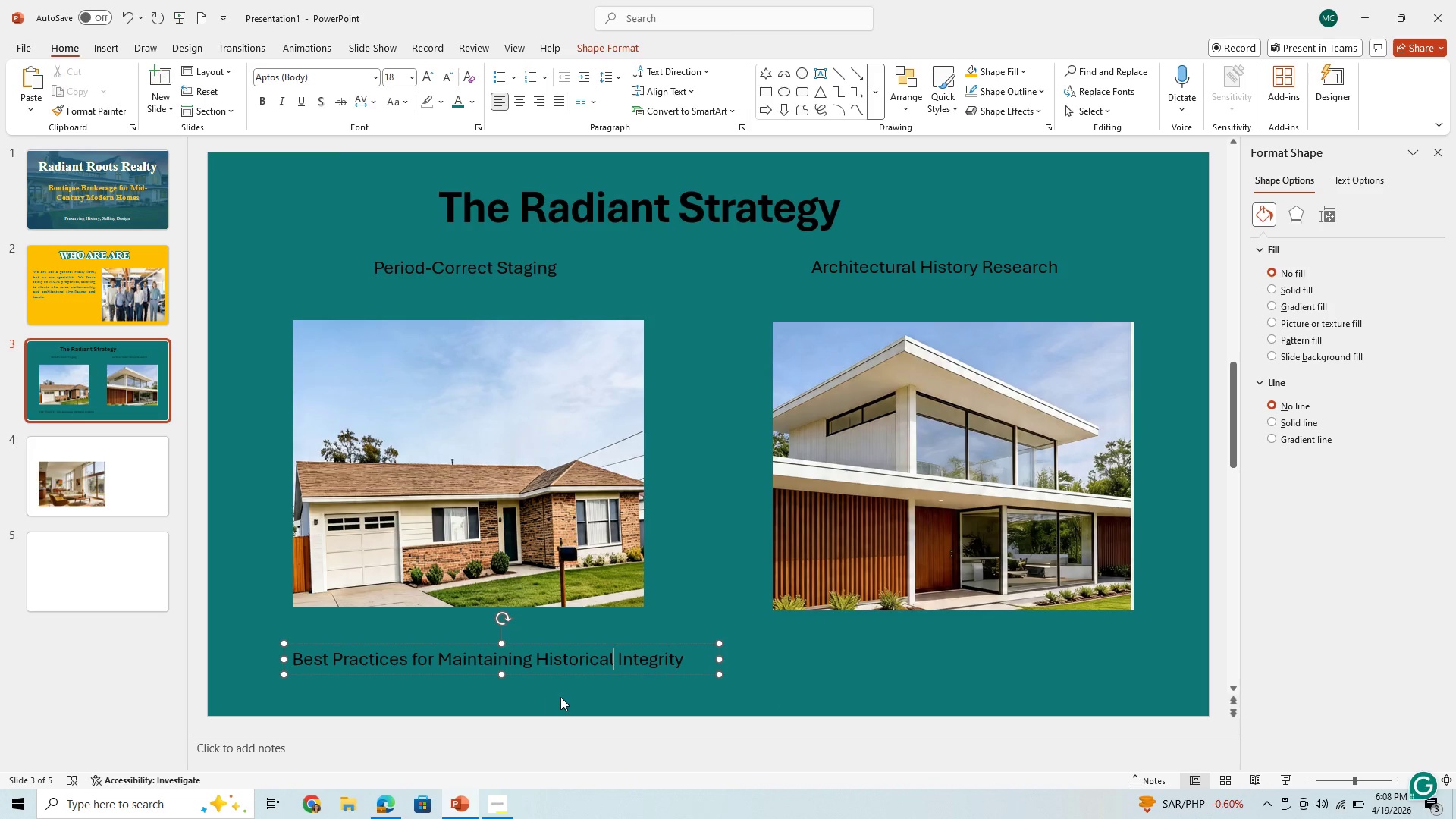 
key(Unknown)
 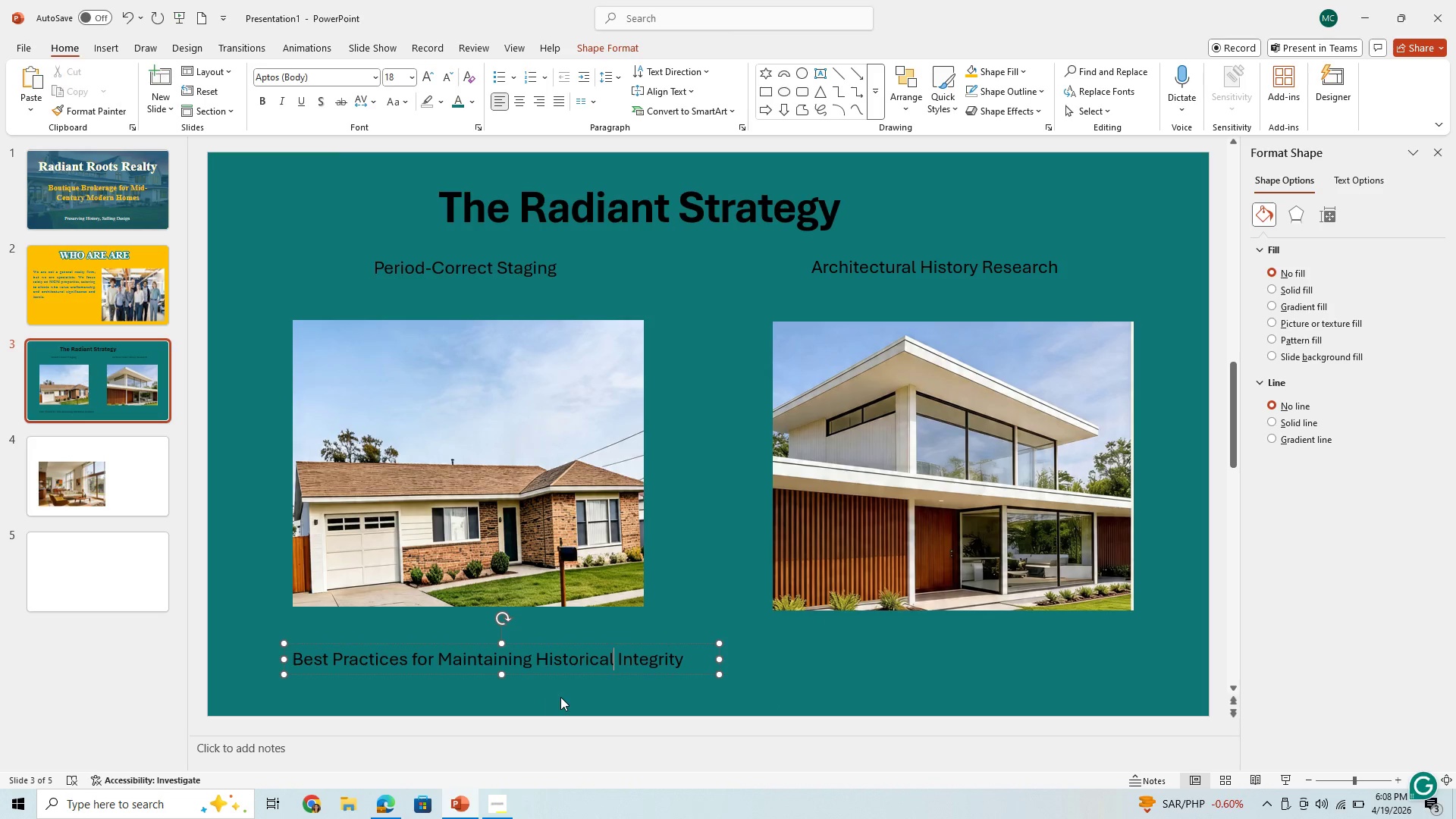 
key(Unknown)
 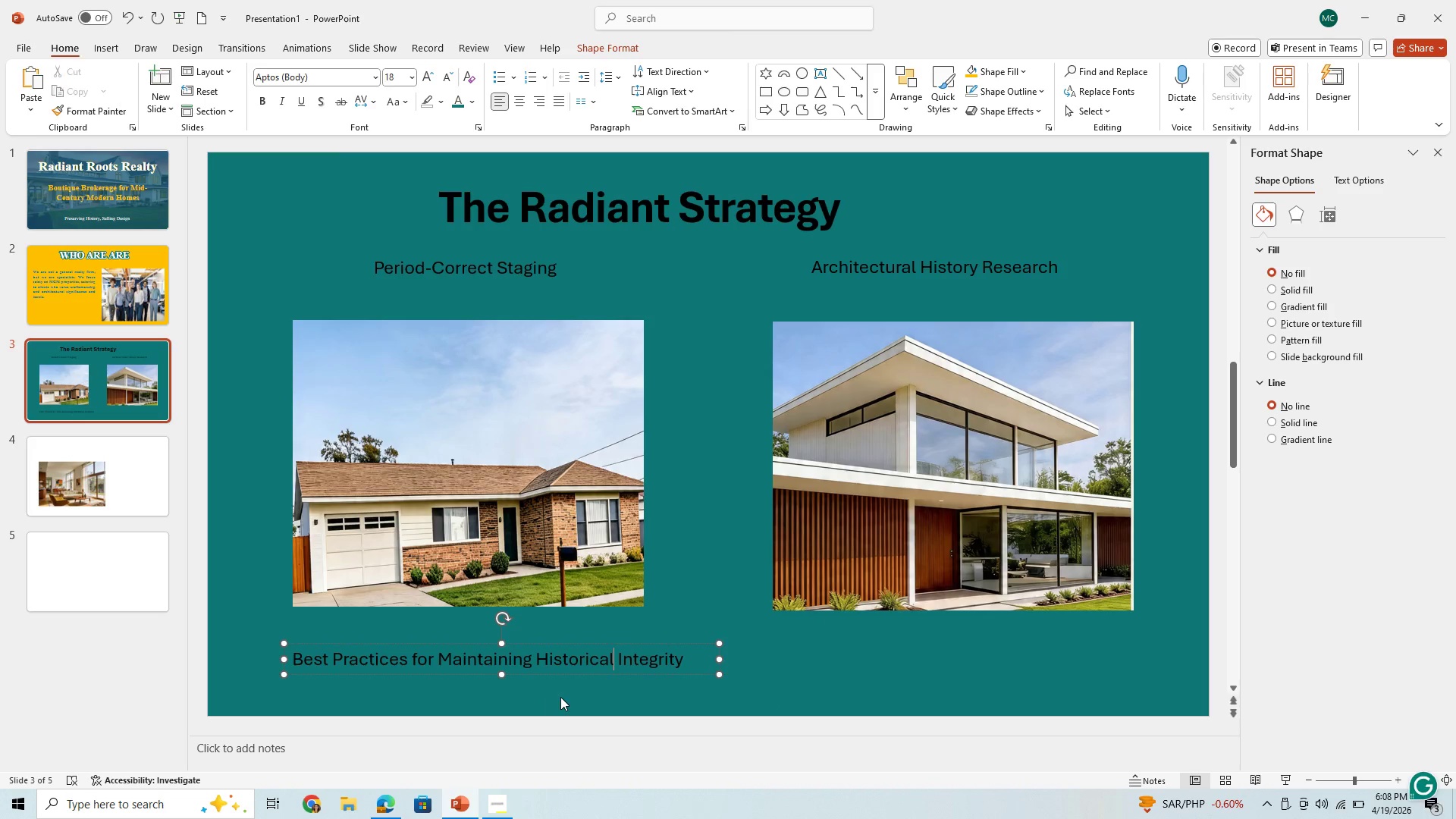 
key(Unknown)
 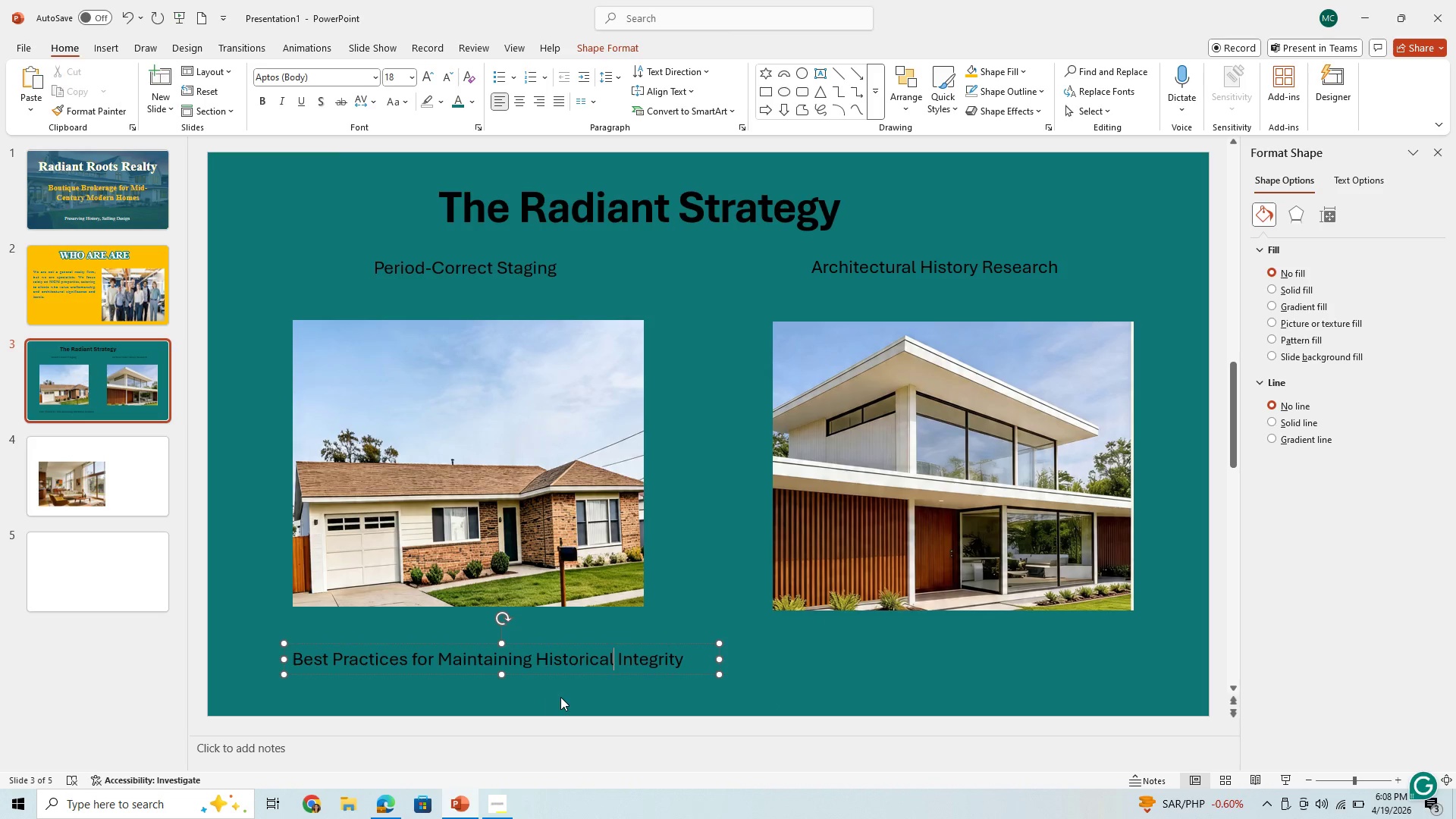 
key(Unknown)
 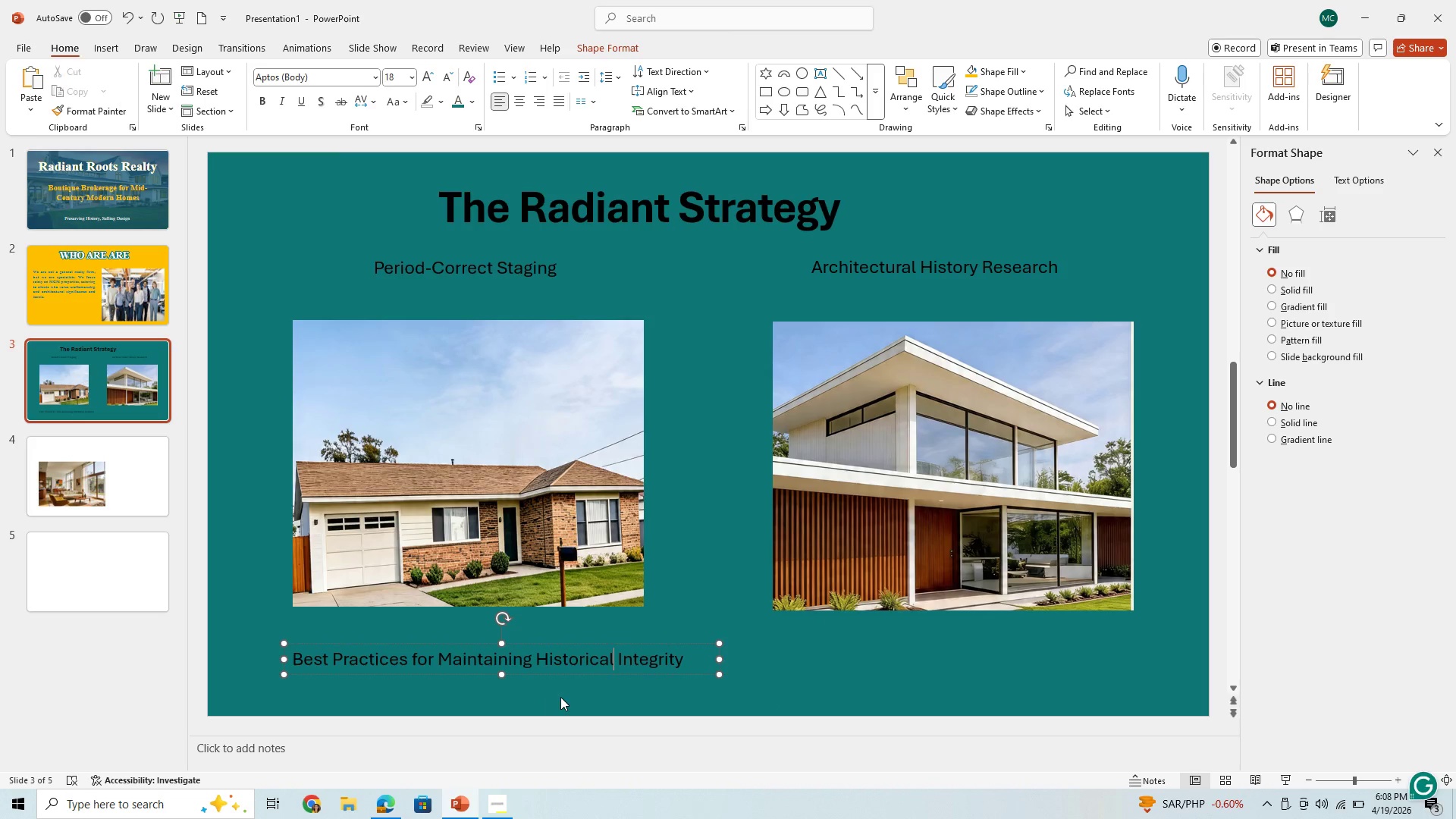 
key(Unknown)
 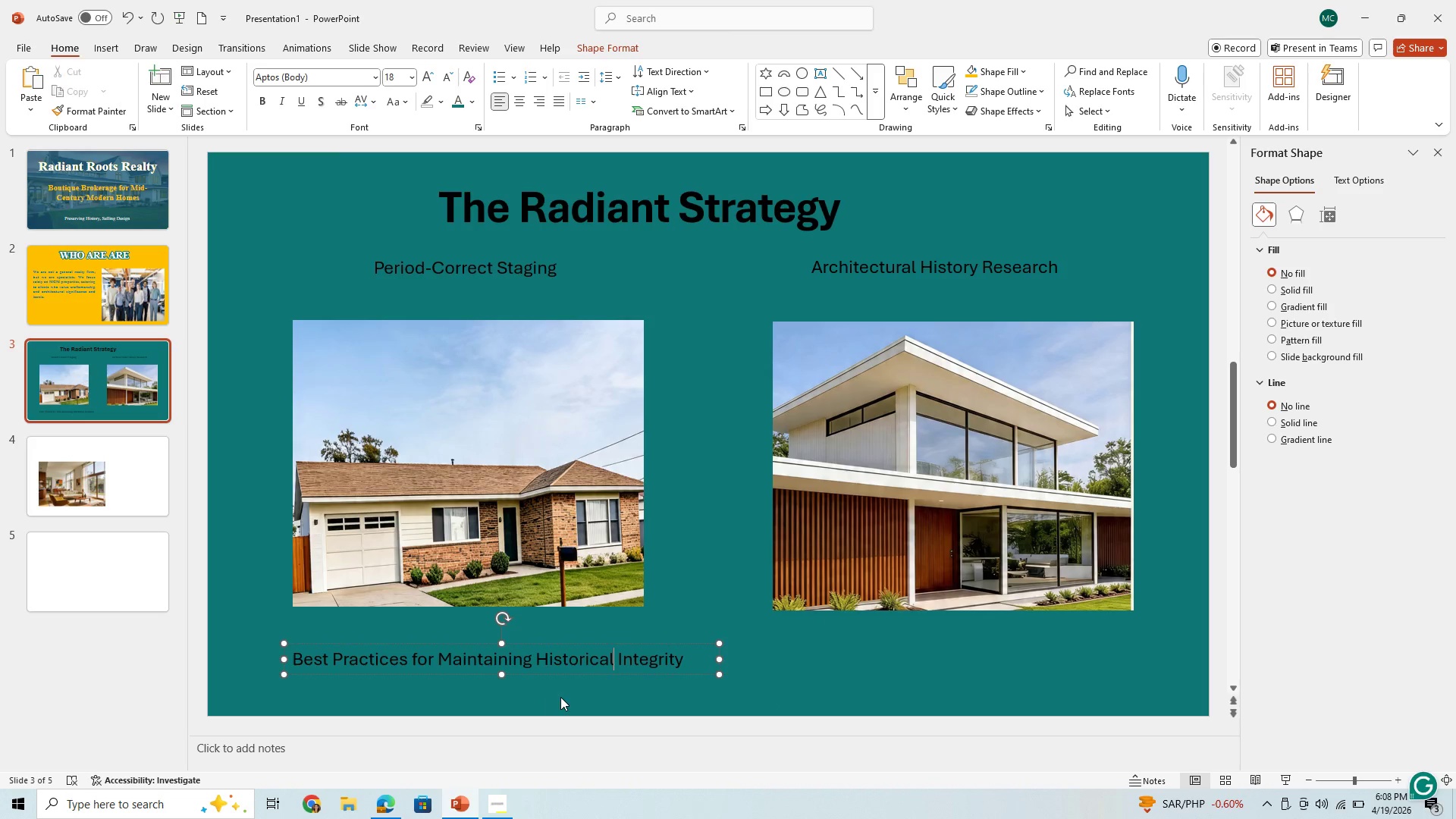 
key(Unknown)
 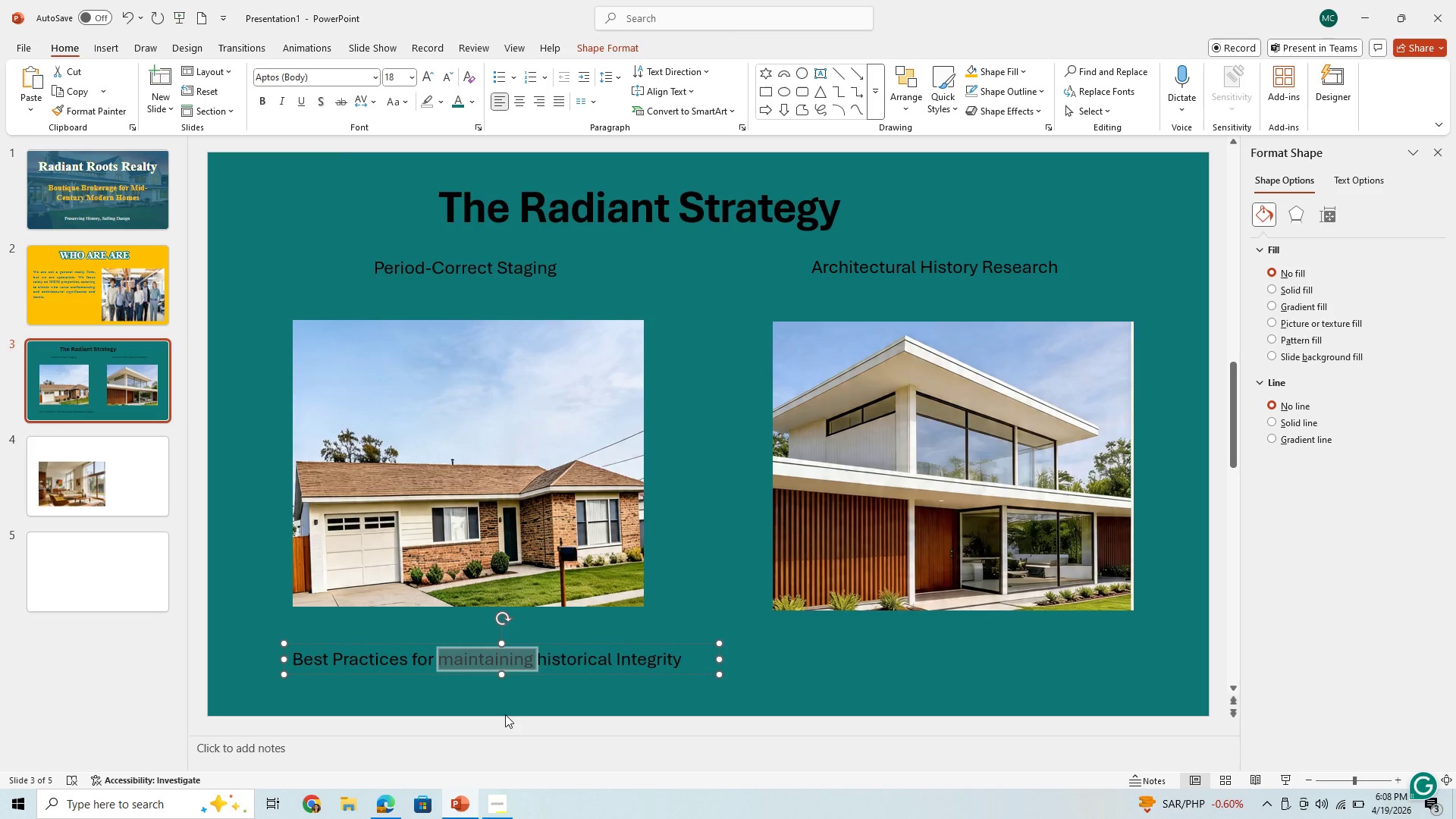 
key(Unknown)
 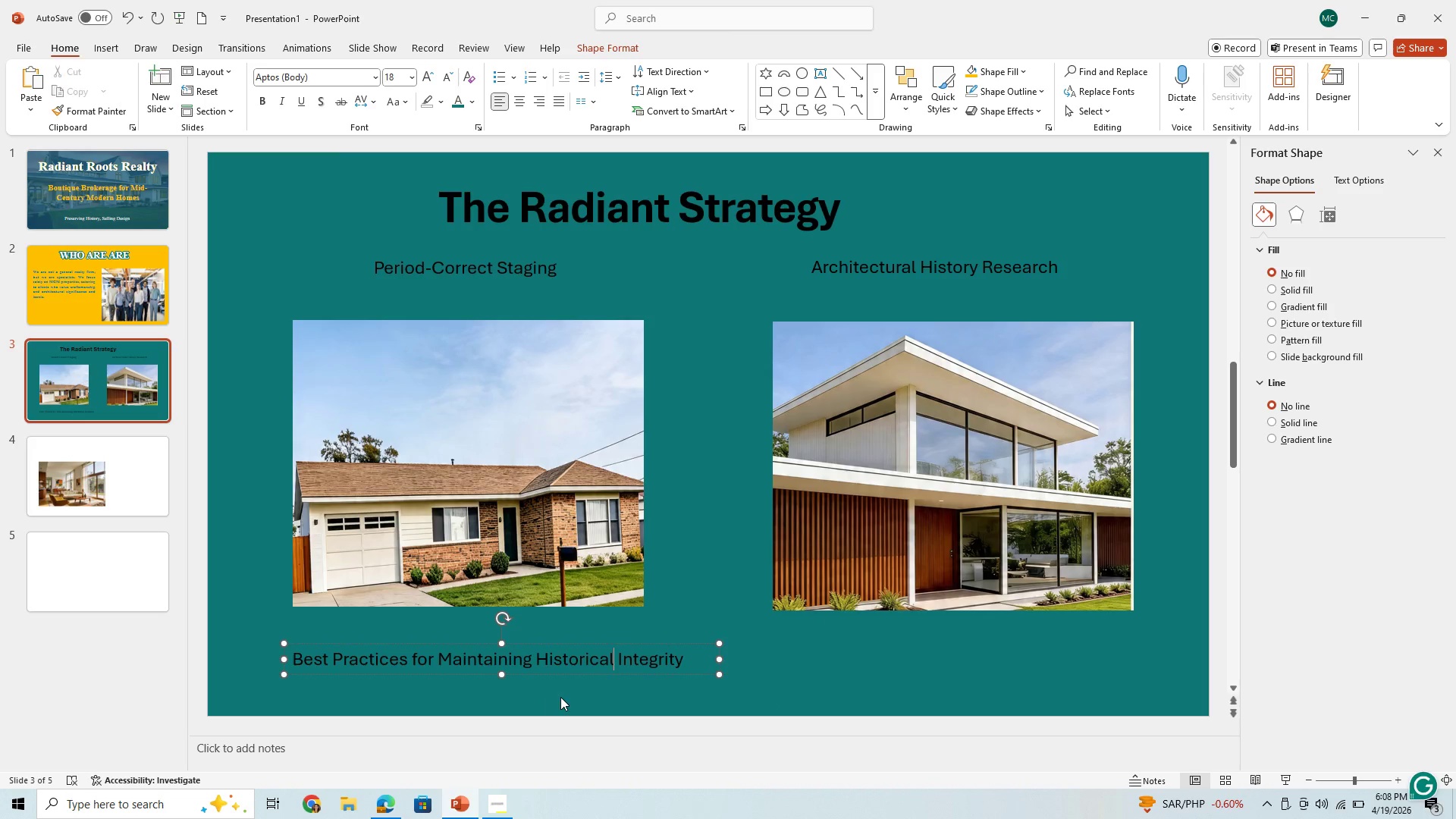 
key(Unknown)
 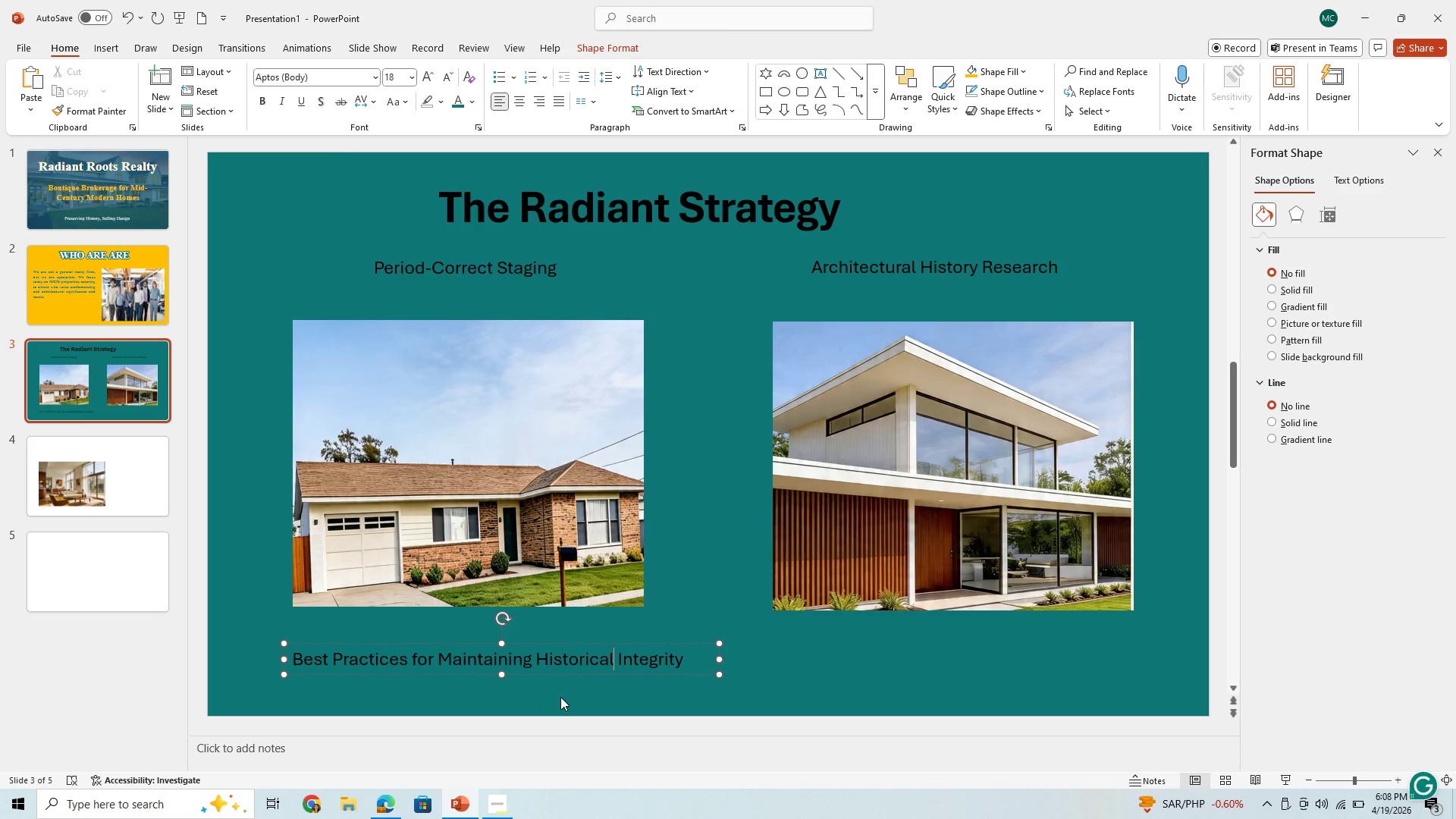 
key(Unknown)
 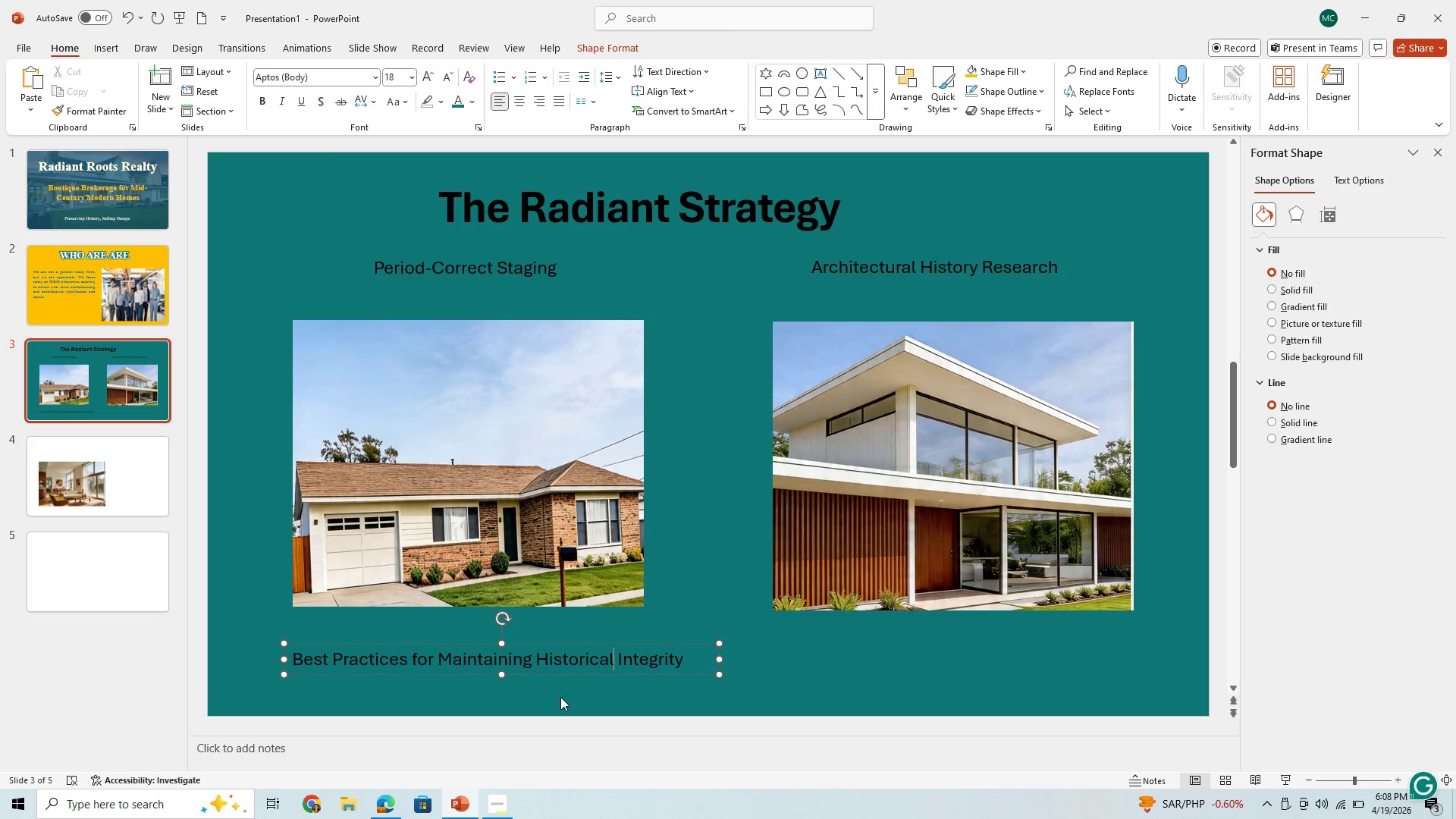 
key(Unknown)
 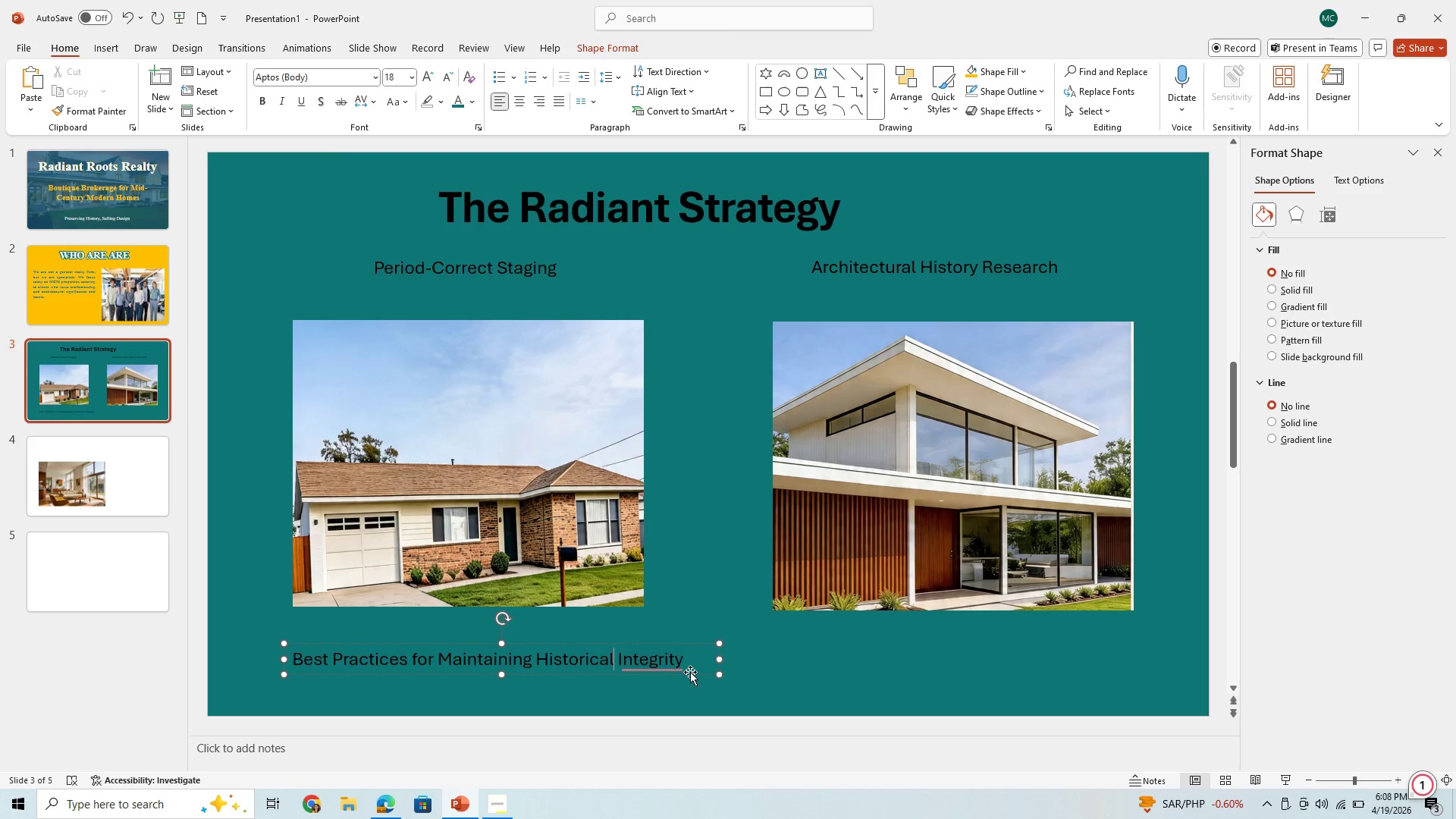 
key(Unknown)
 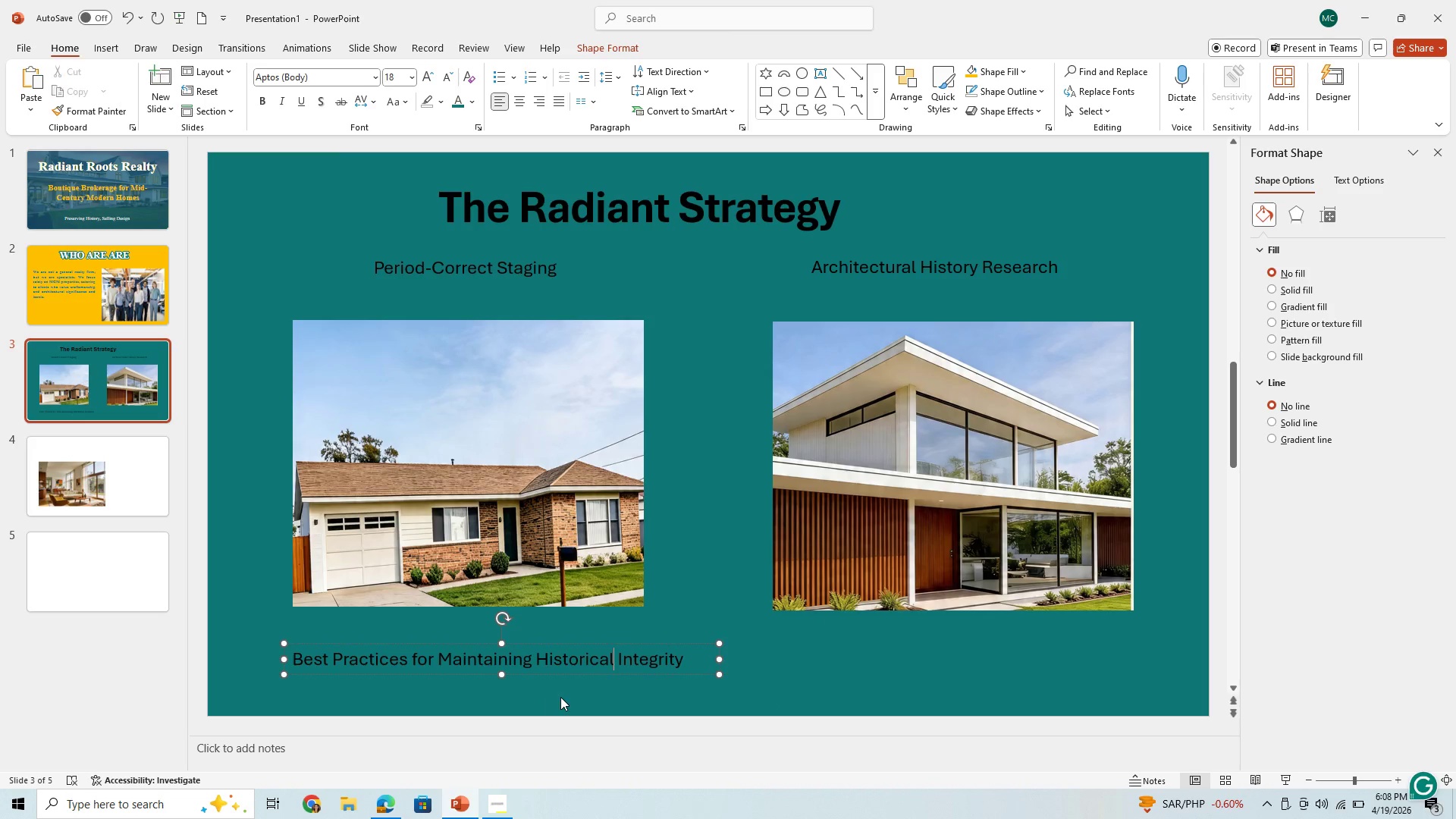 
key(Unknown)
 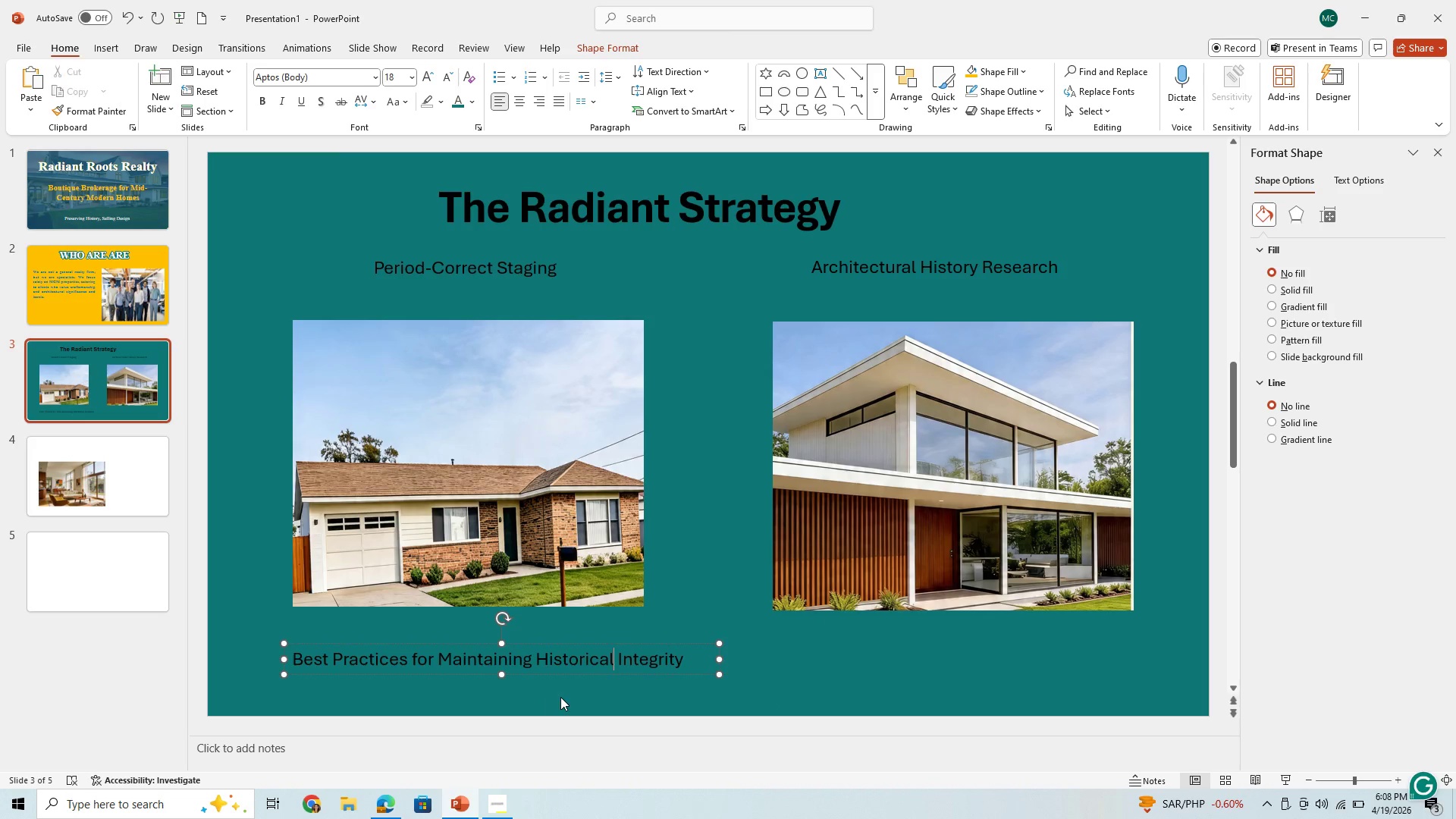 
left_click([670, 669])
 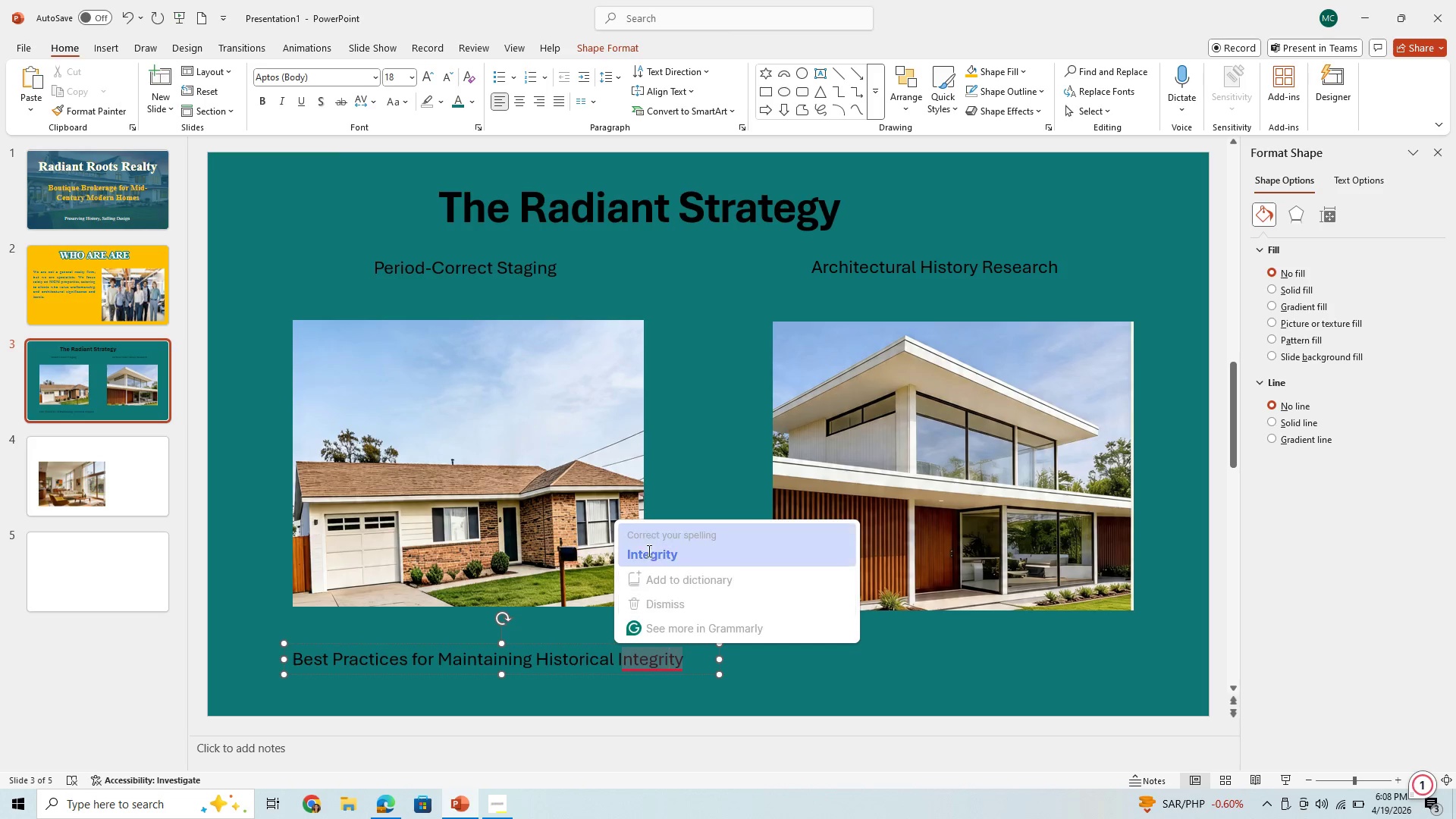 
left_click([648, 546])
 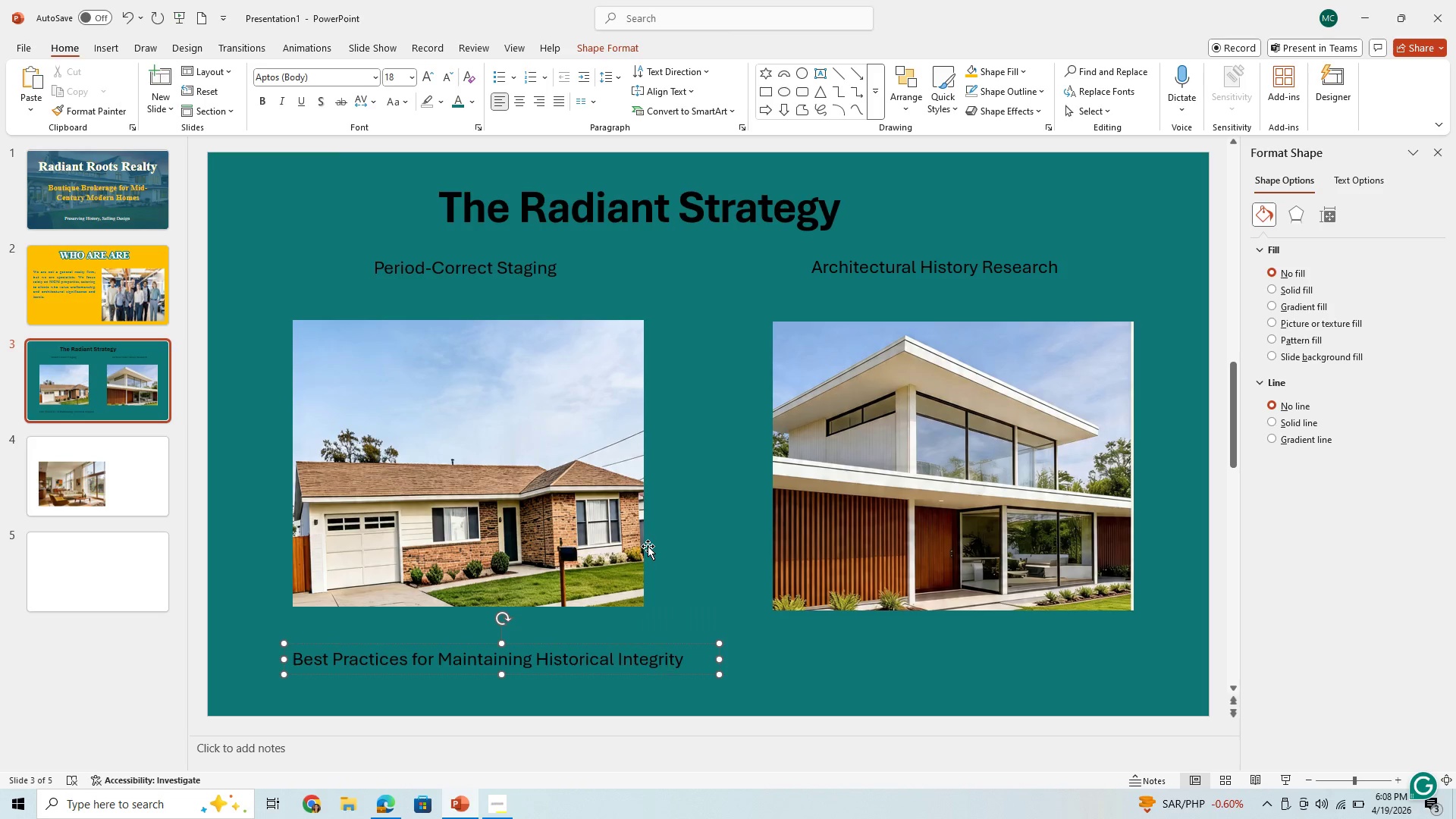 
key(Shift+ArrowRight)
 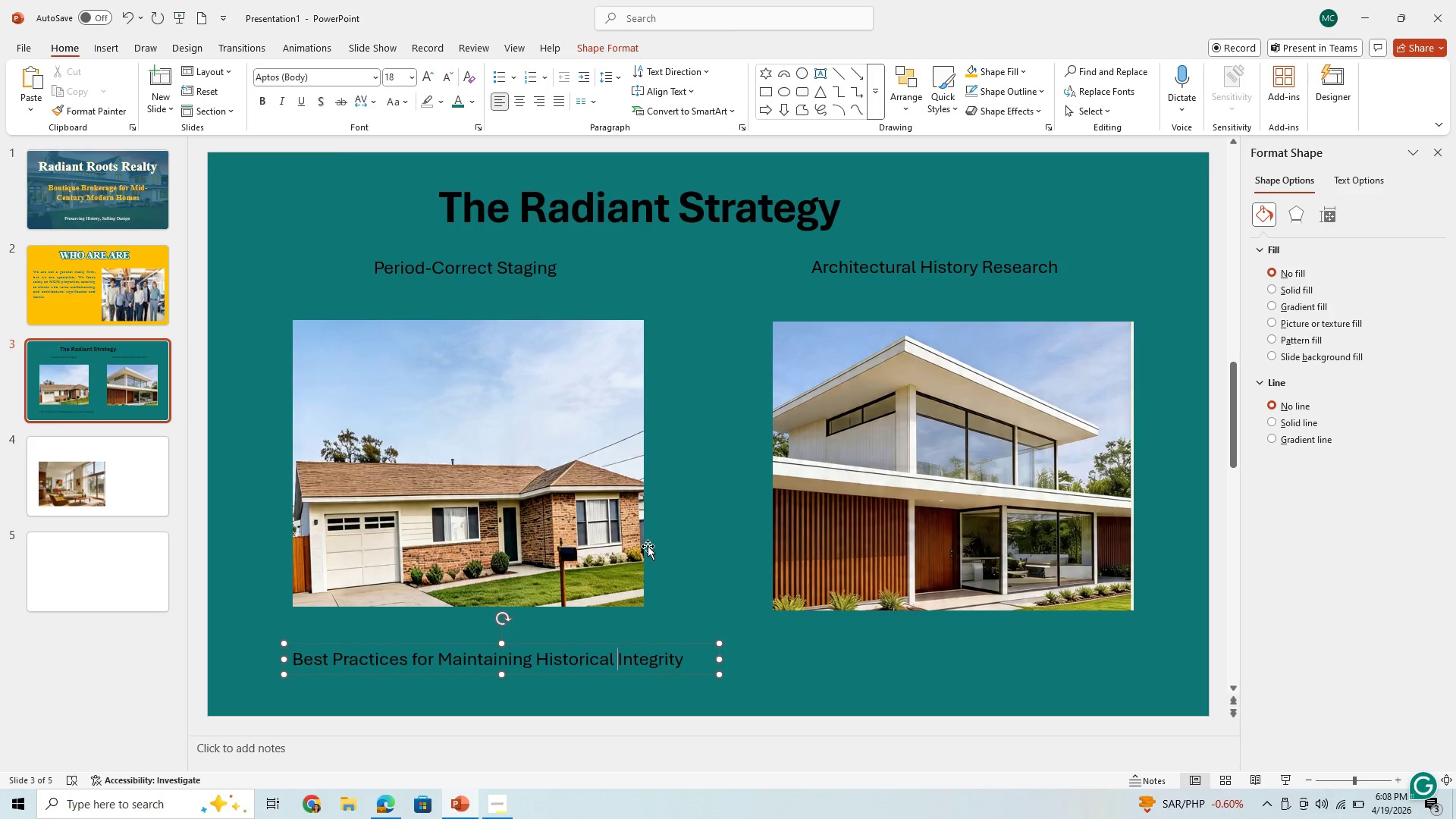 
key(Shift+ArrowRight)
 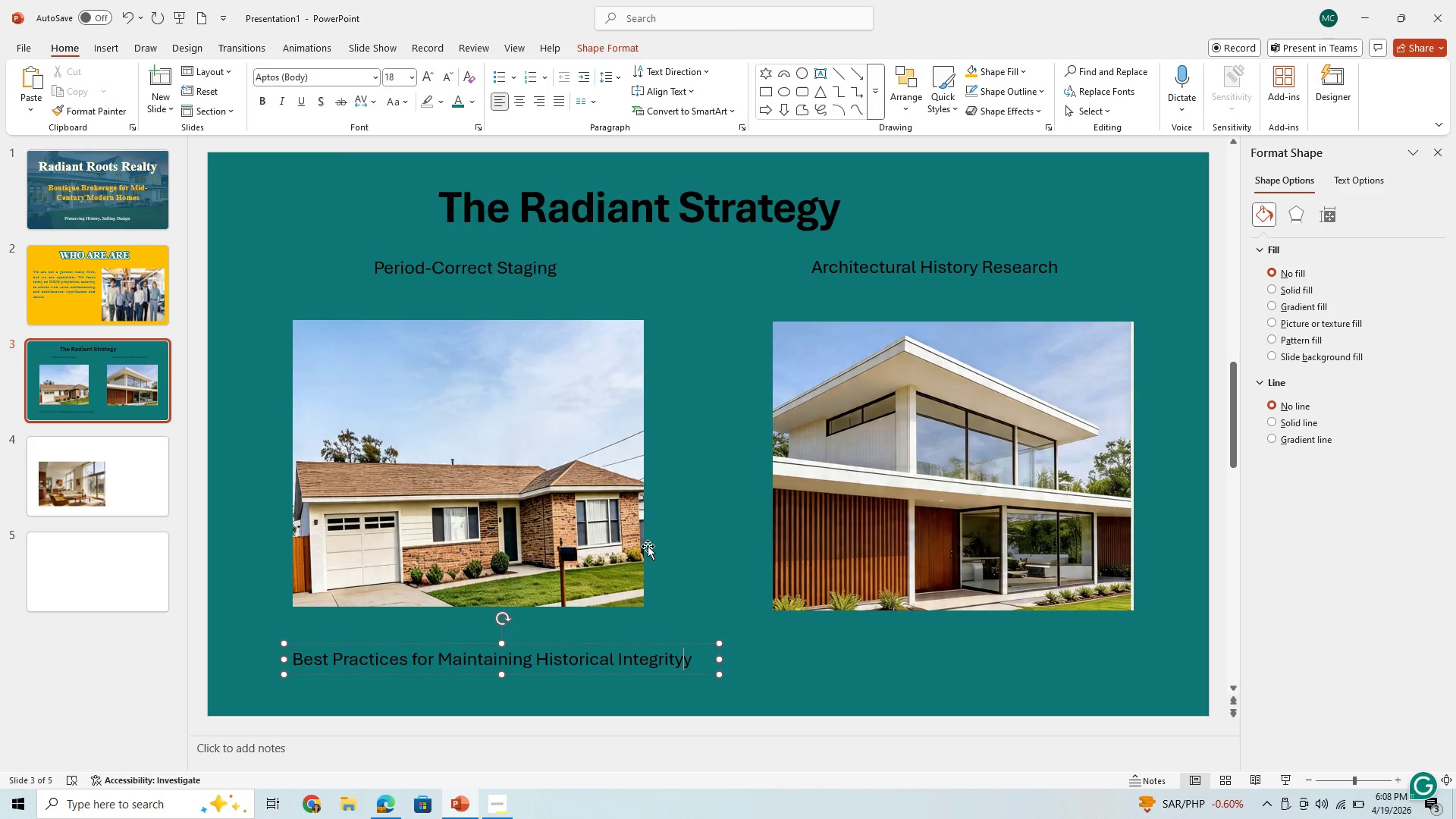 
key(Shift+ShiftLeft)
 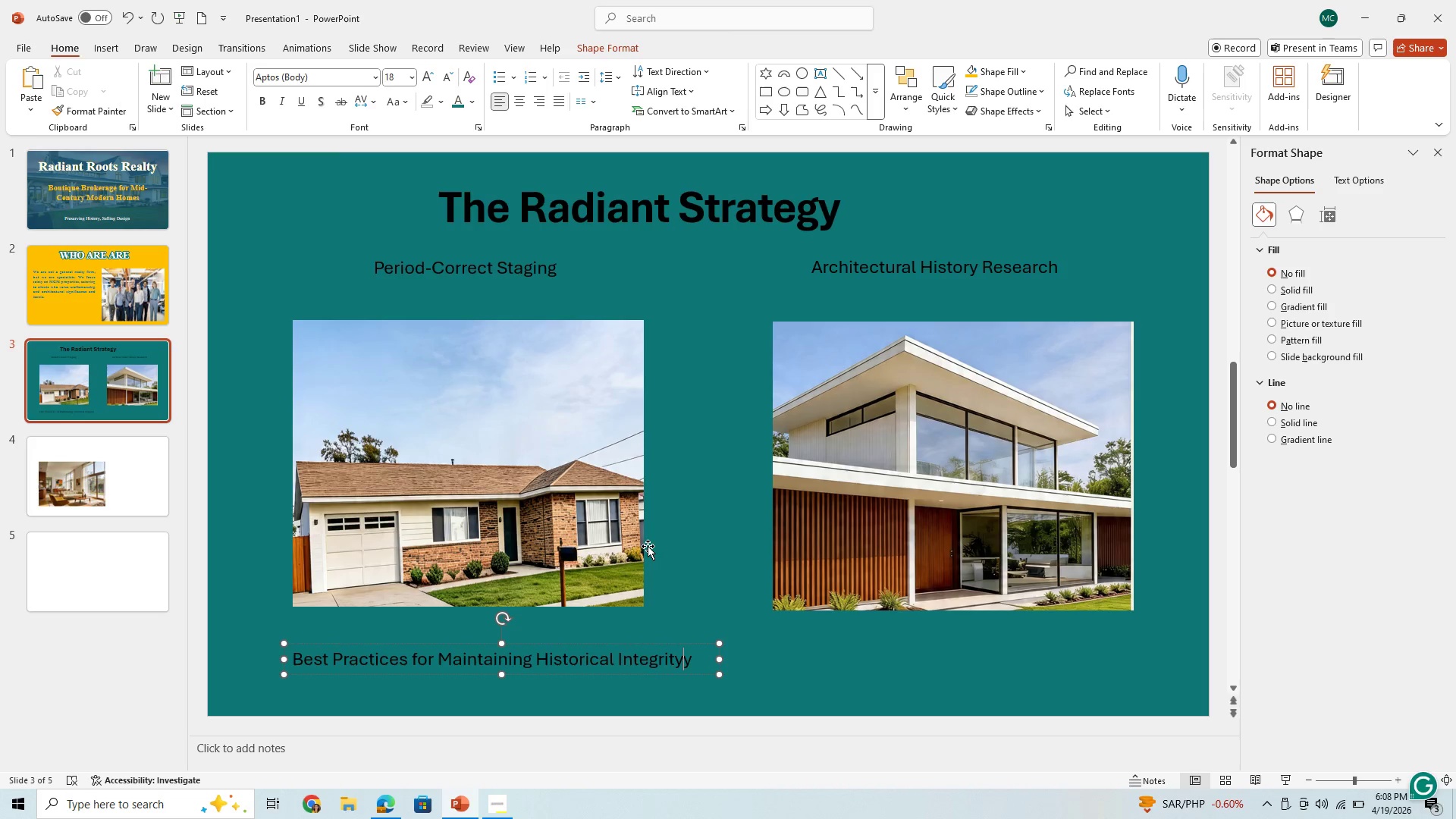 
key(Shift+ArrowRight)
 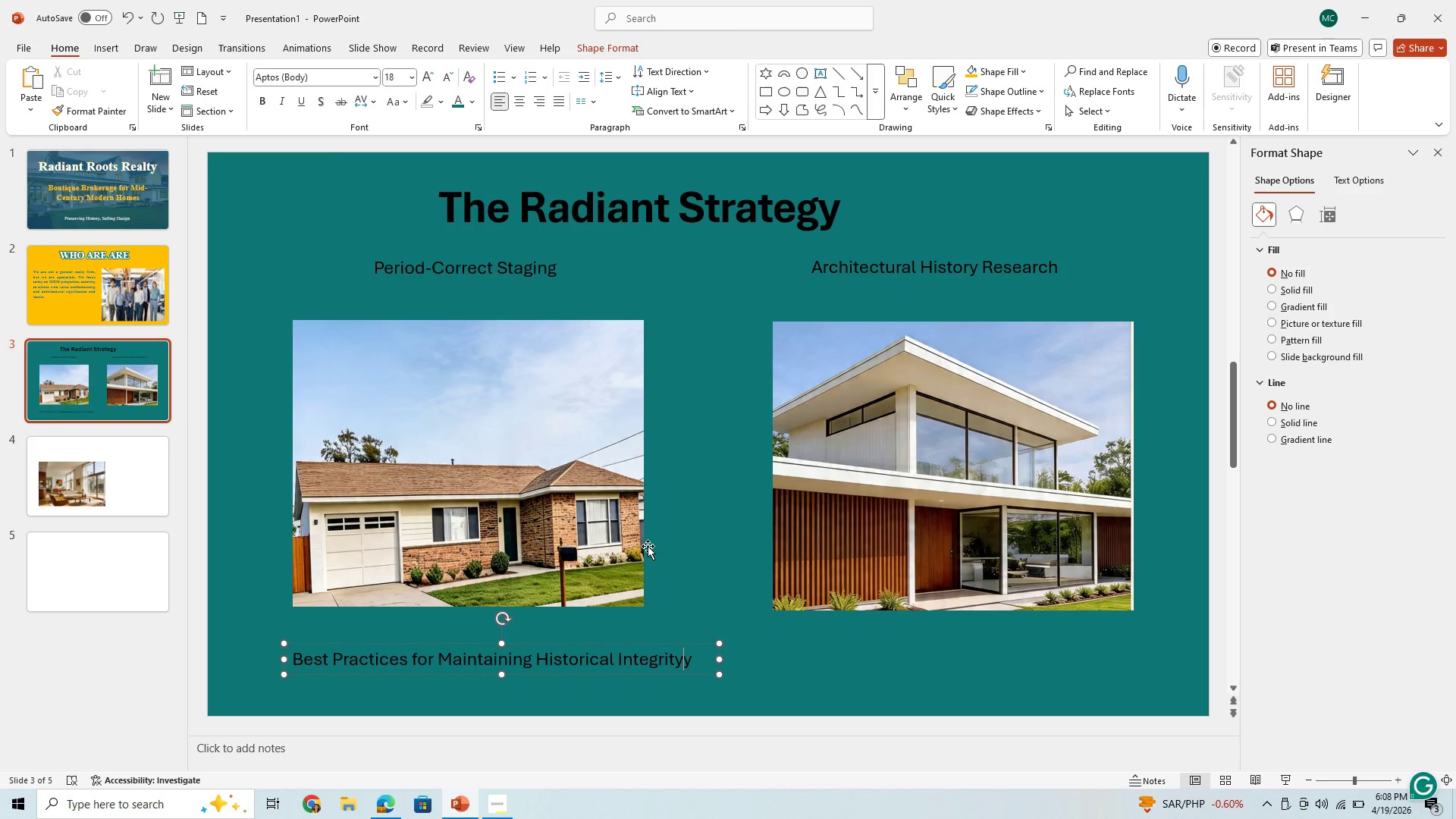 
key(Shift+ArrowRight)
 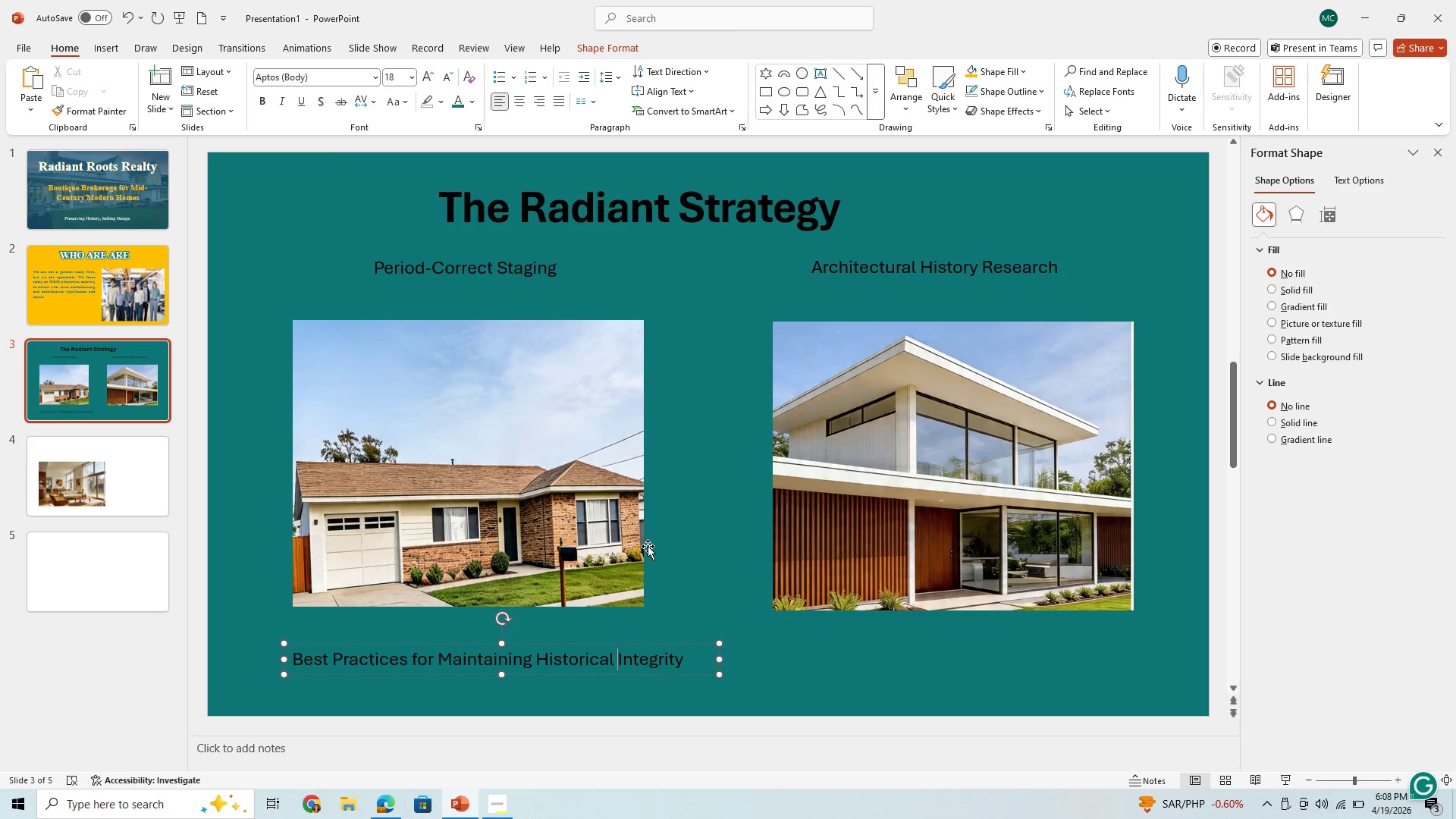 
key(Shift+ArrowRight)
 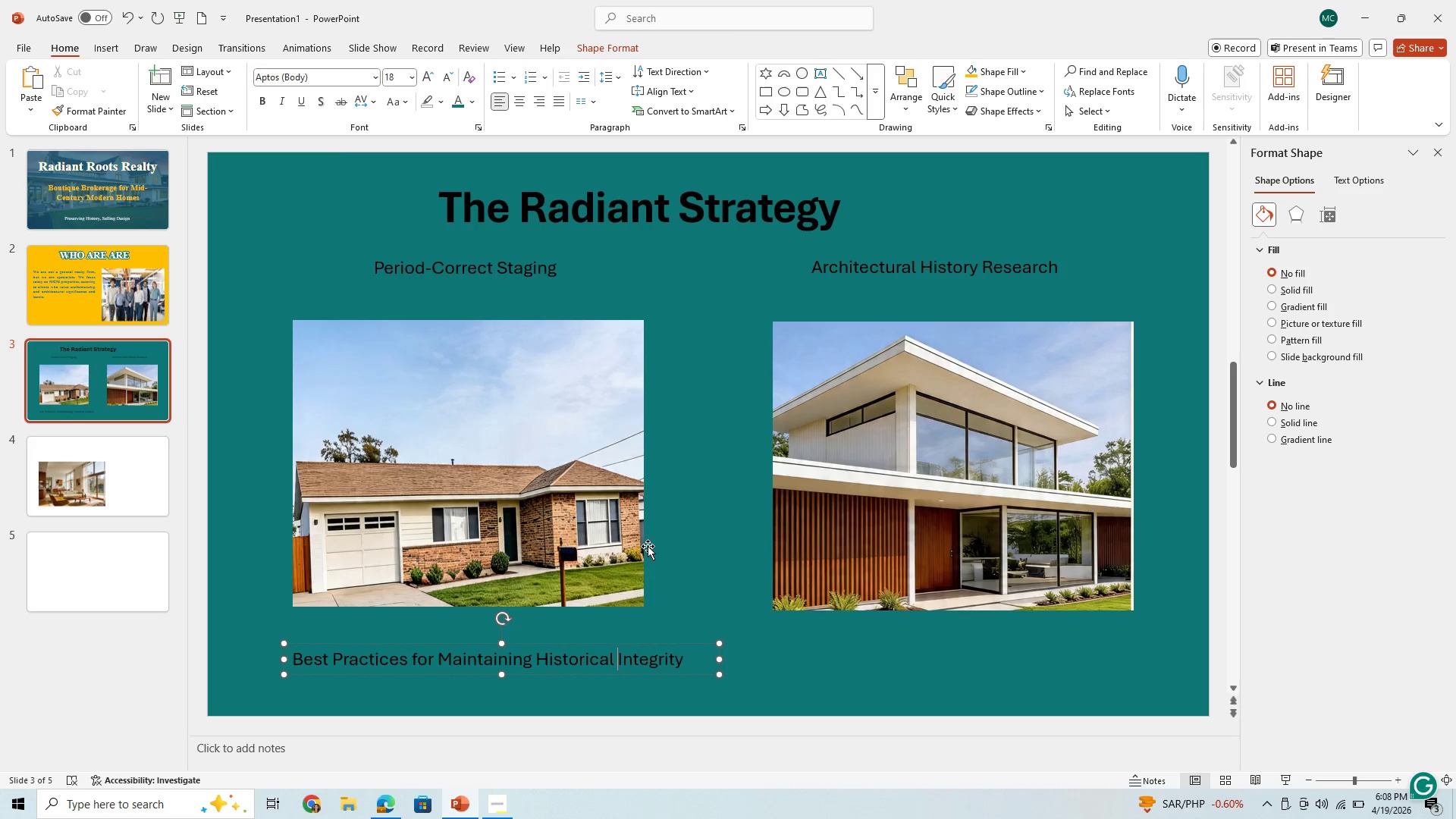 
key(Shift+ArrowRight)
 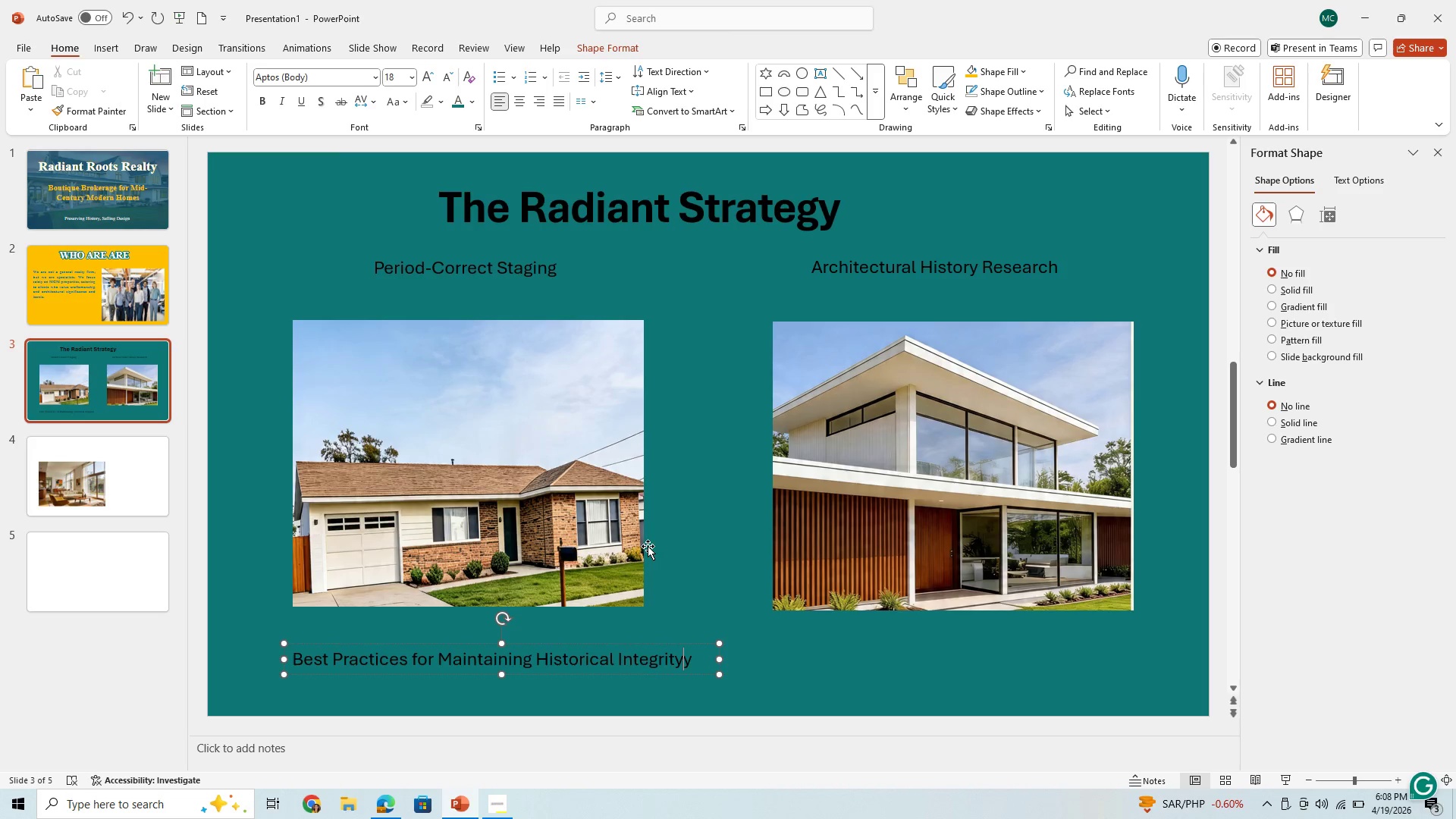 
key(Shift+ArrowRight)
 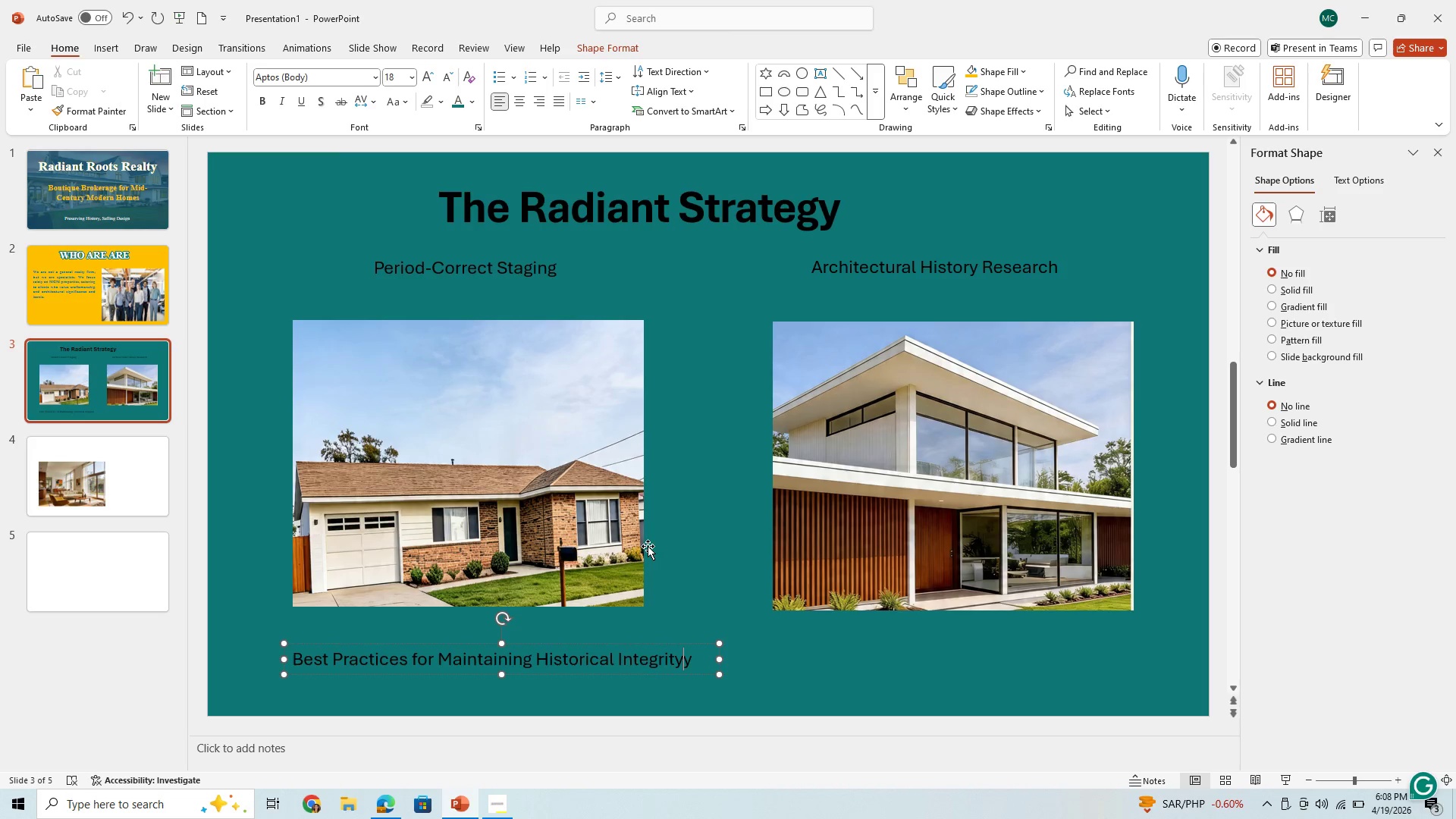 
key(Unknown)
 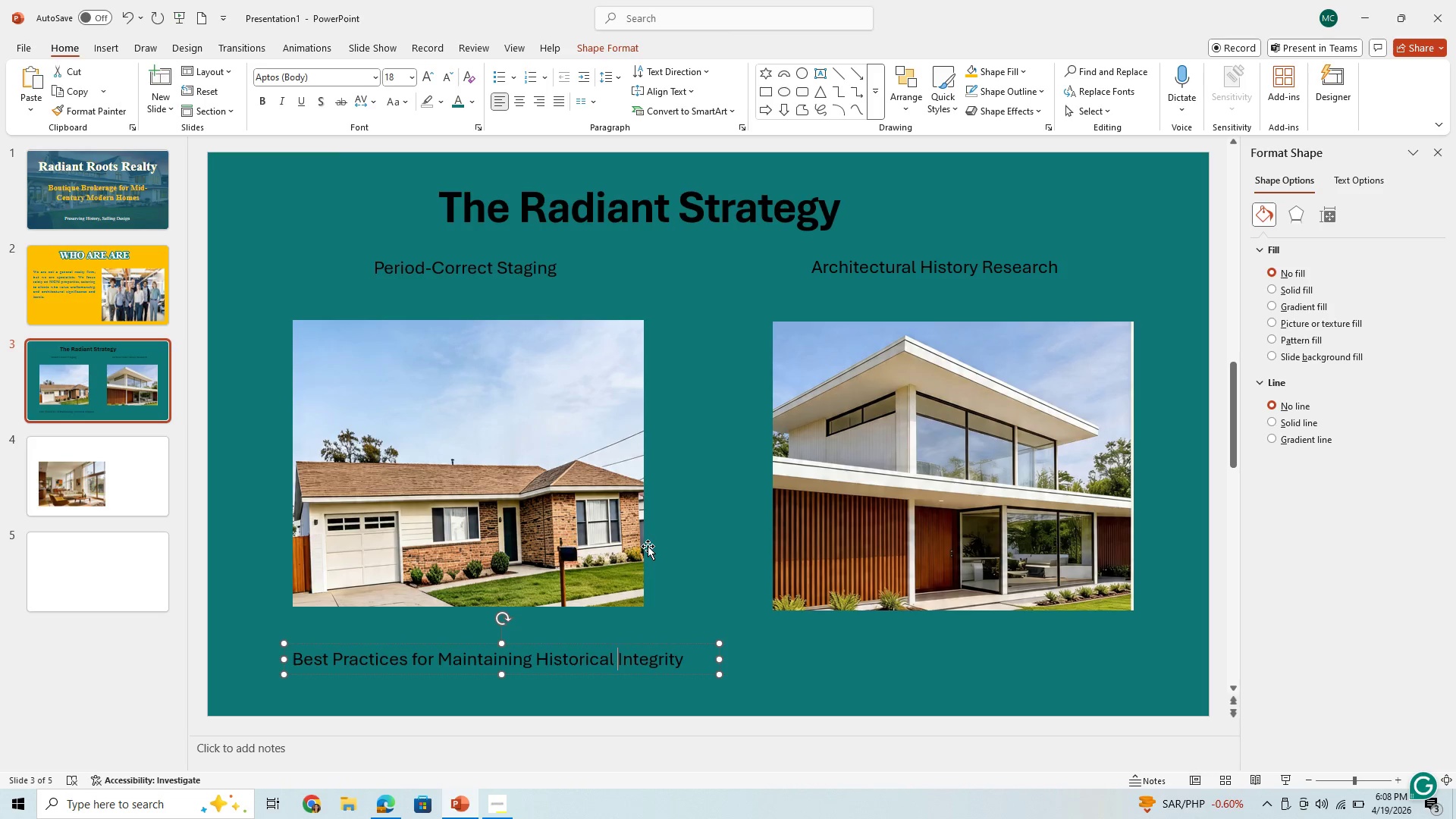 
key(Backspace)
 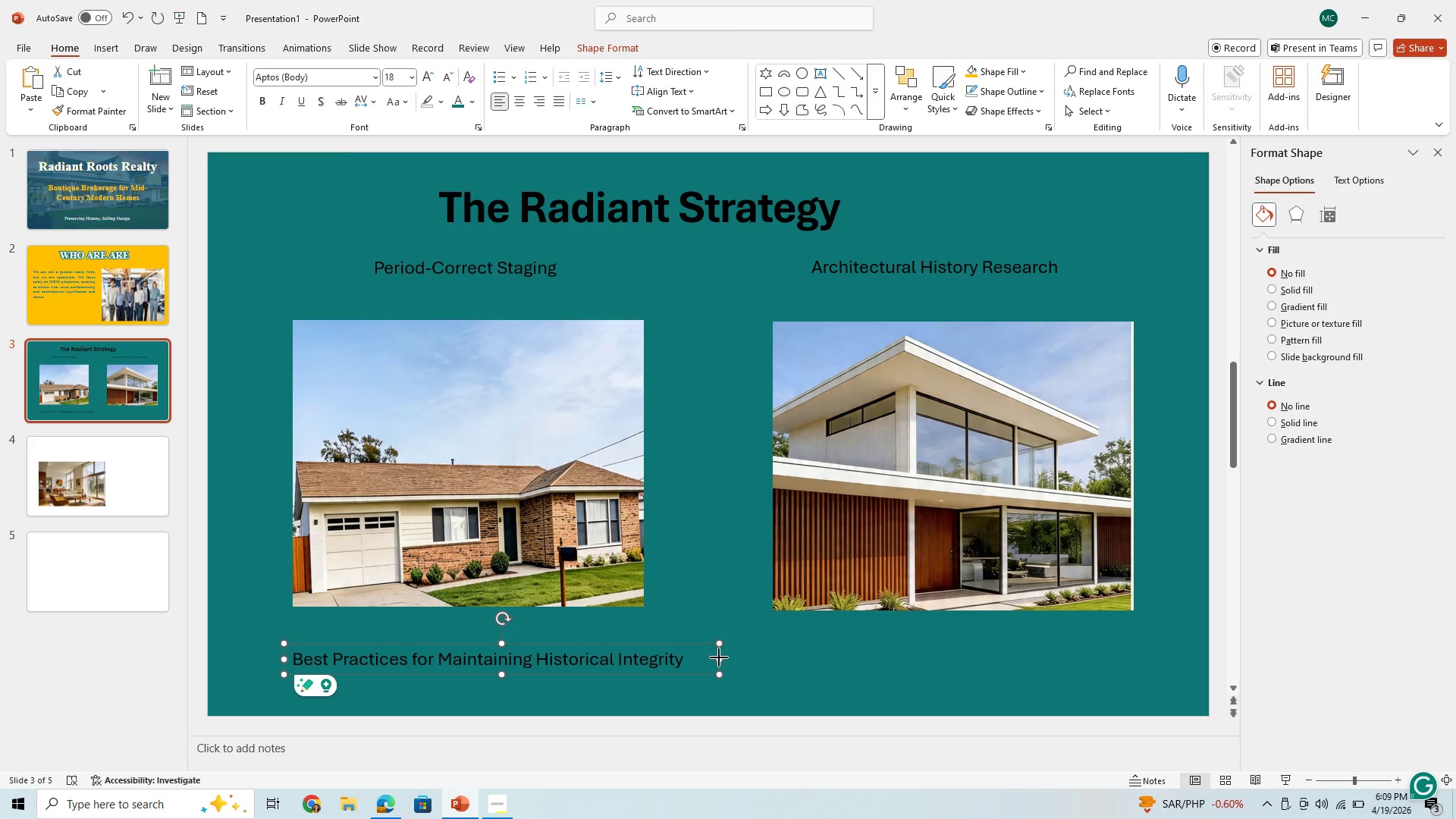 
wait(7.91)
 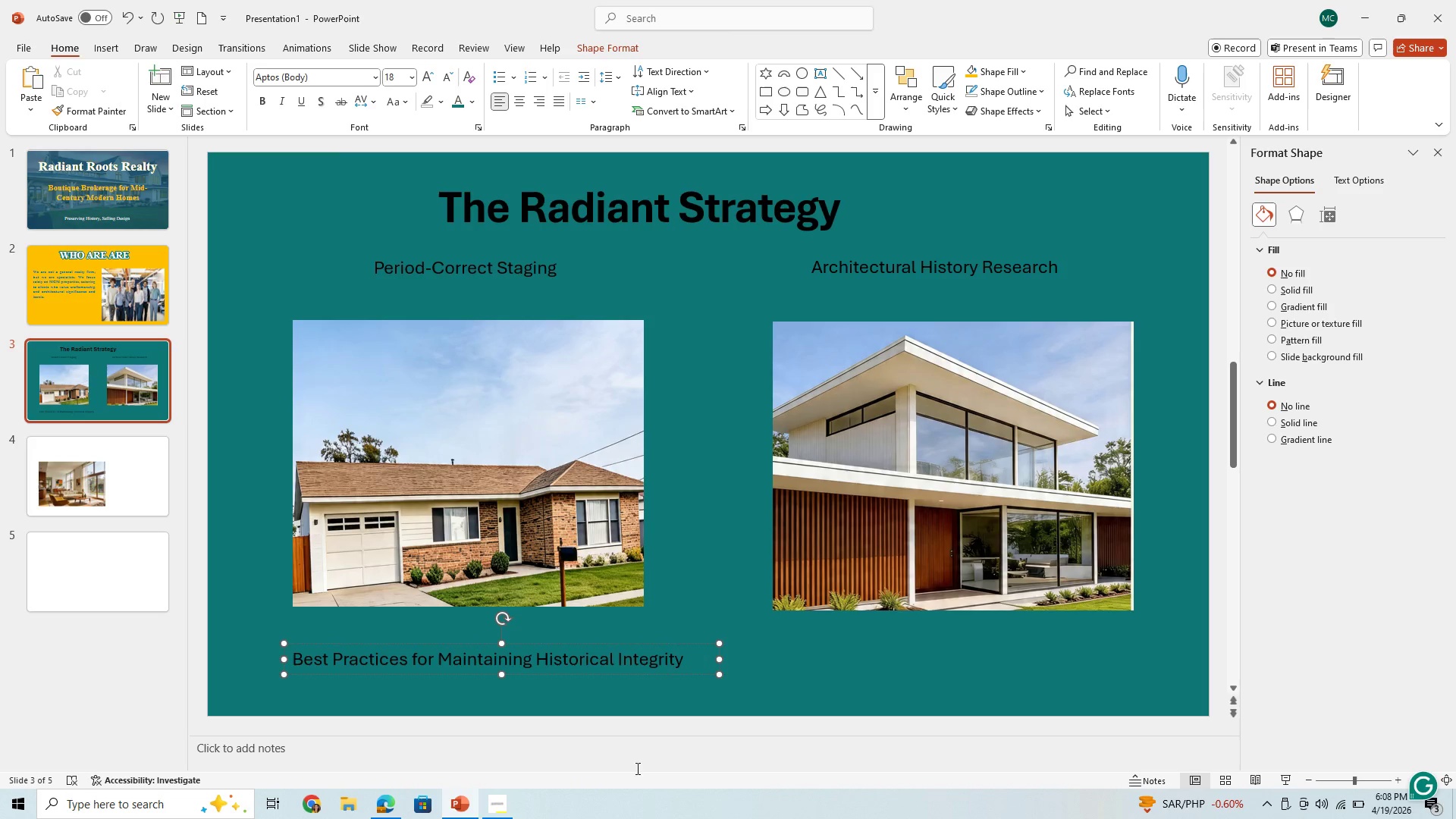 
left_click([657, 673])
 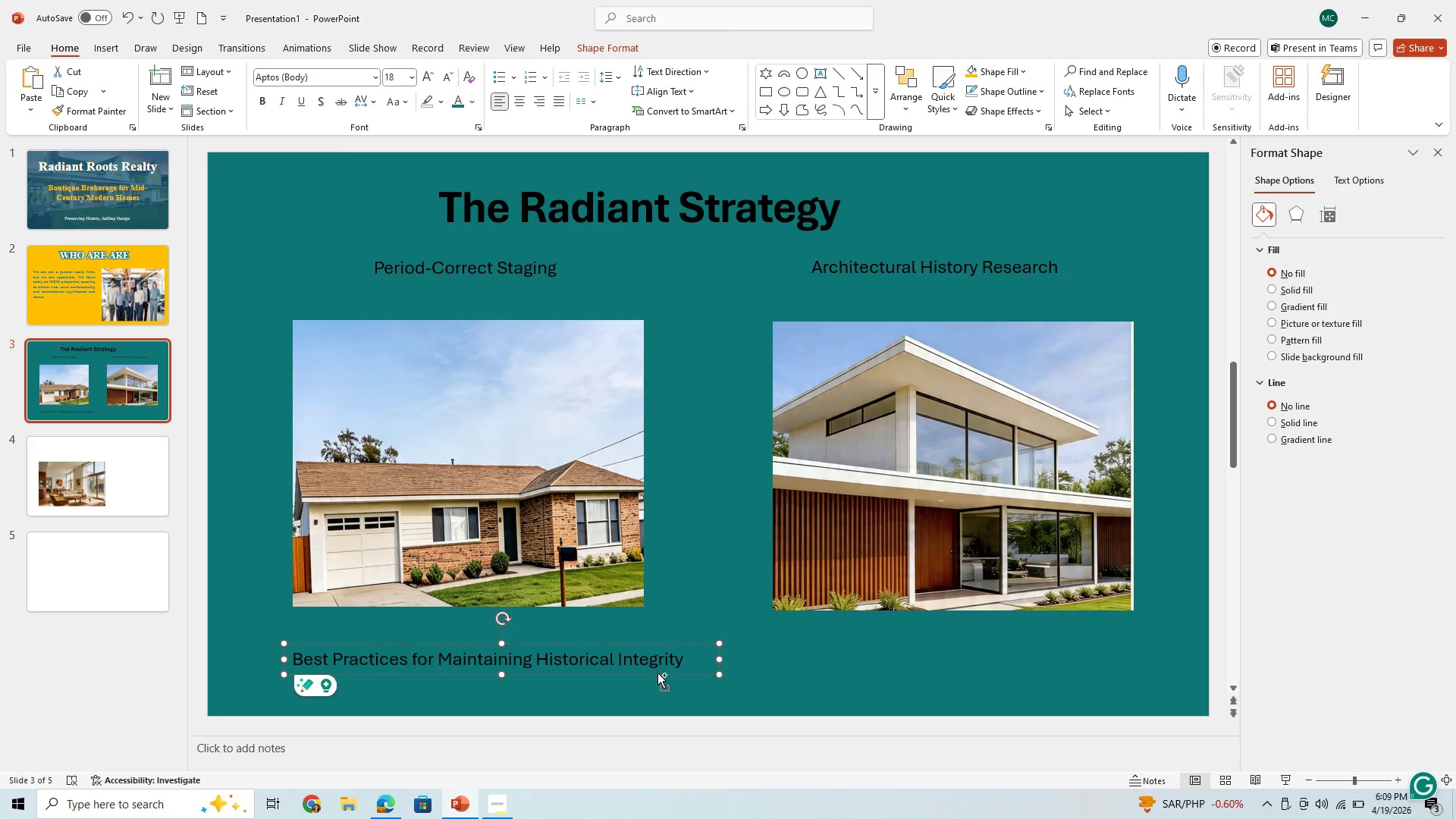 
key(Control+C)
 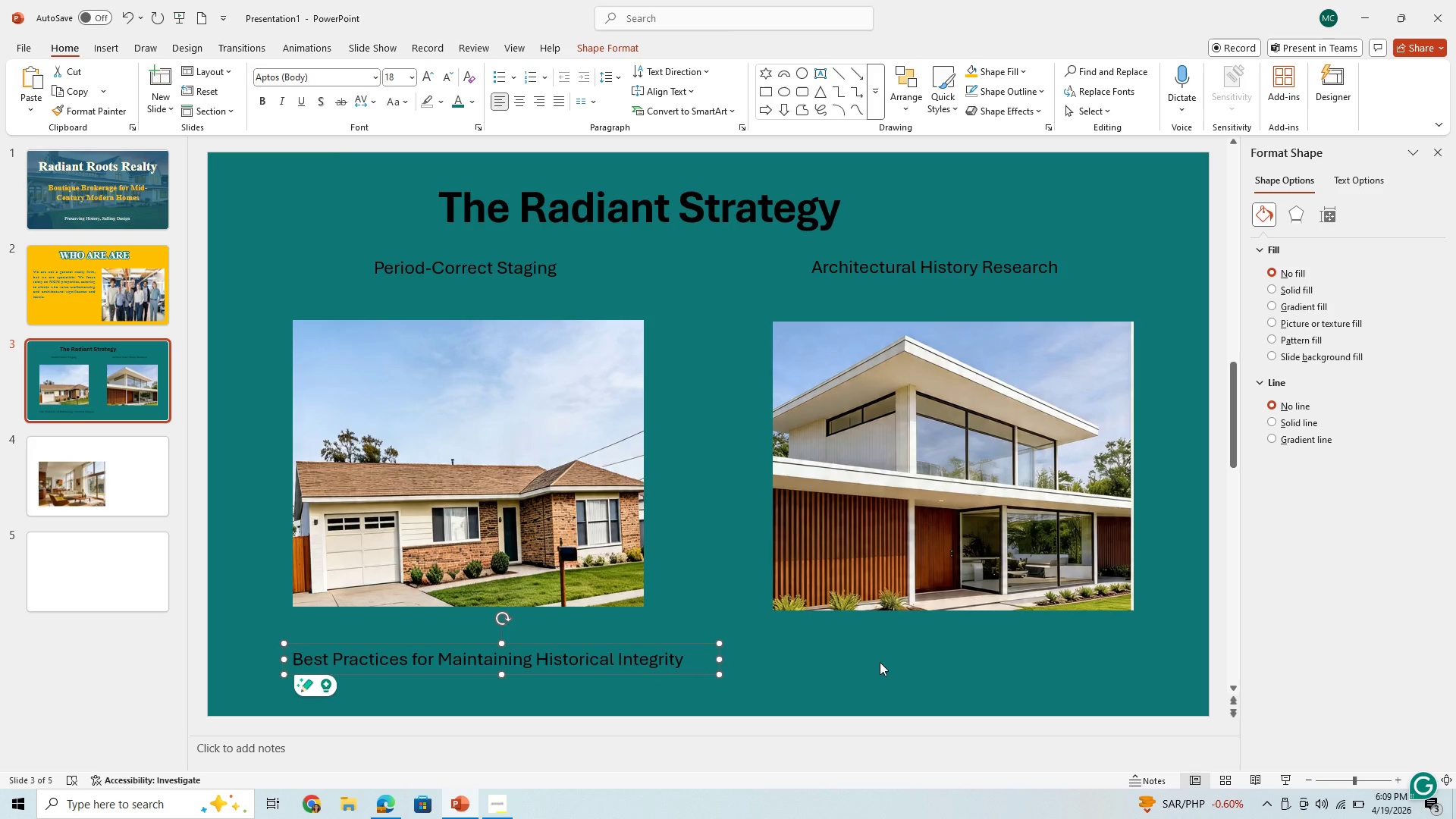 
left_click([880, 662])
 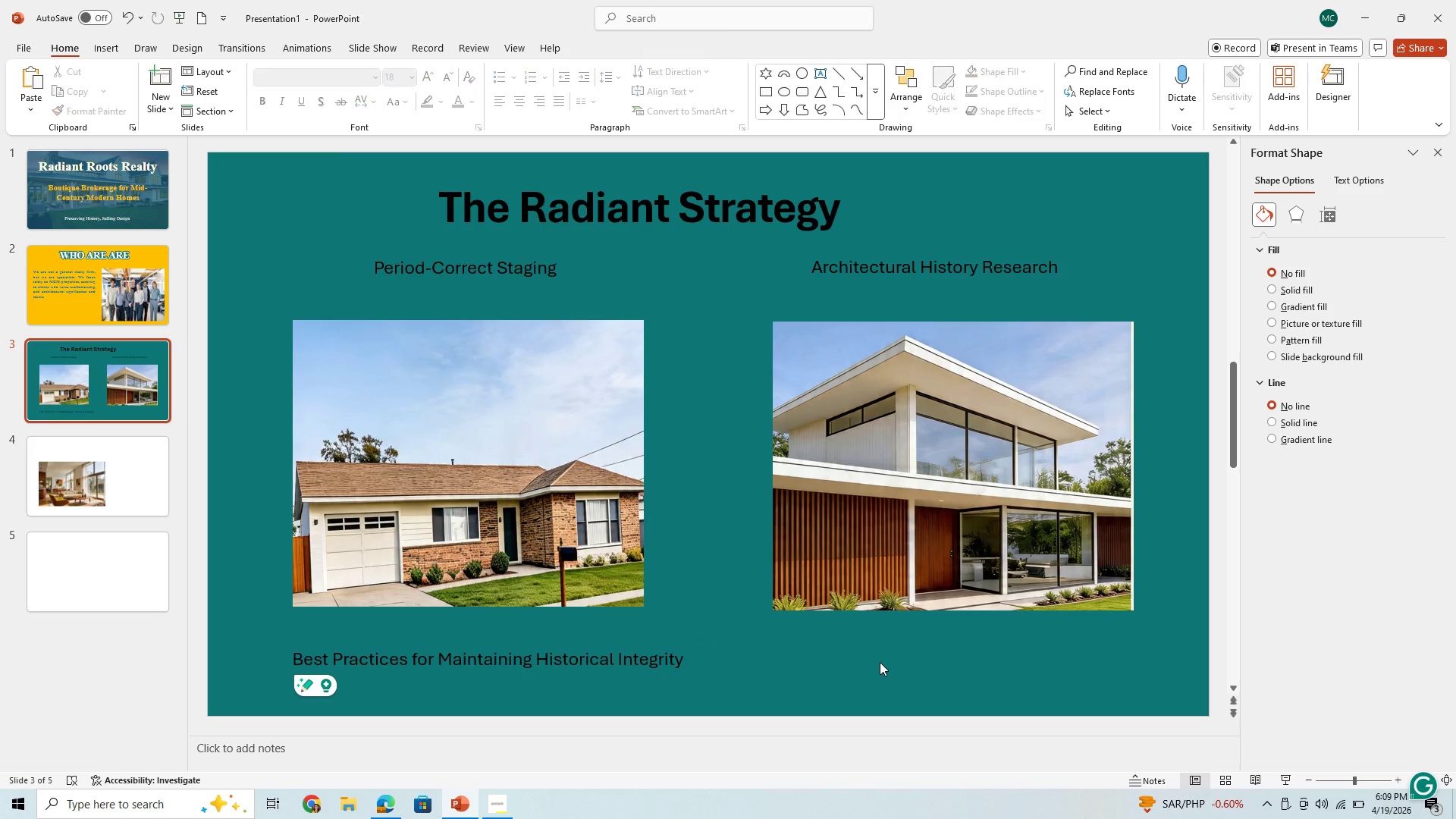 
key(Control+V)
 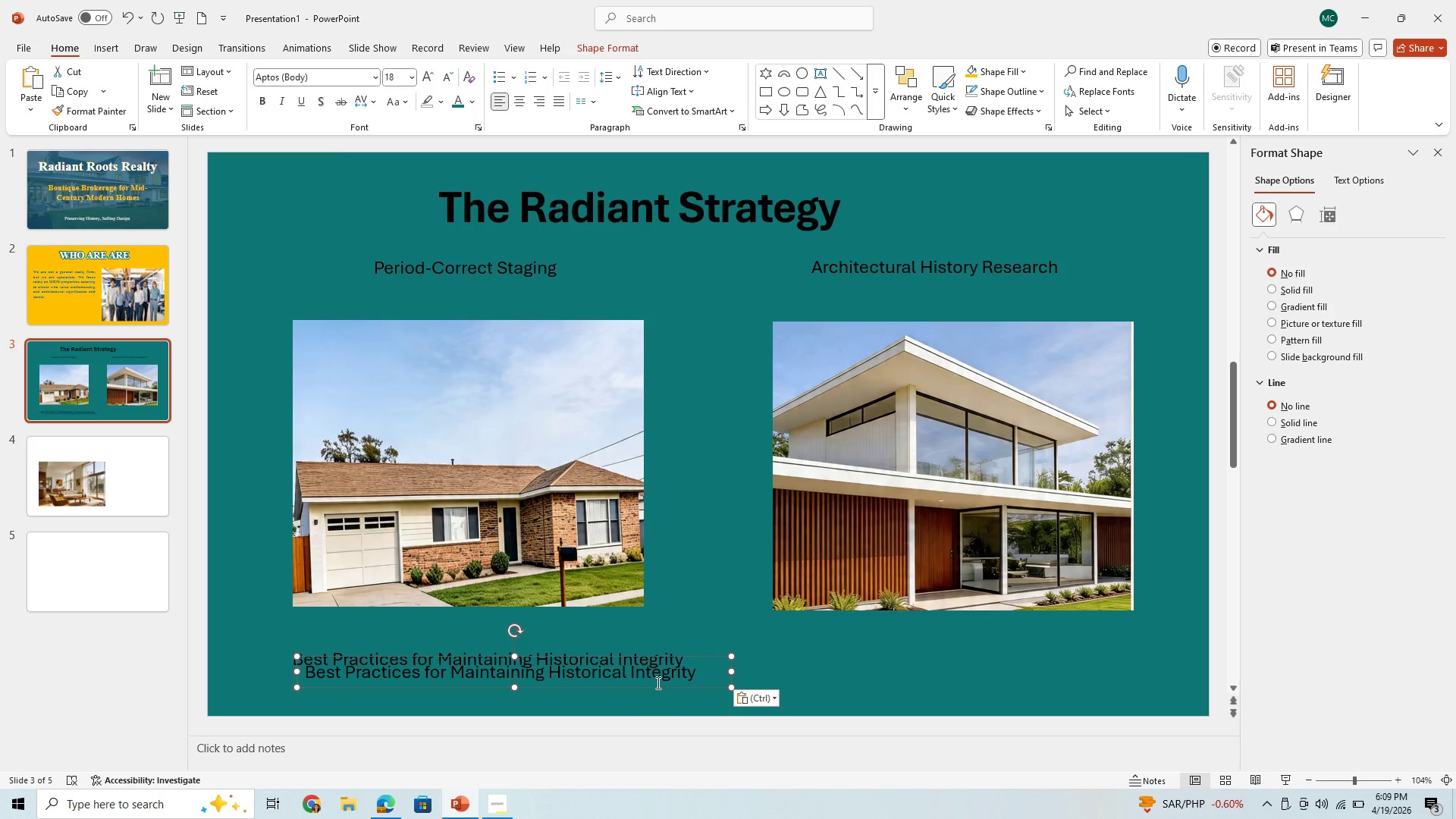 
left_click_drag(start_coordinate=[659, 685], to_coordinate=[1124, 662])
 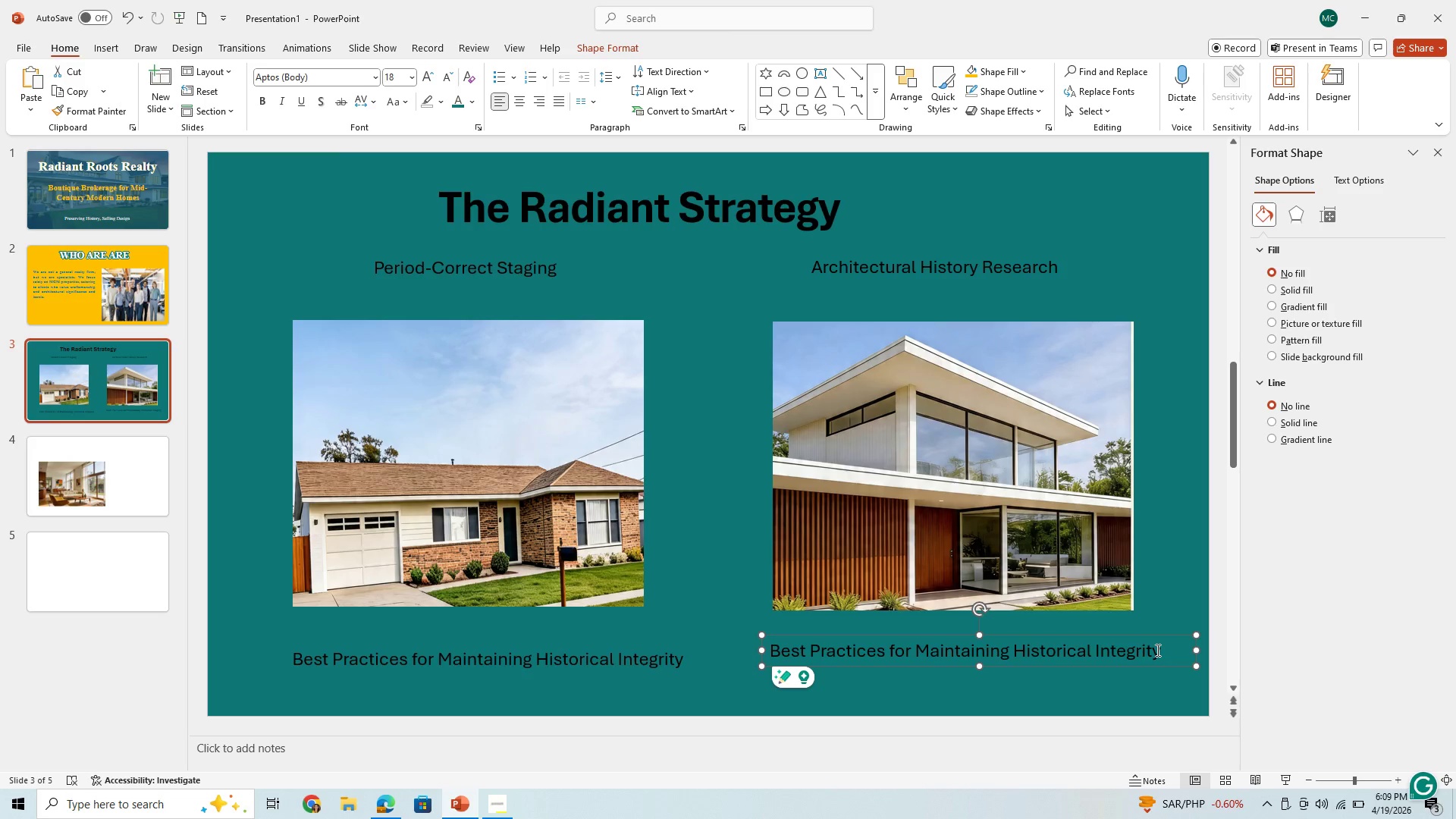 
left_click_drag(start_coordinate=[1156, 650], to_coordinate=[755, 663])
 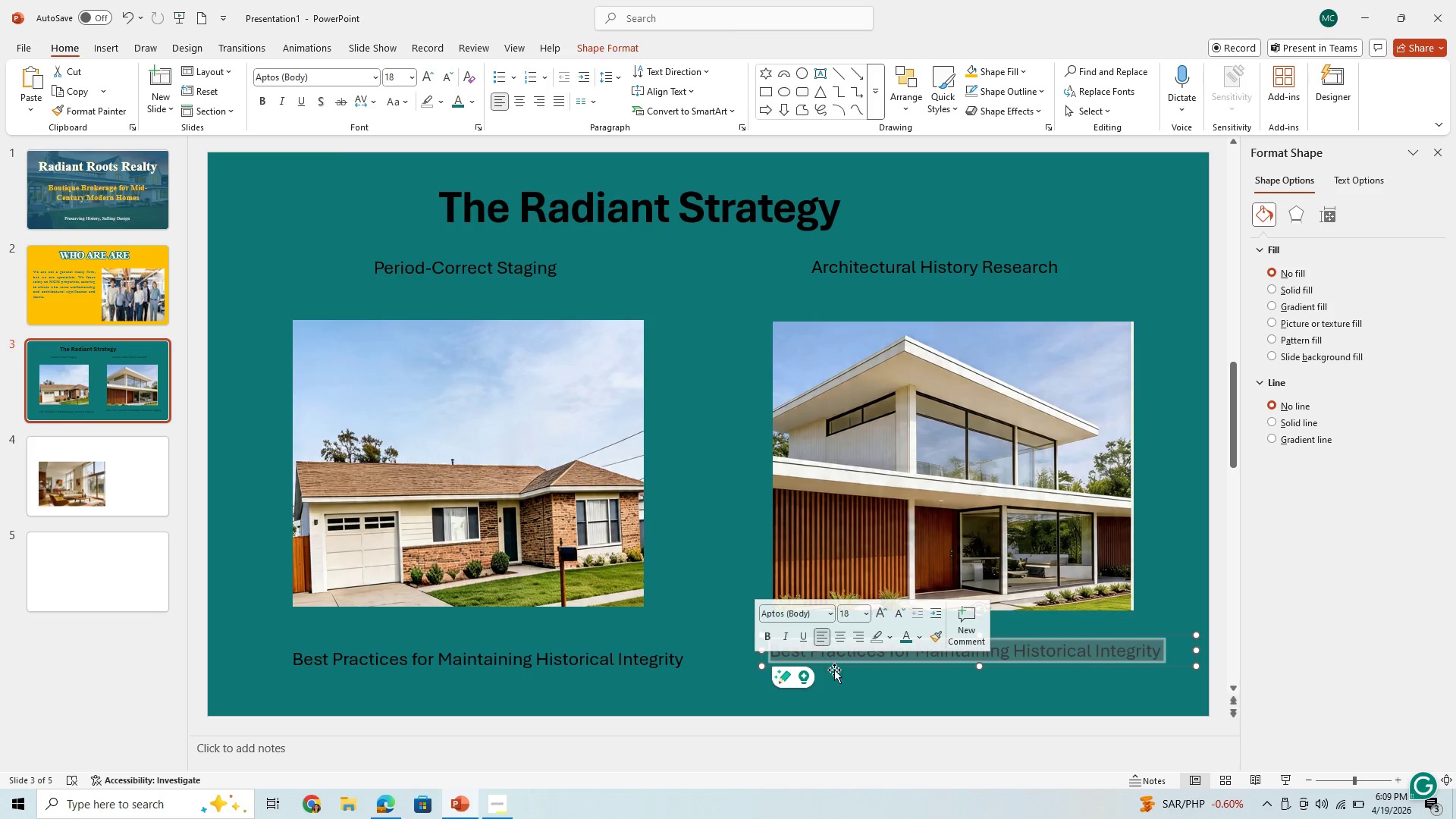 
wait(11.41)
 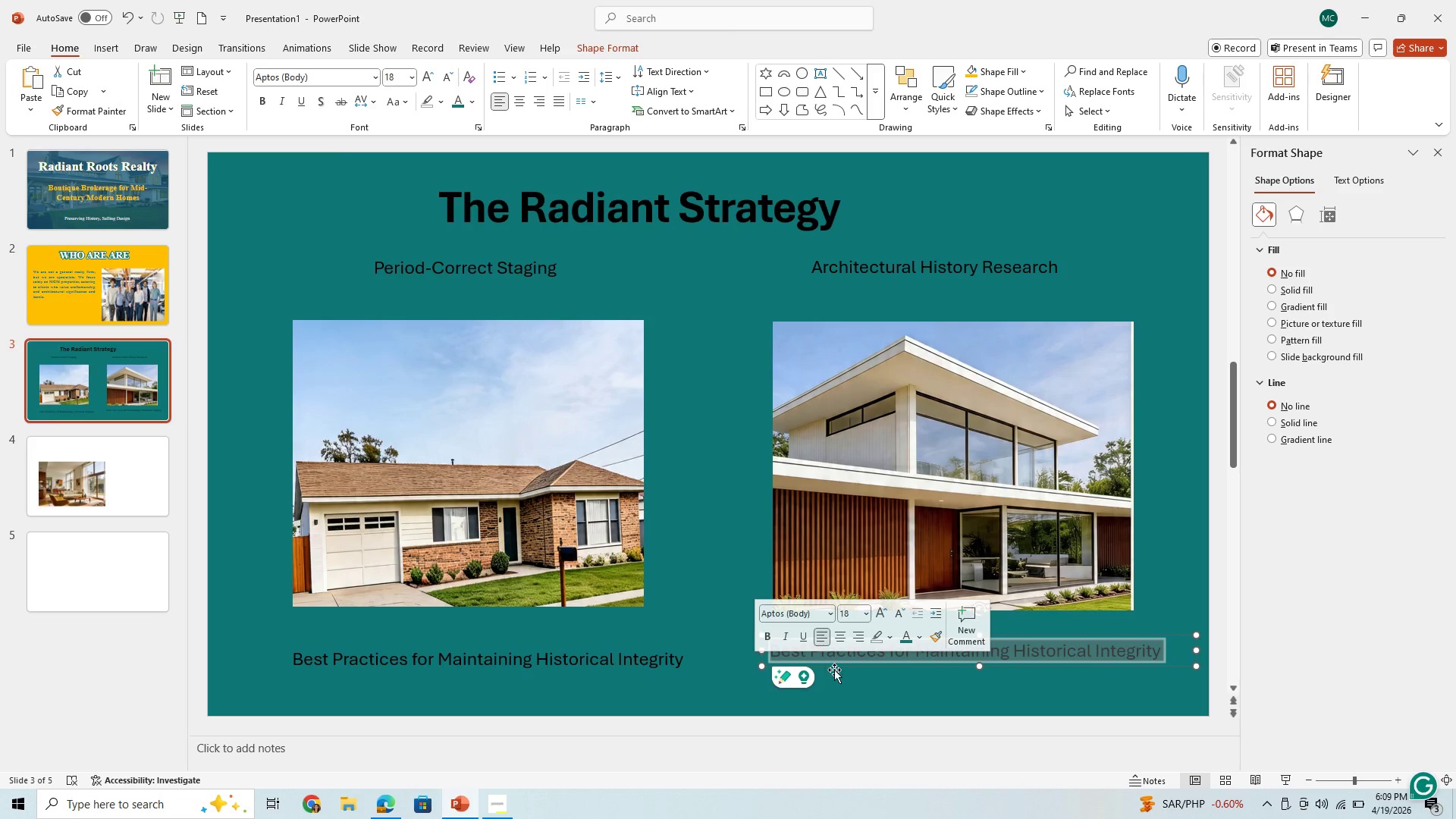 
type(Documentation of original design elemts)
 